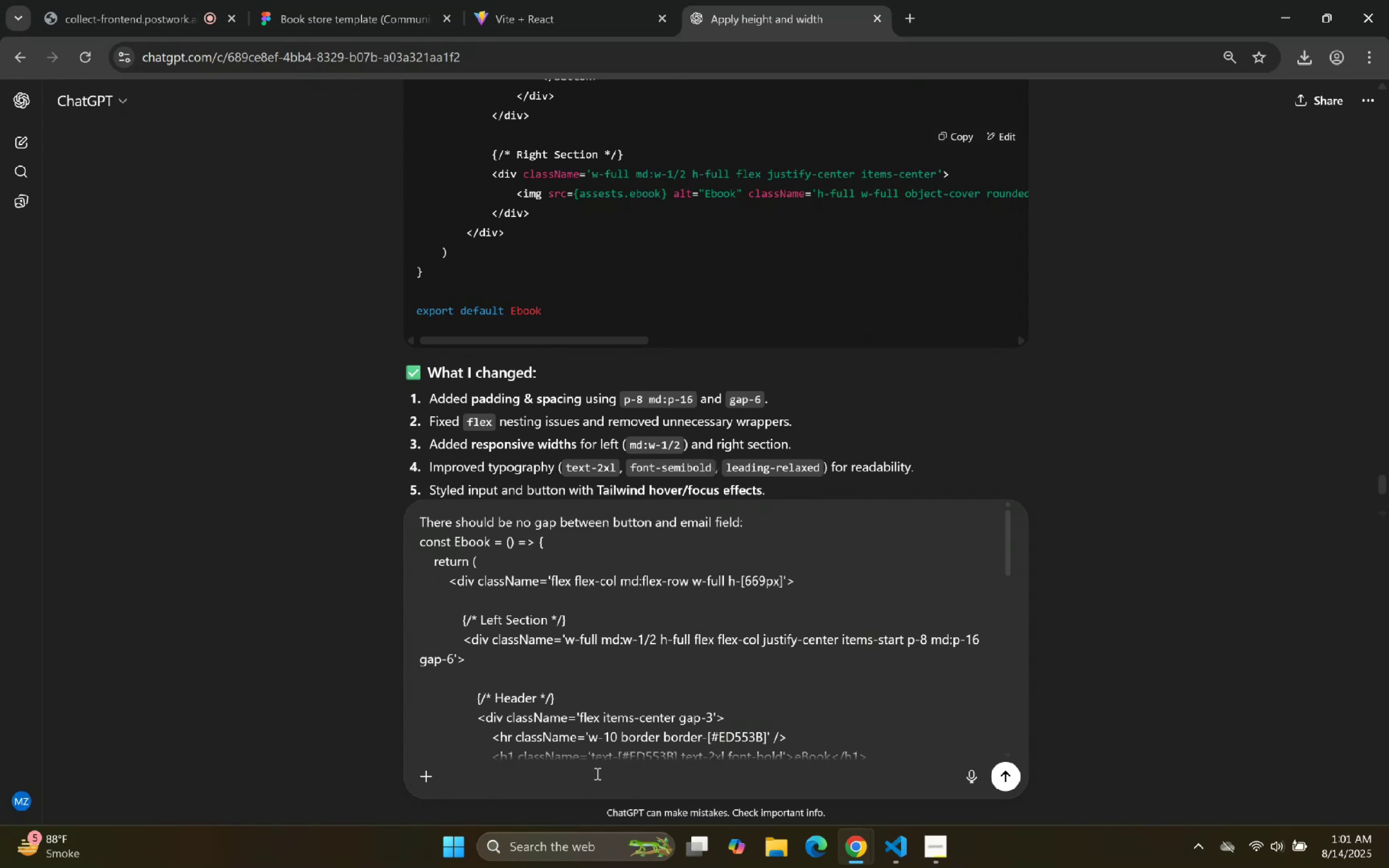 
key(Enter)
 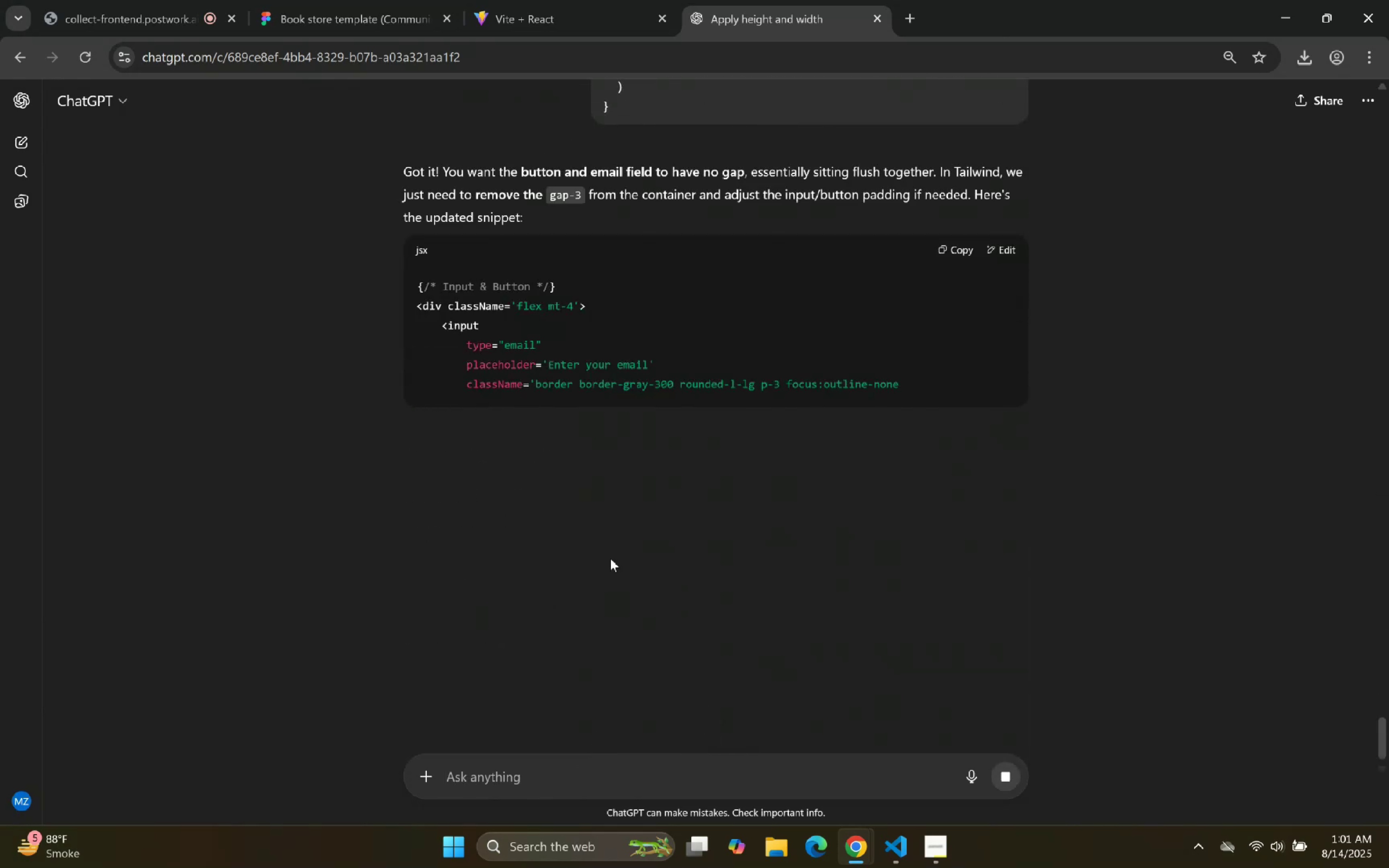 
wait(5.89)
 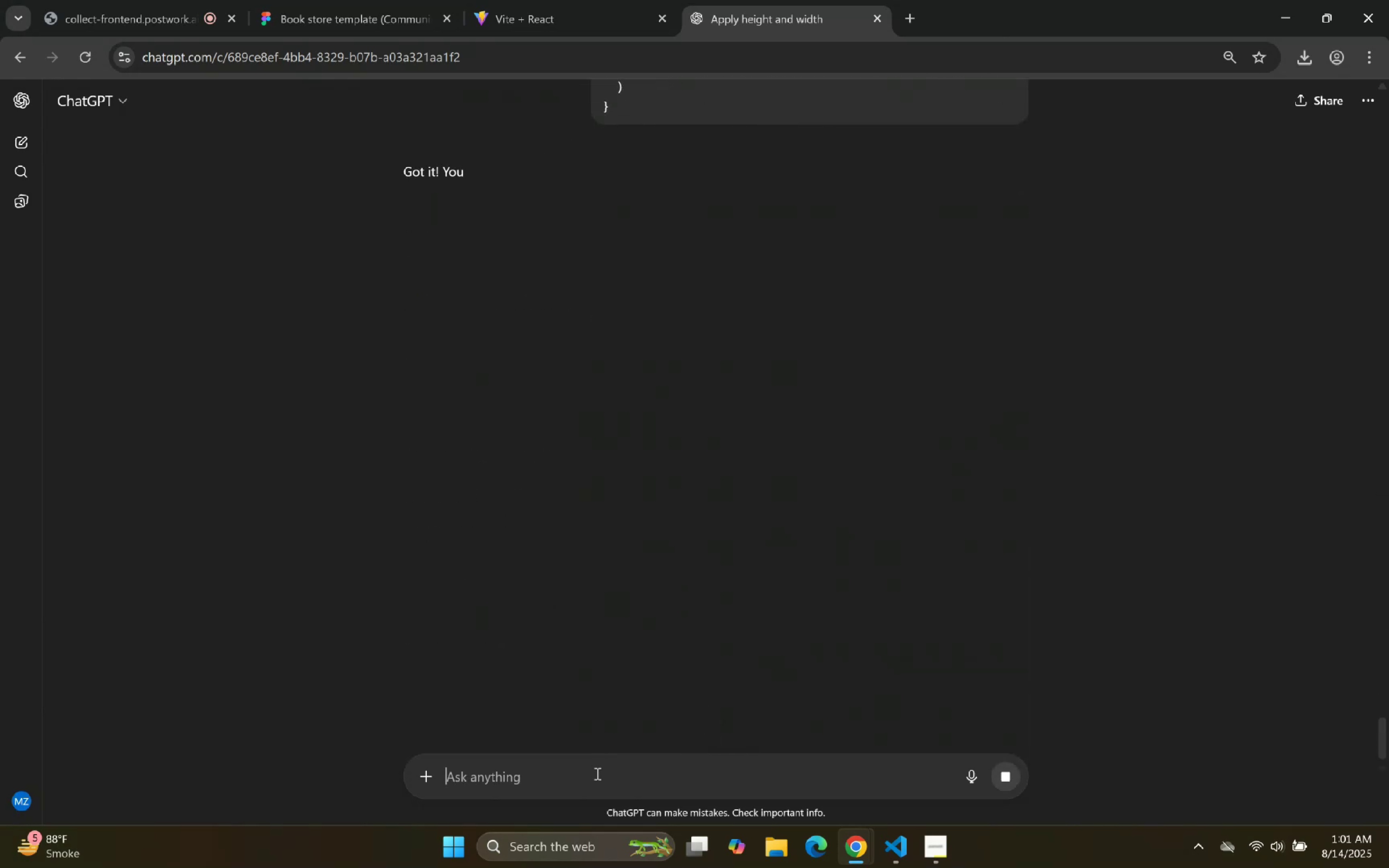 
left_click([892, 839])
 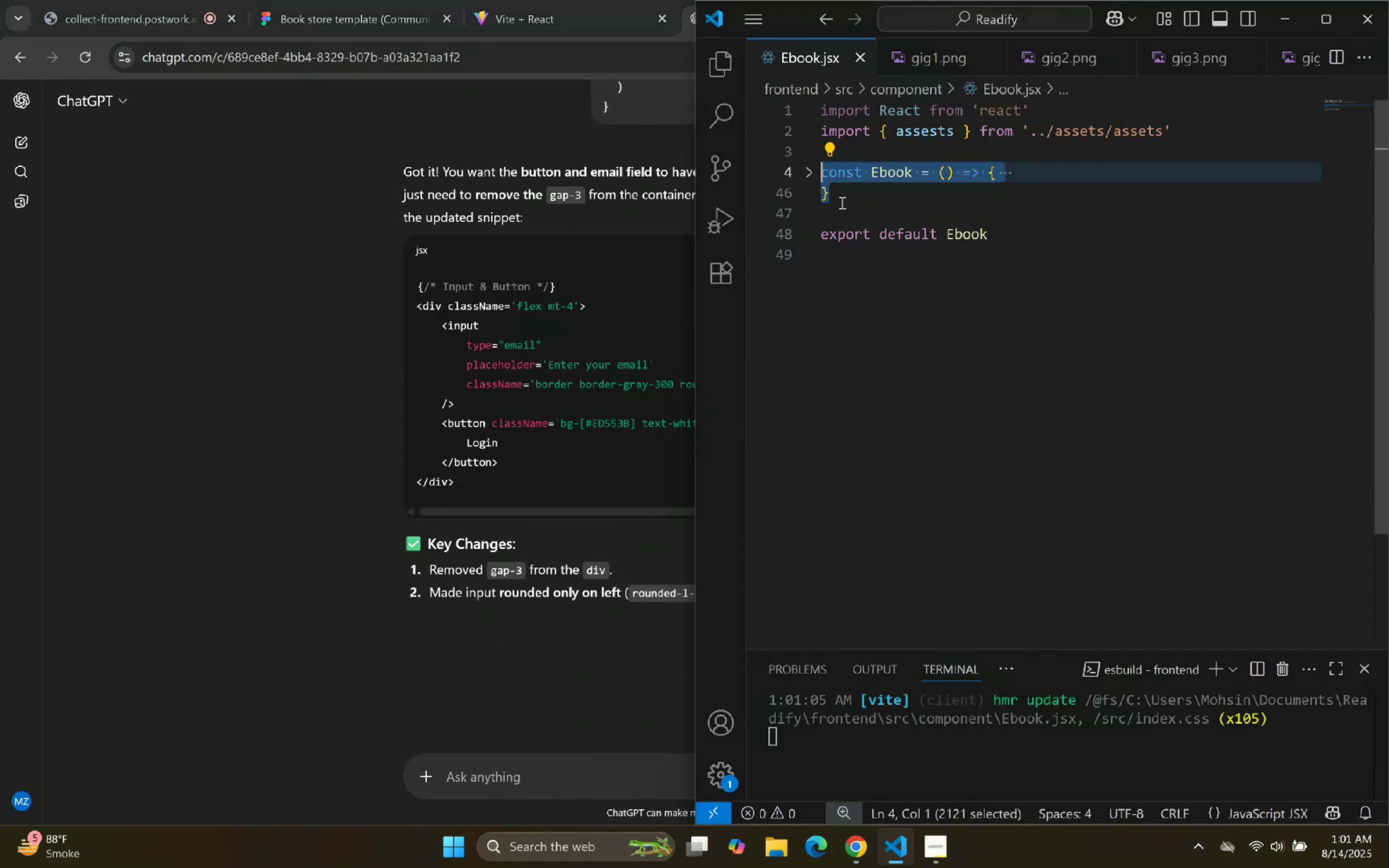 
left_click([809, 176])
 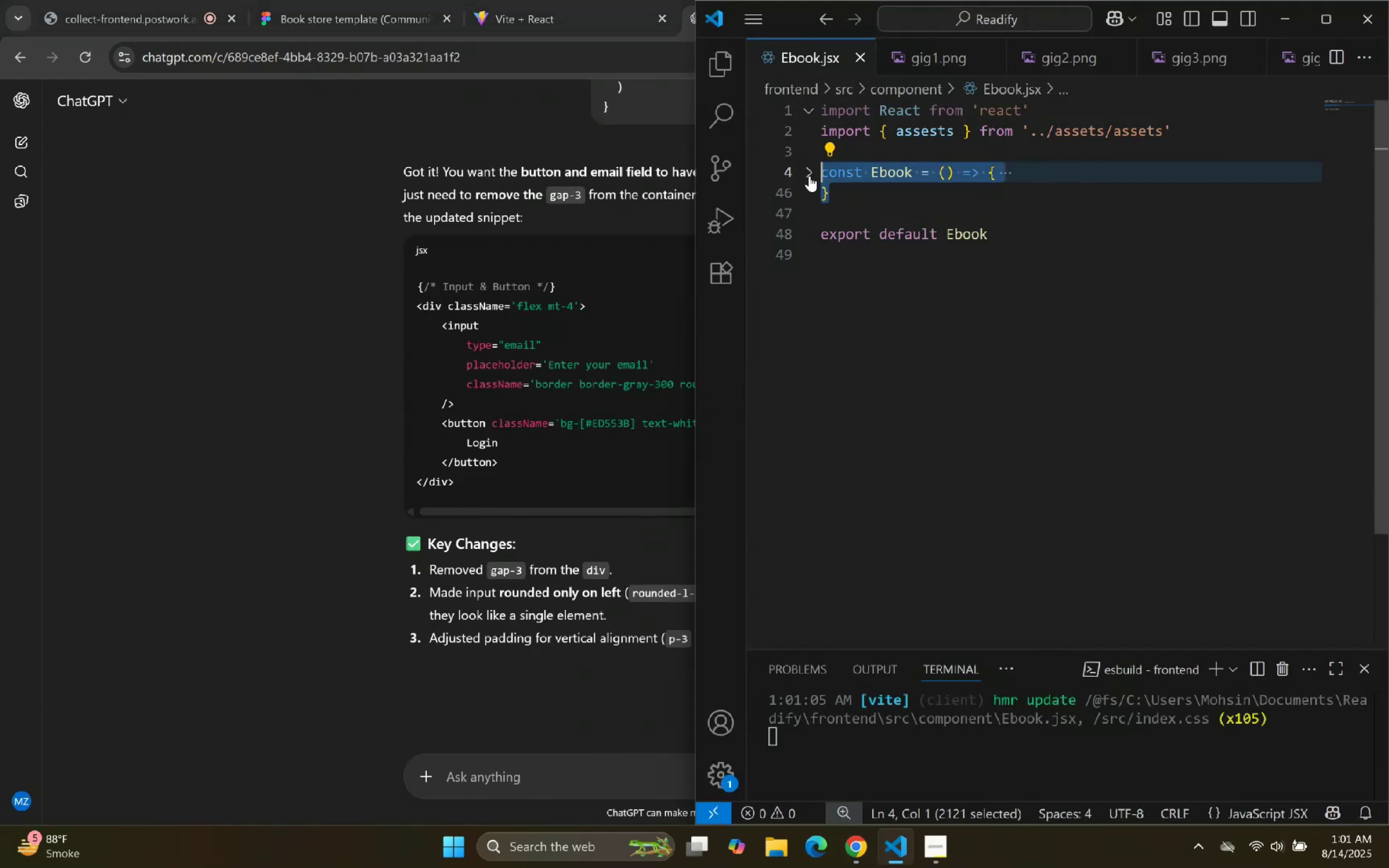 
scroll: coordinate [962, 318], scroll_direction: down, amount: 25.0
 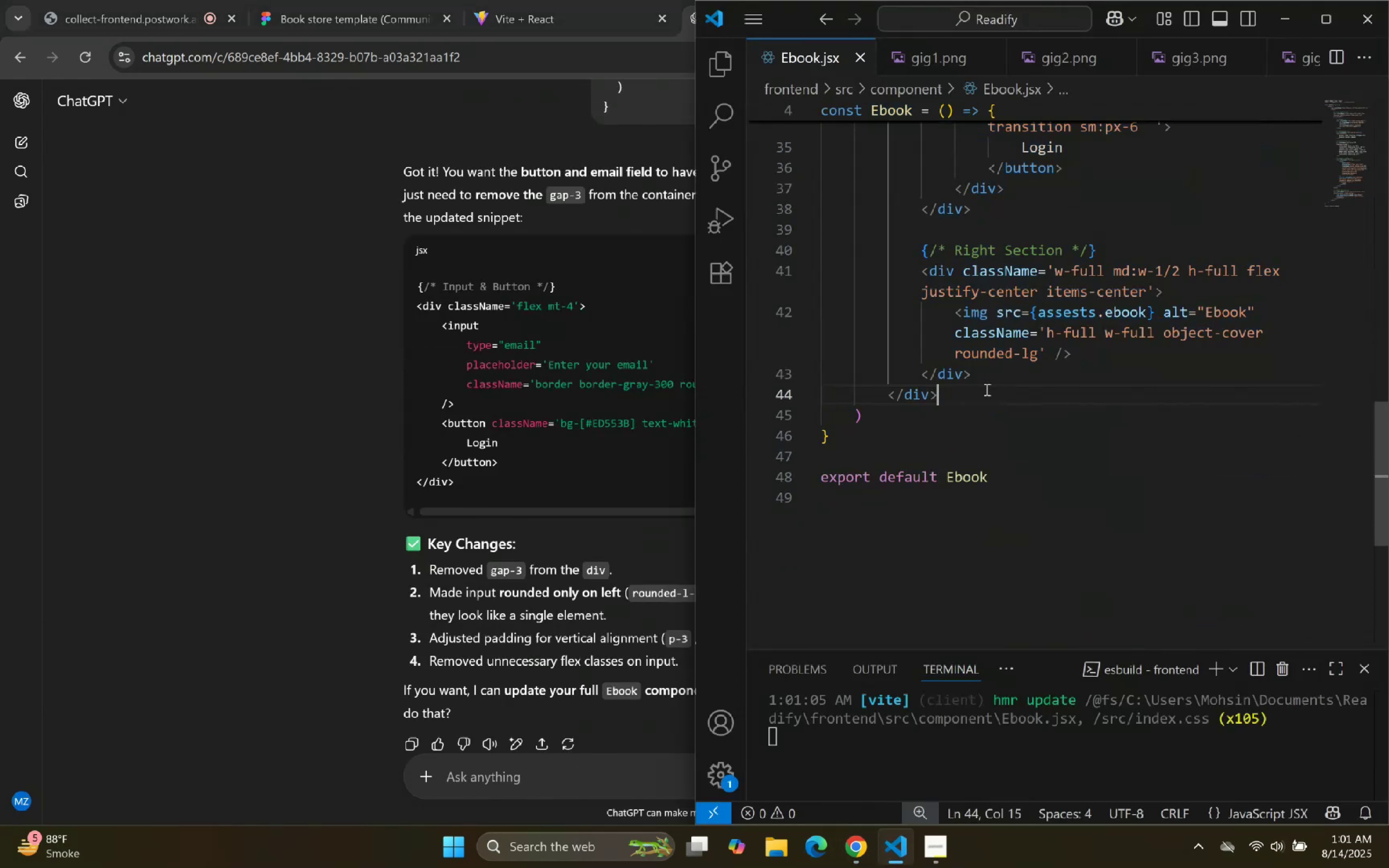 
double_click([1160, 389])
 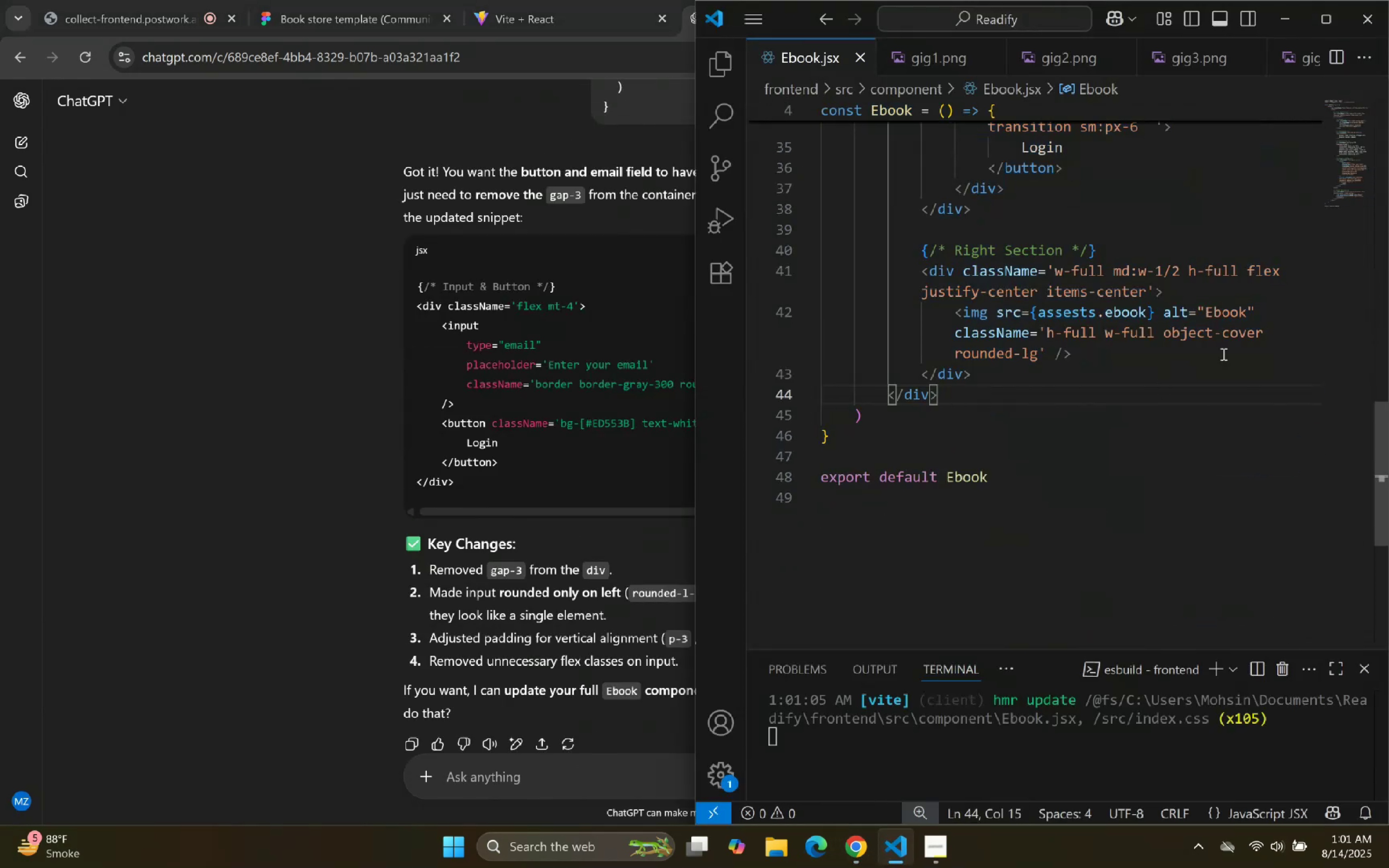 
triple_click([1237, 353])
 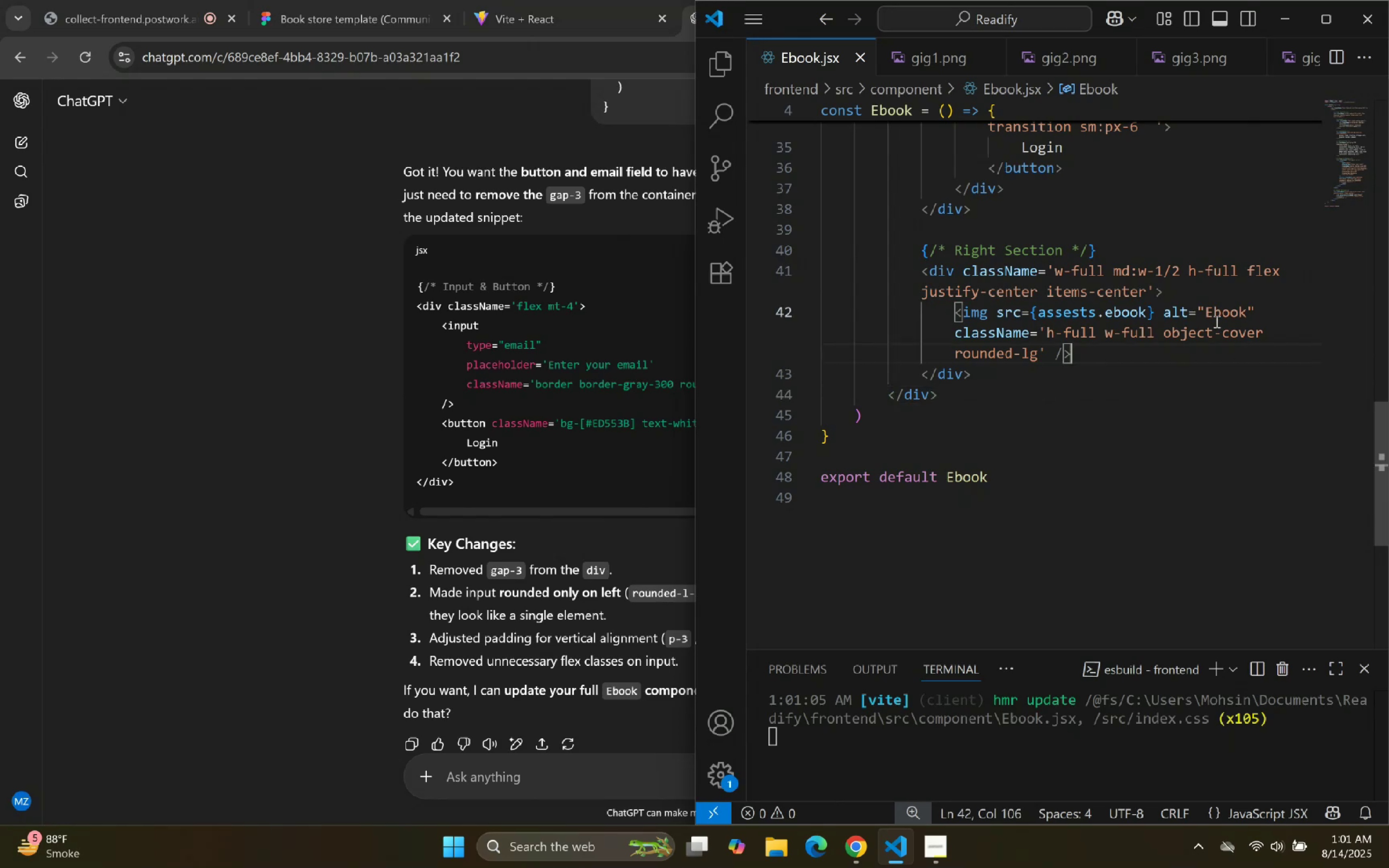 
triple_click([1211, 313])
 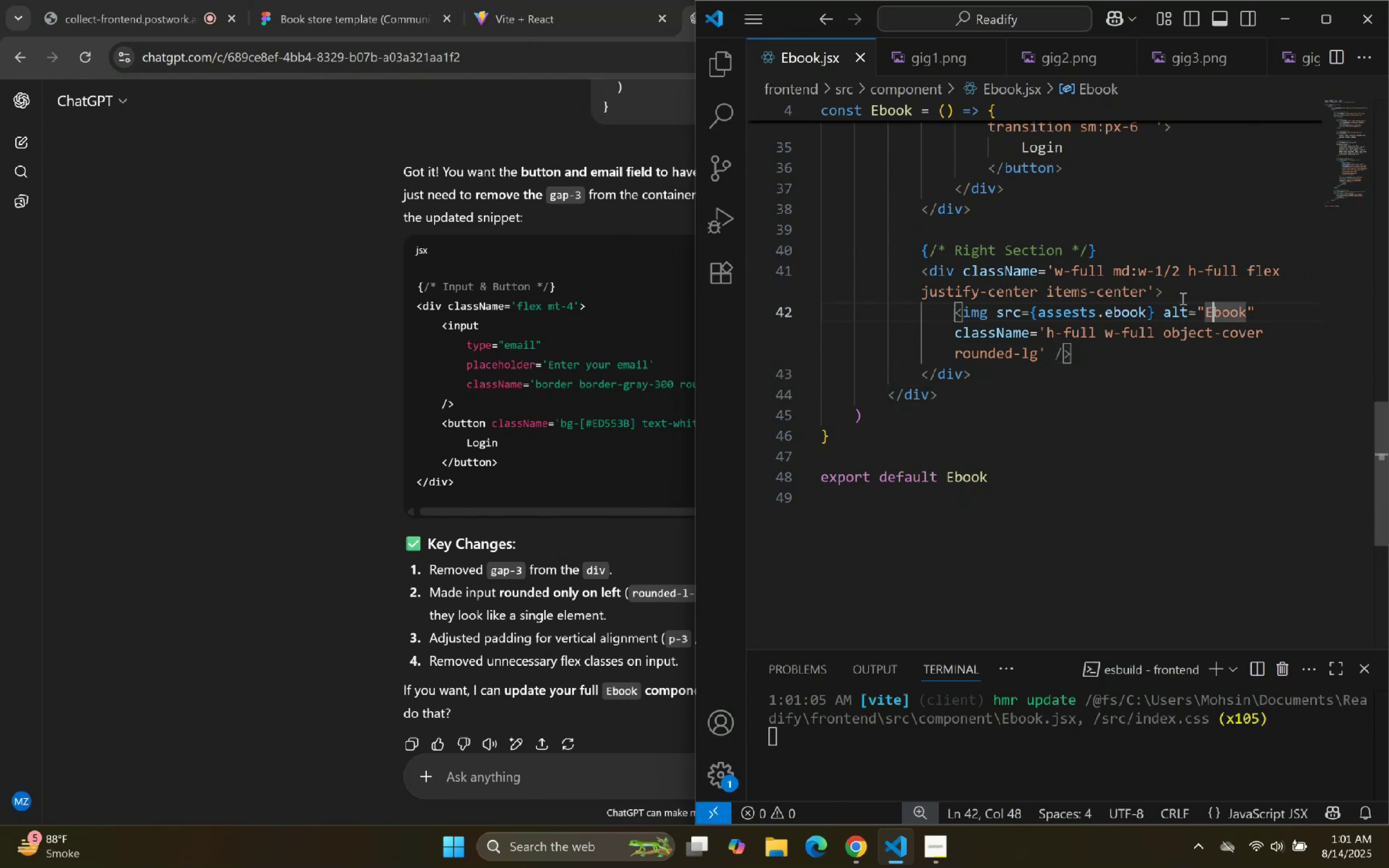 
scroll: coordinate [1165, 306], scroll_direction: up, amount: 6.0
 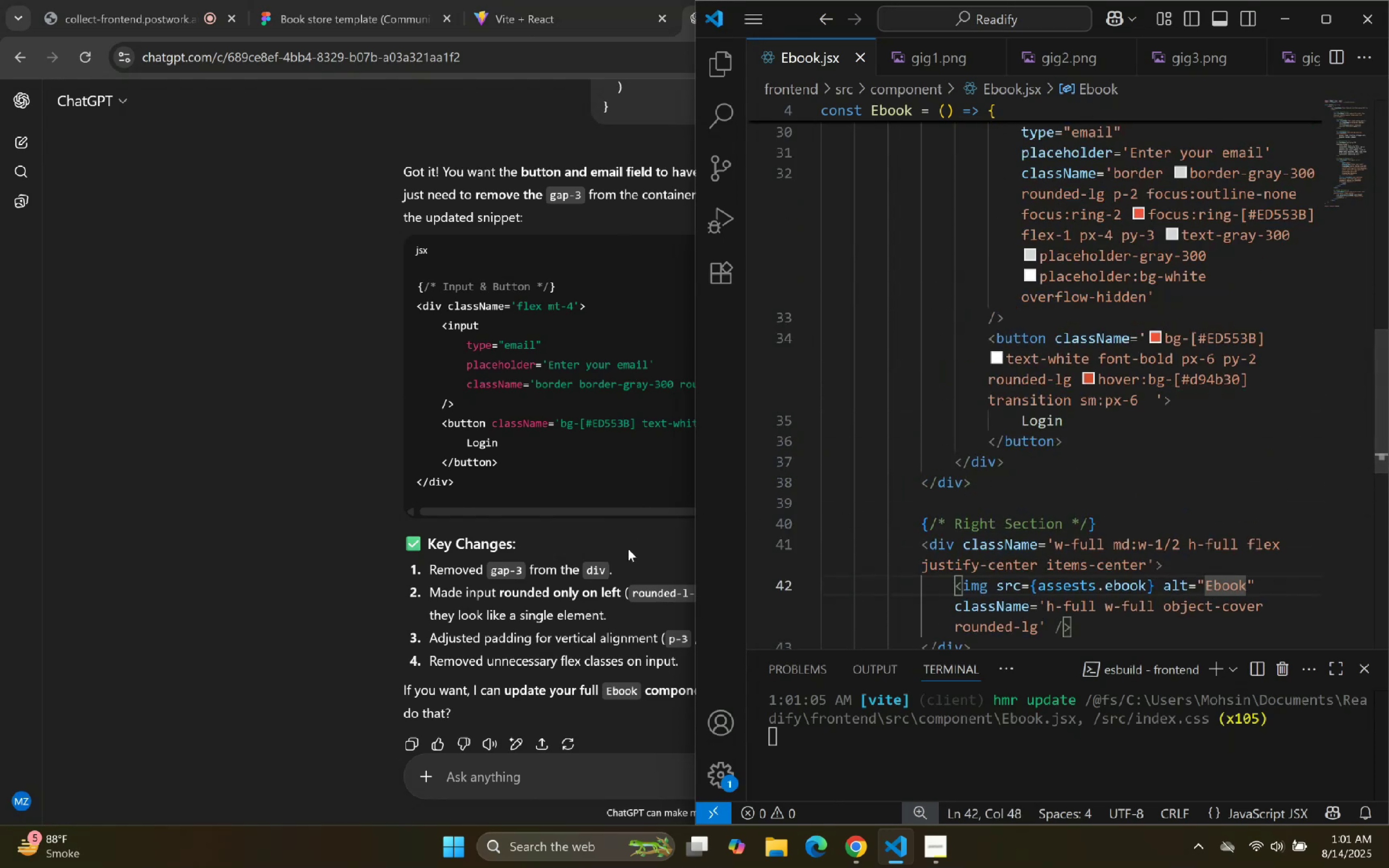 
scroll: coordinate [301, 490], scroll_direction: down, amount: 1.0
 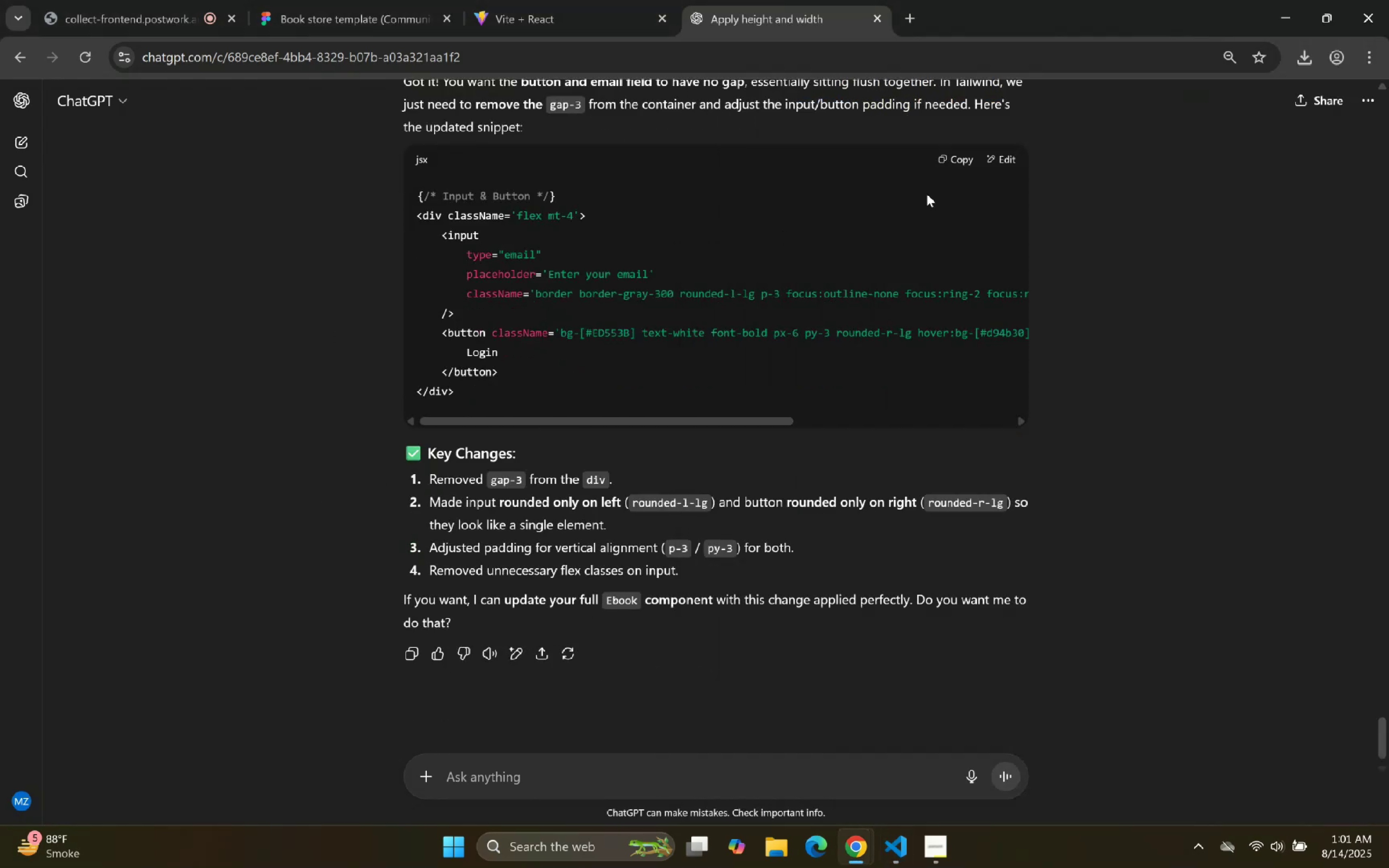 
left_click([951, 165])
 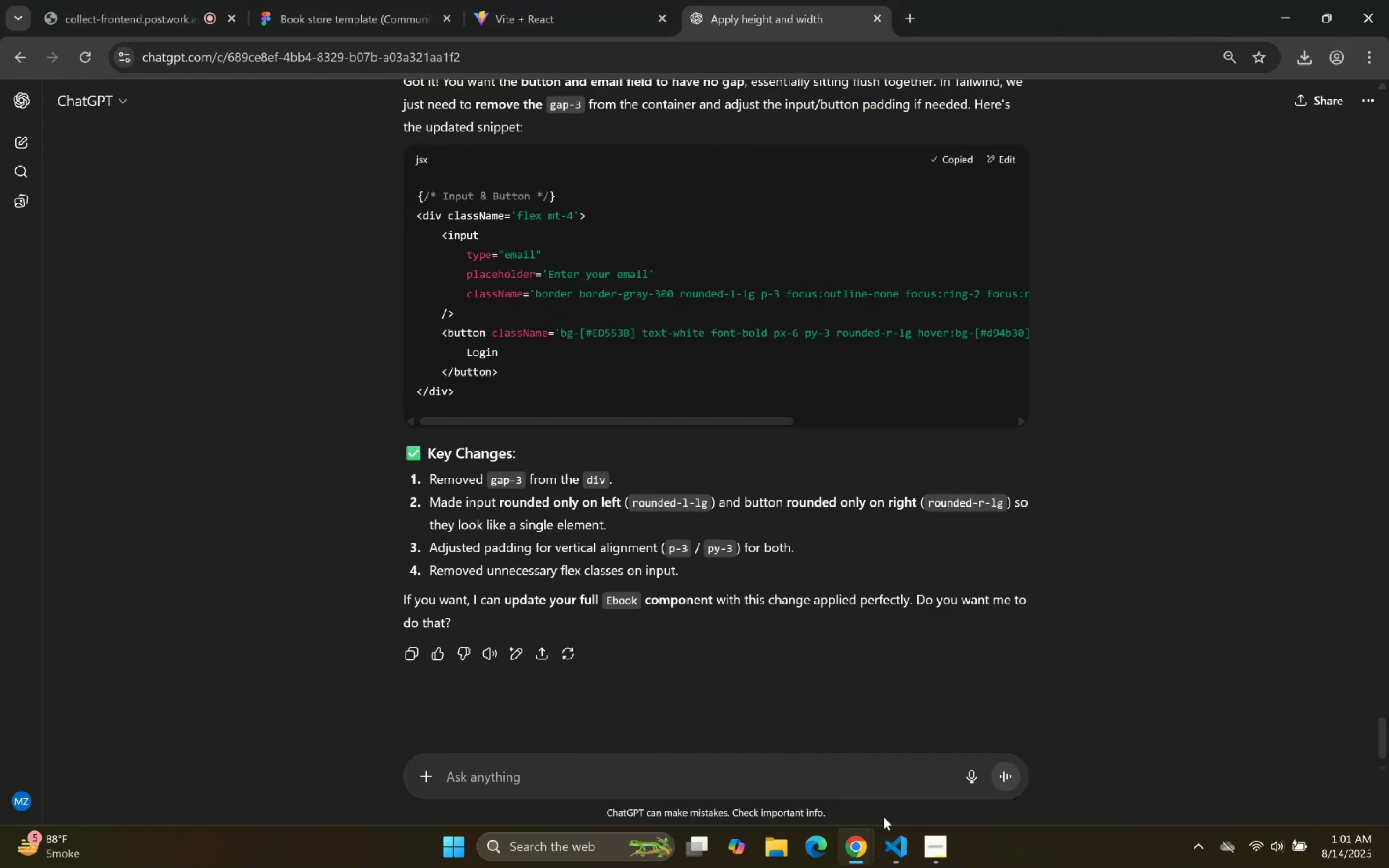 
left_click([892, 842])
 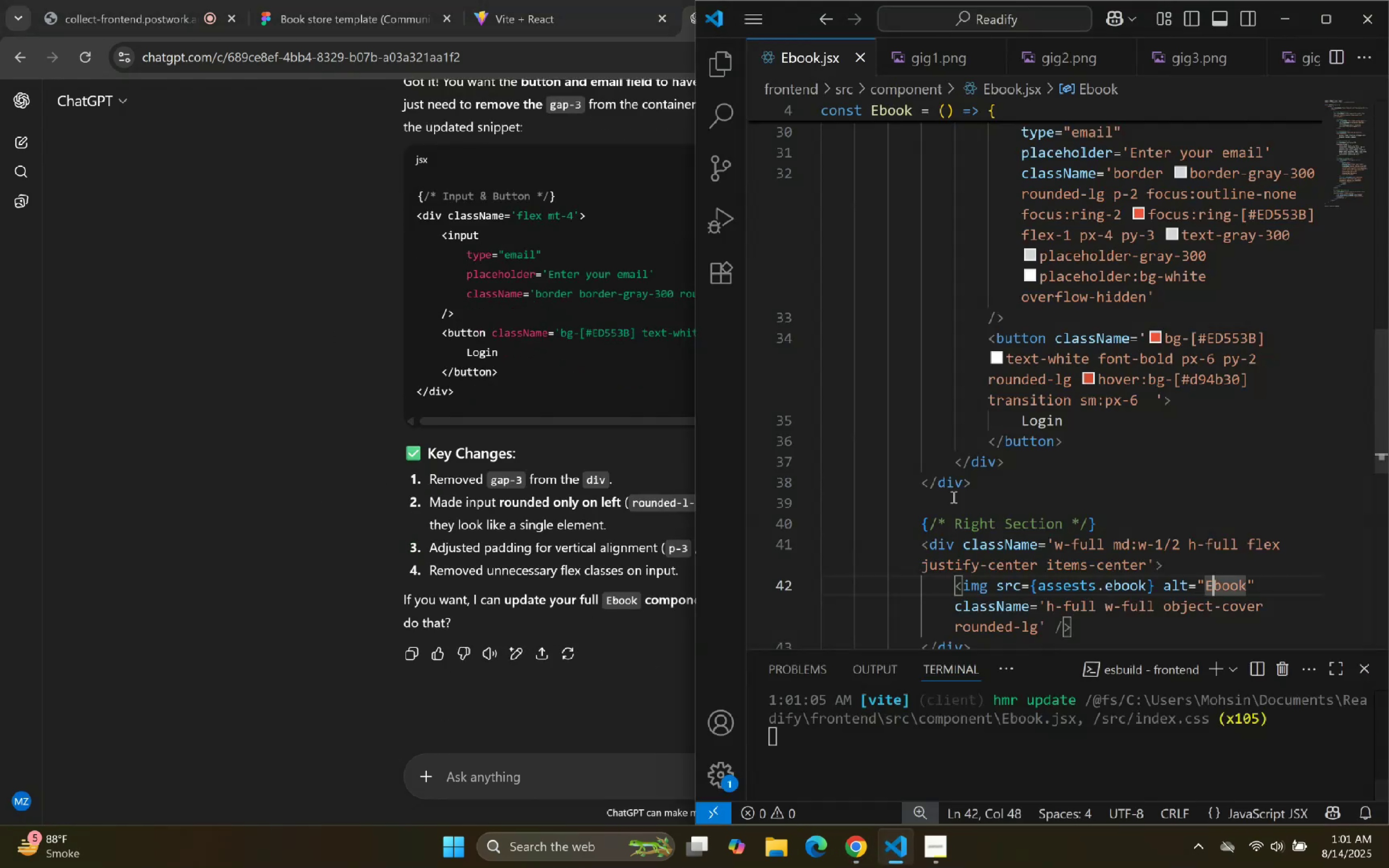 
scroll: coordinate [939, 451], scroll_direction: up, amount: 3.0
 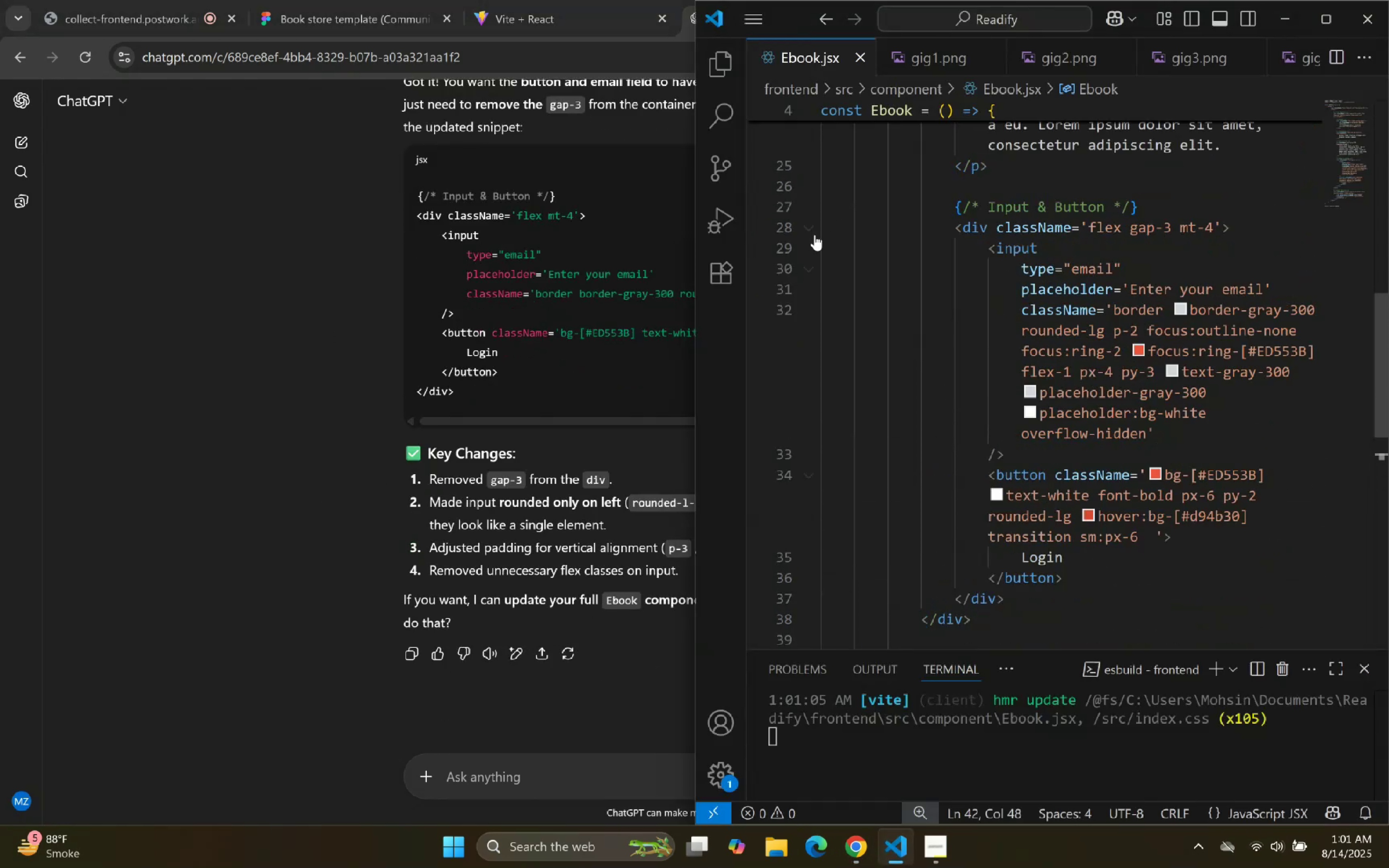 
left_click([808, 227])
 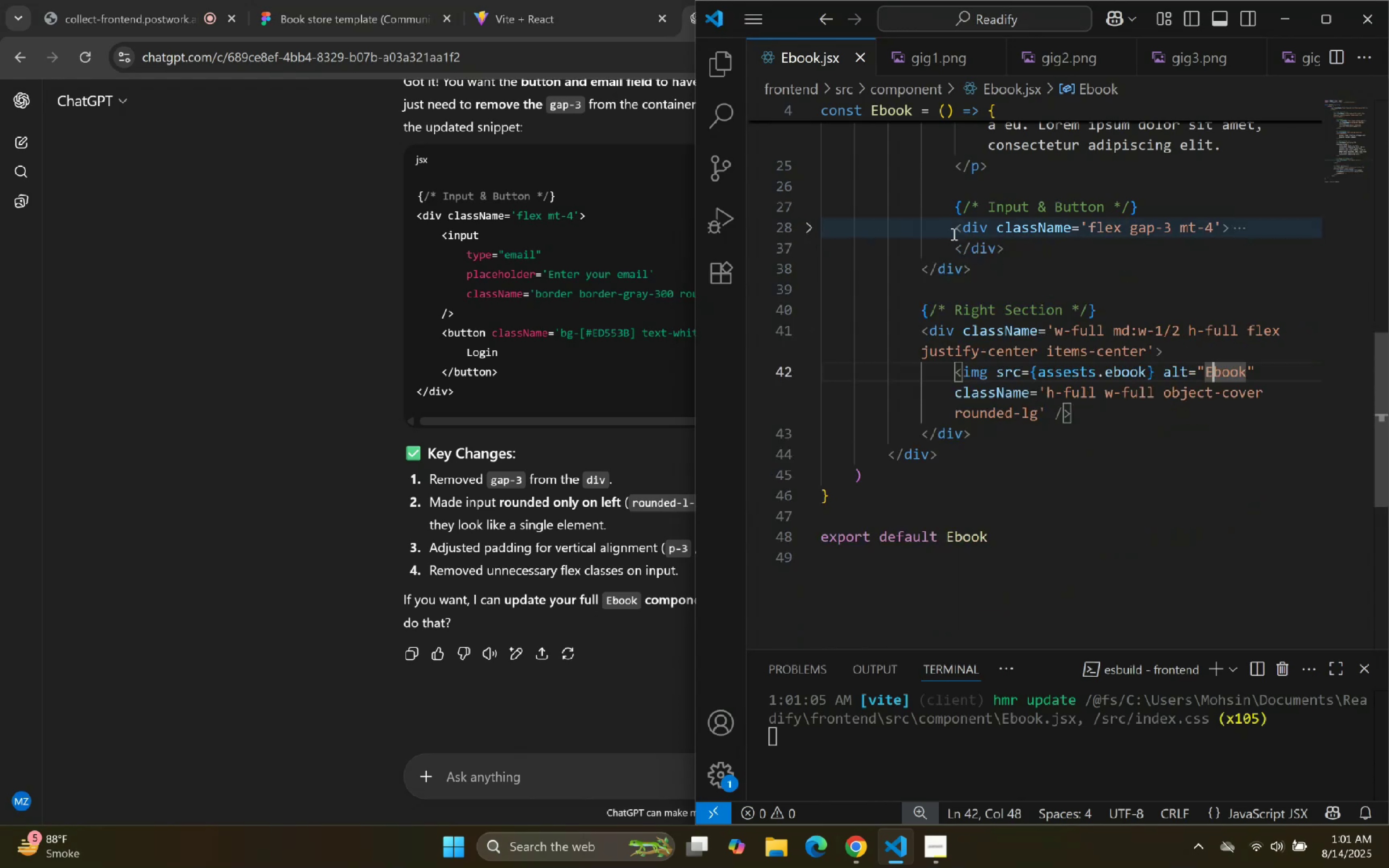 
left_click([963, 227])
 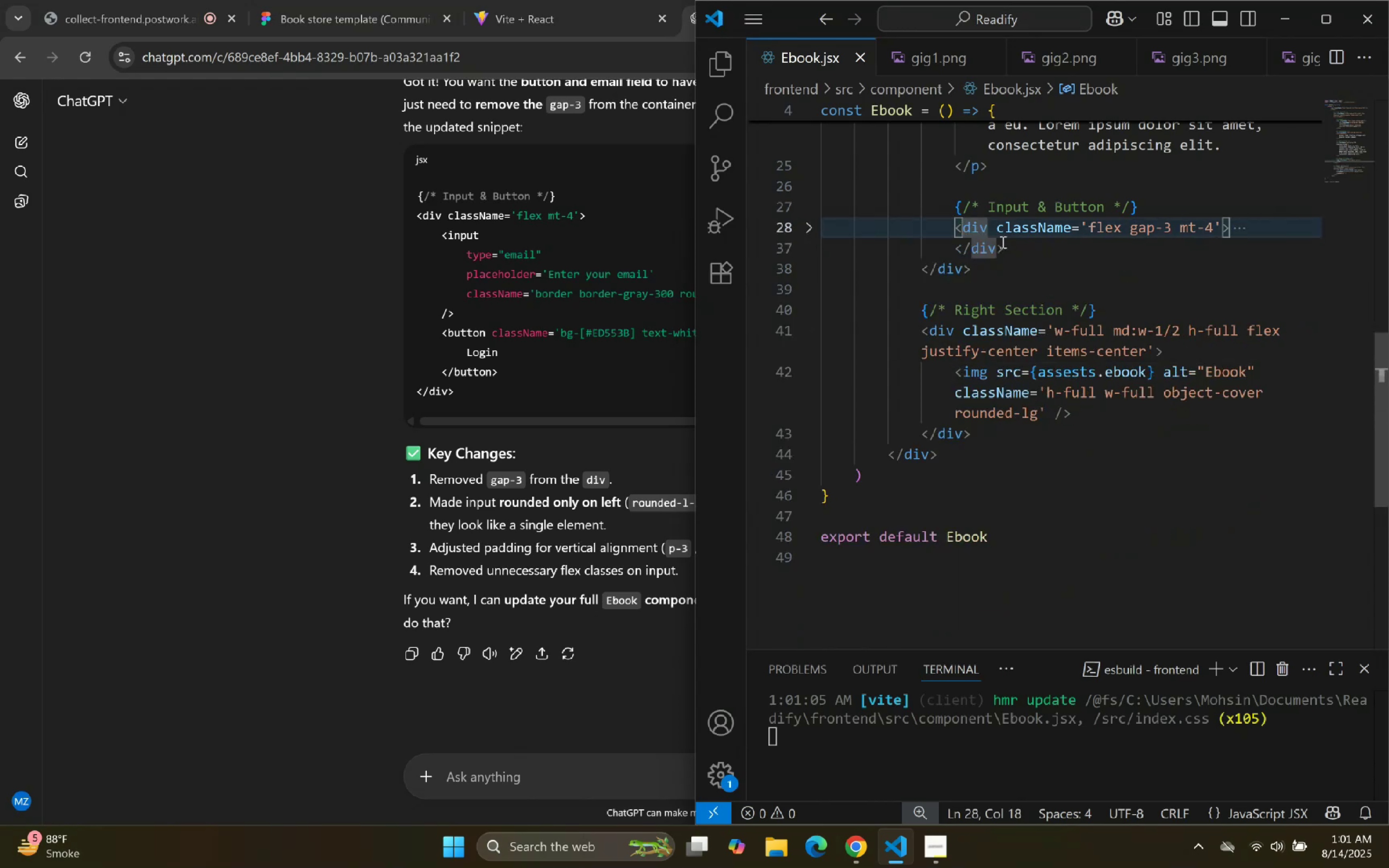 
left_click_drag(start_coordinate=[1006, 244], to_coordinate=[957, 232])
 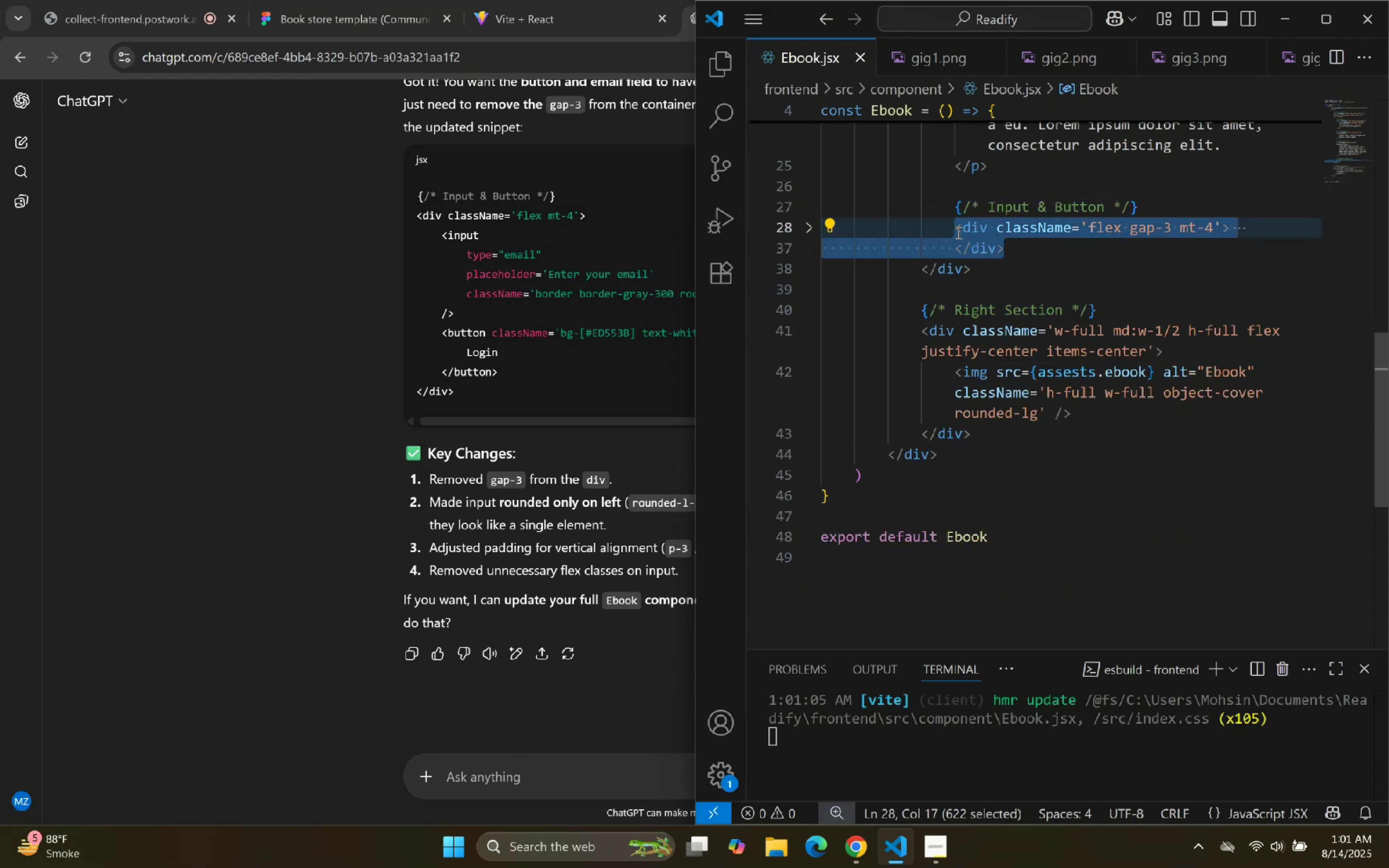 
key(Control+V)
 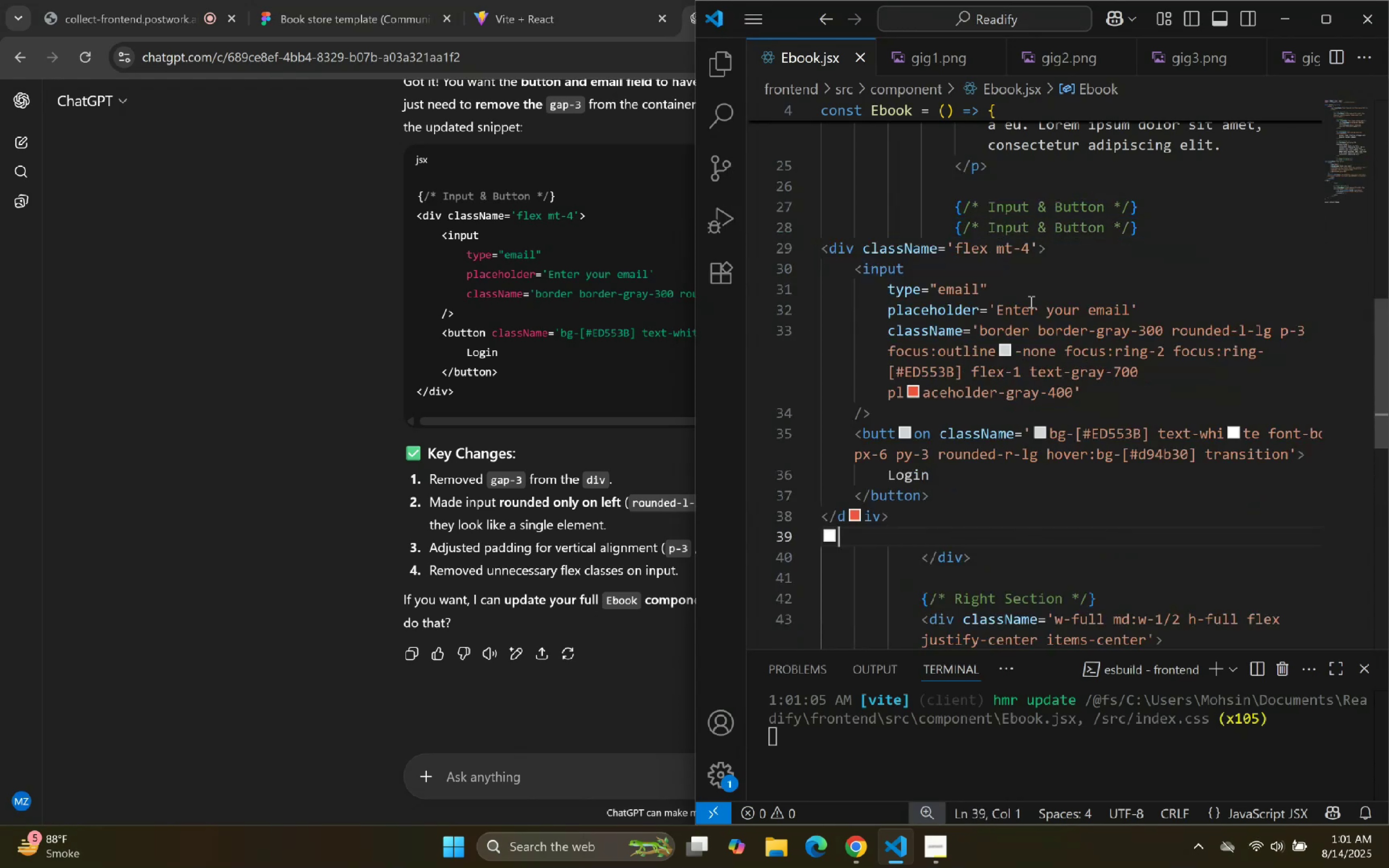 
right_click([1029, 302])
 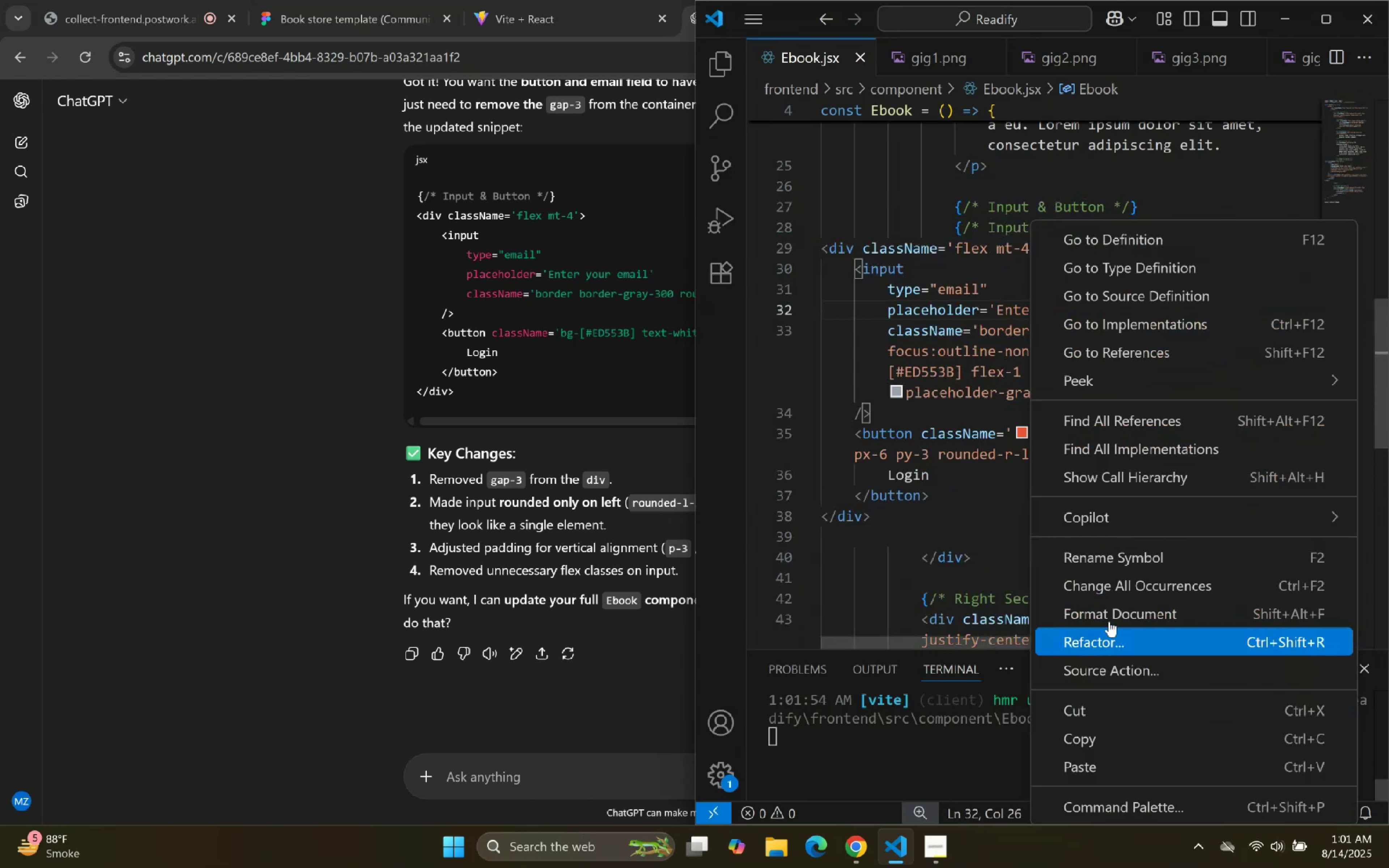 
left_click([1108, 614])
 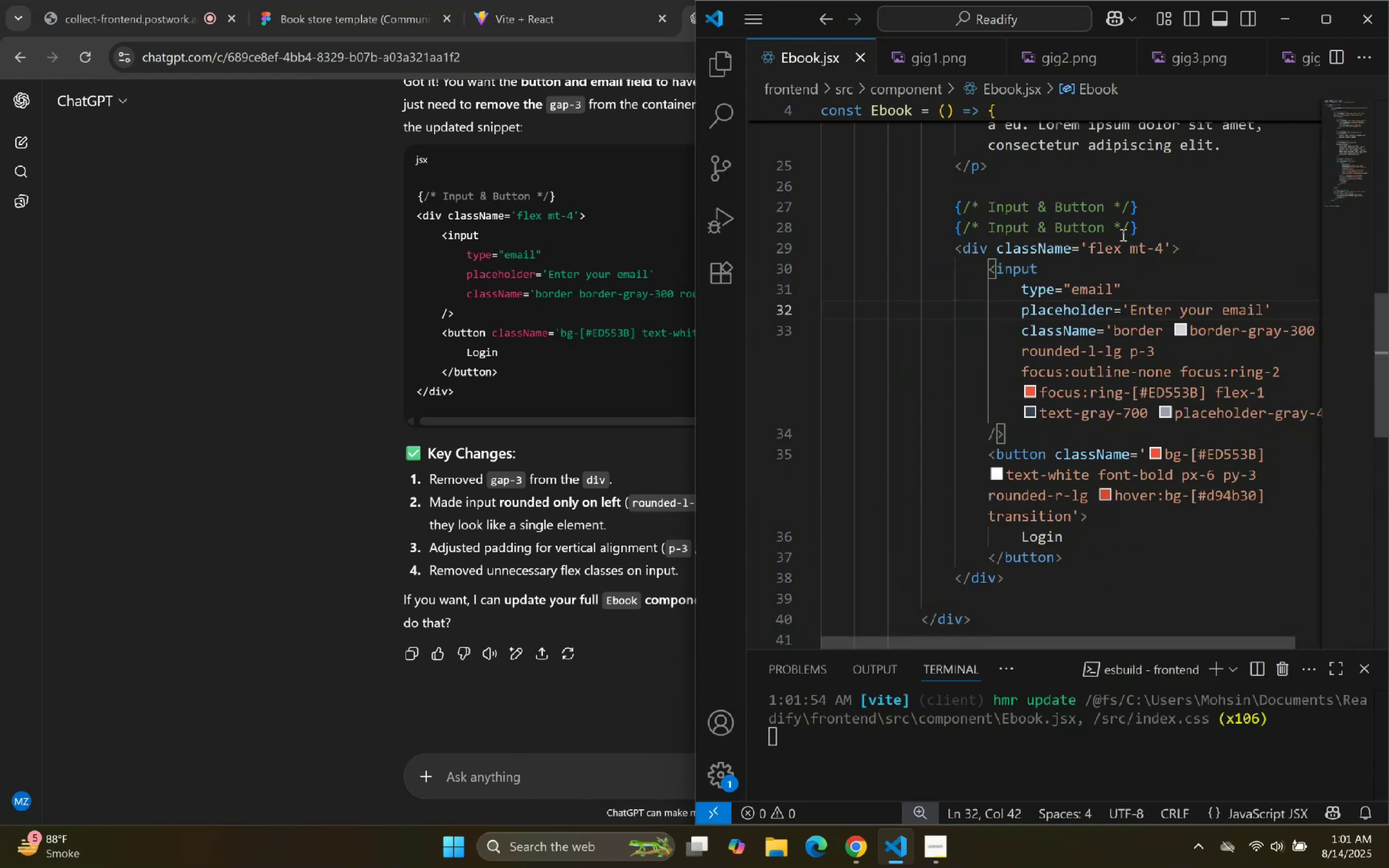 
left_click_drag(start_coordinate=[1143, 213], to_coordinate=[796, 213])
 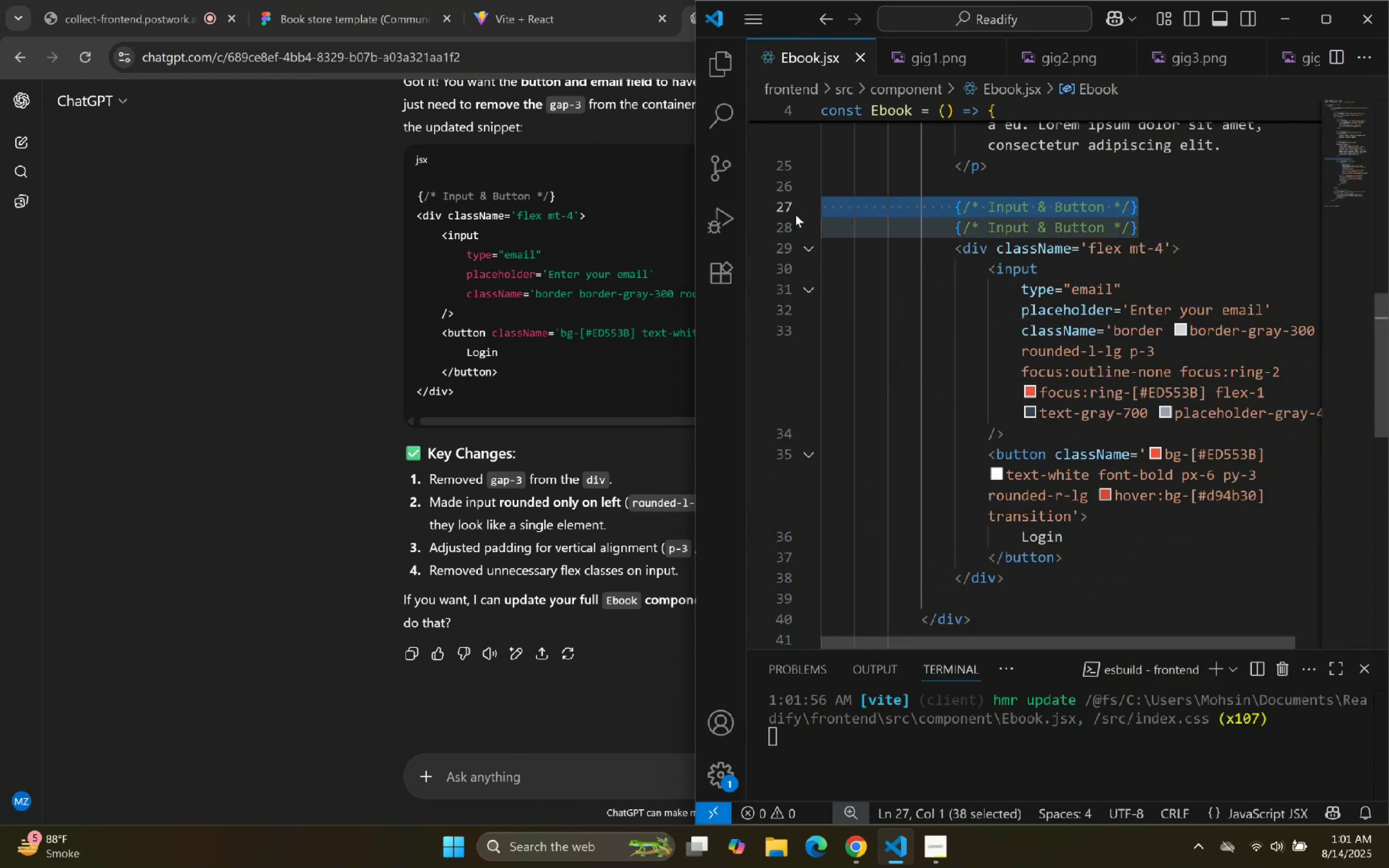 
key(Backspace)
 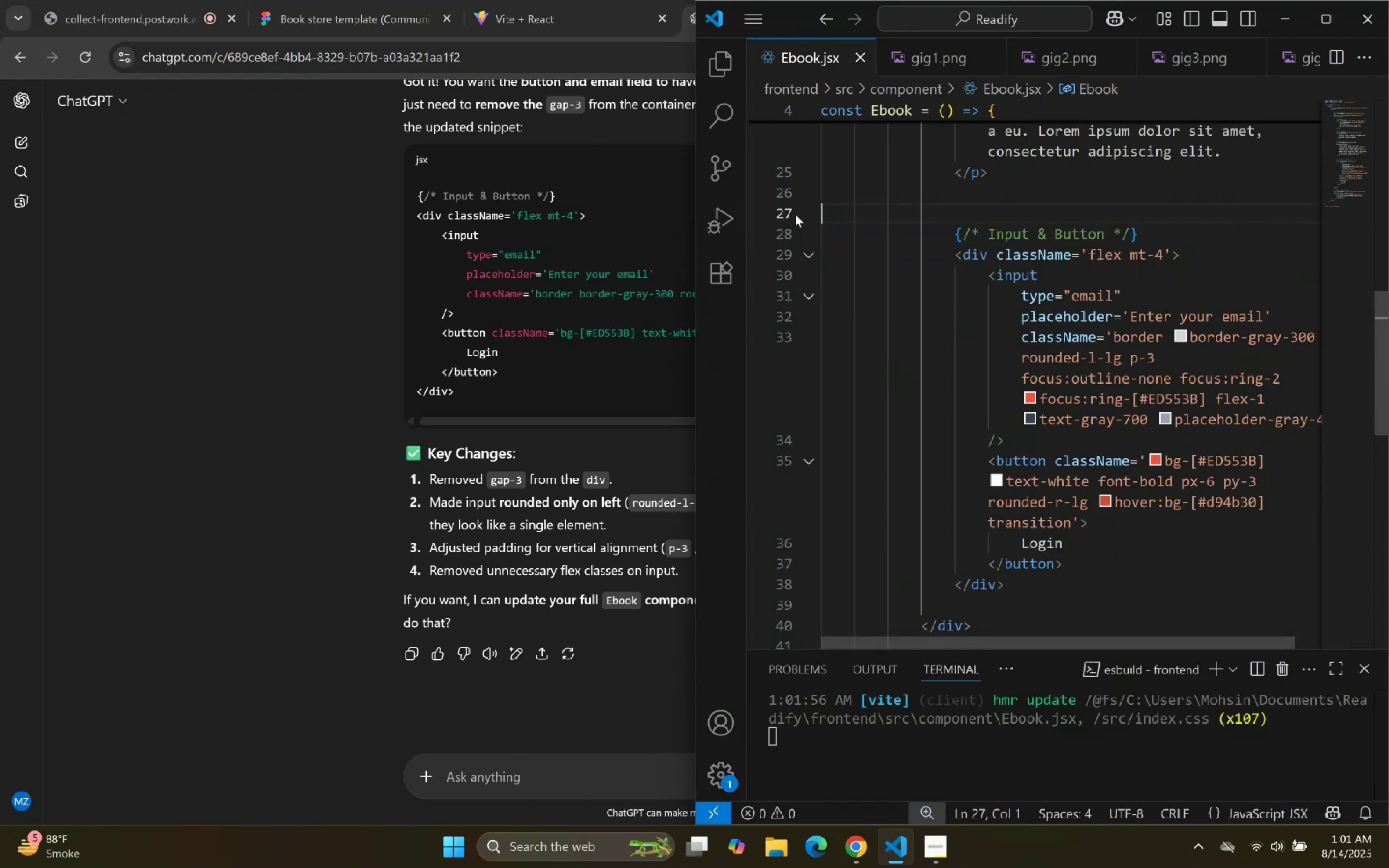 
key(Backspace)
 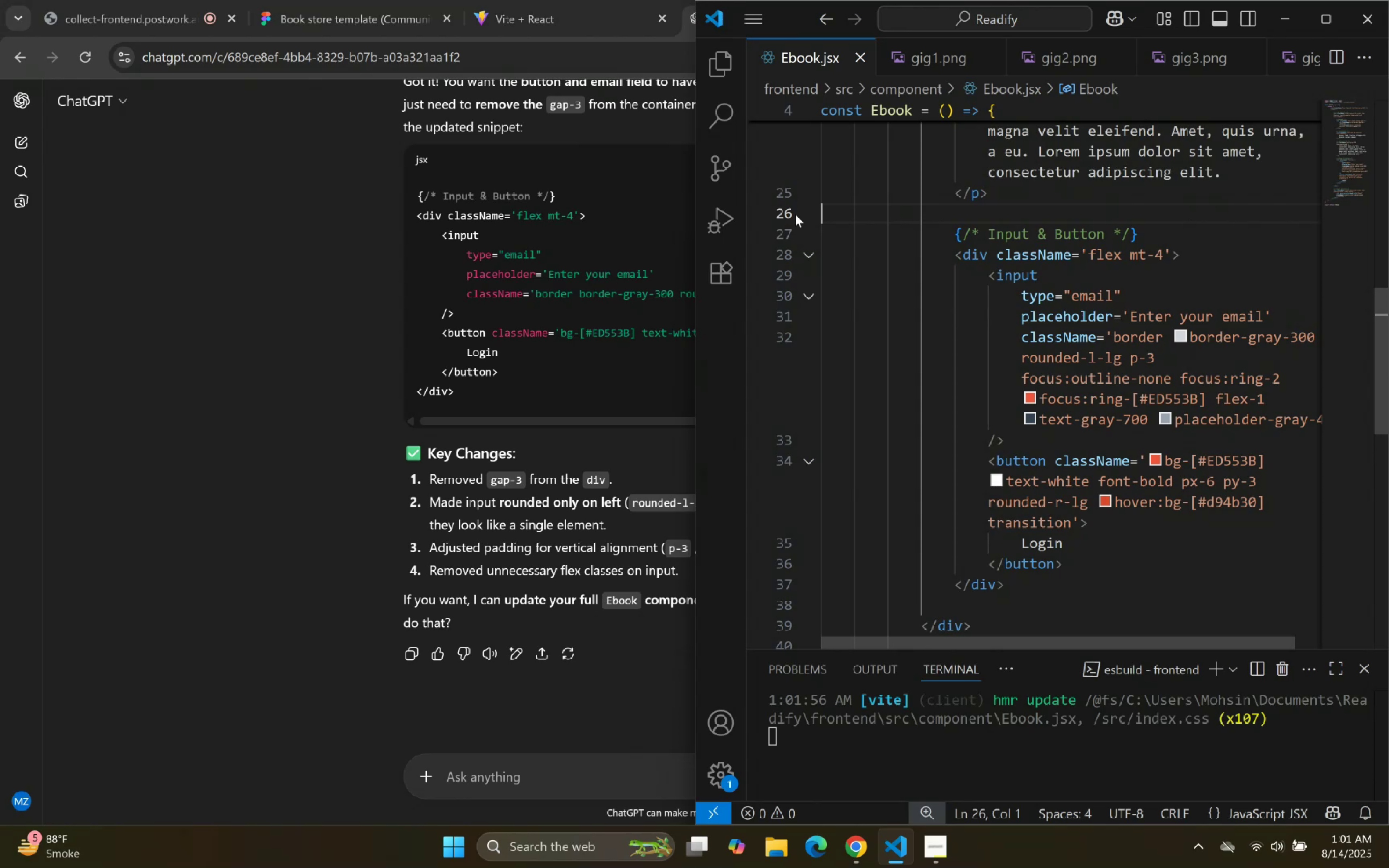 
key(Backspace)
 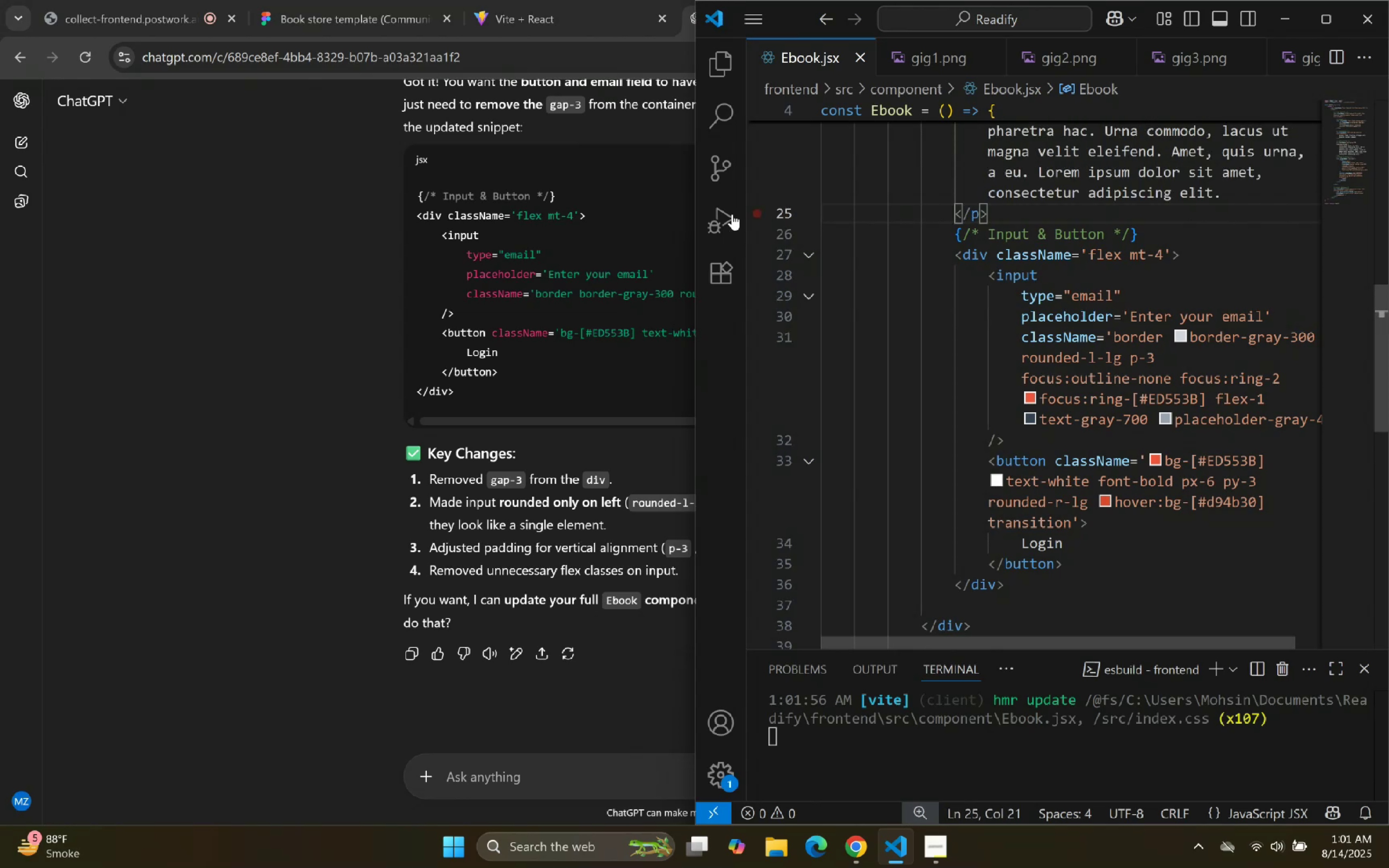 
left_click([295, 269])
 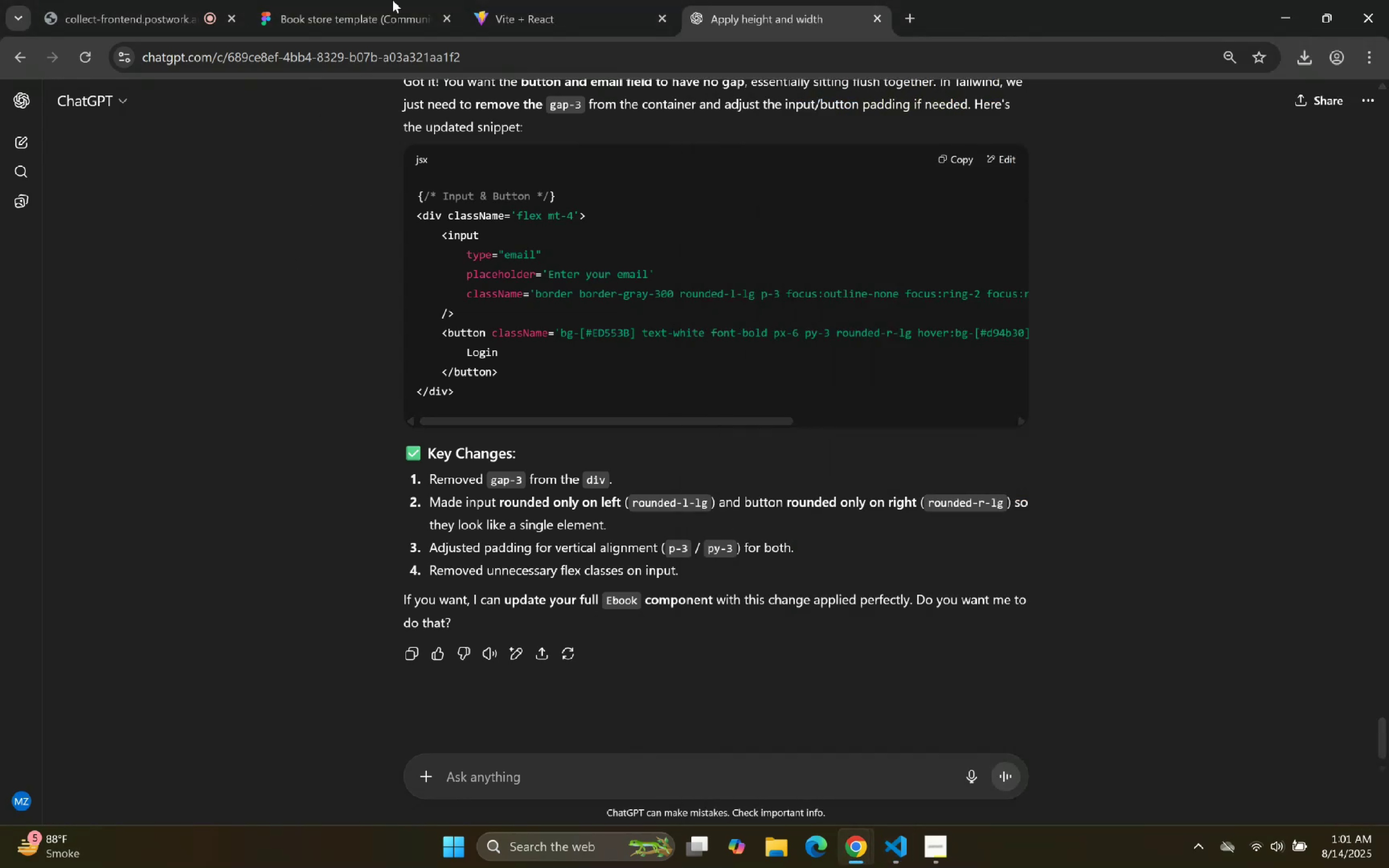 
left_click([532, 0])
 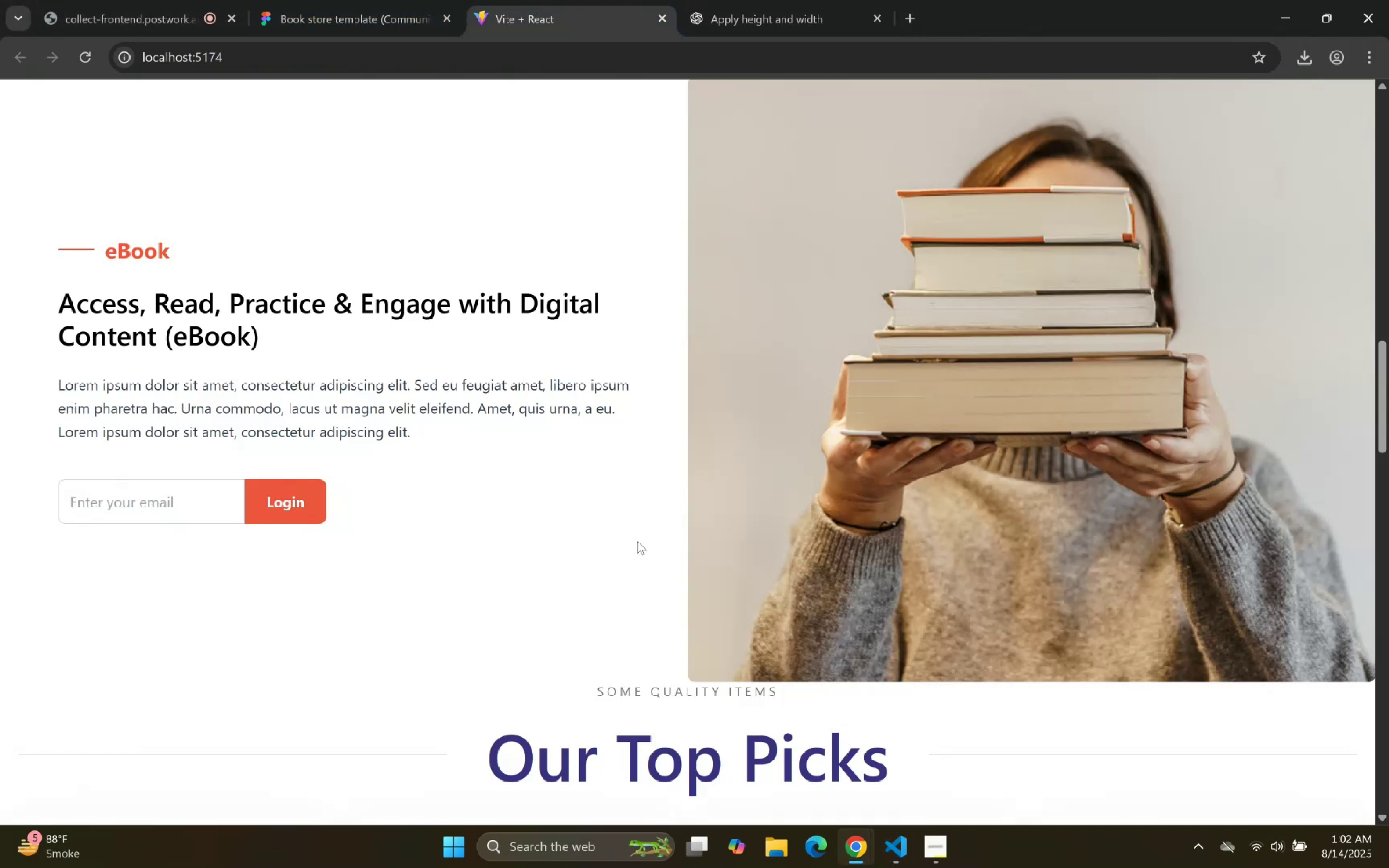 
left_click([732, 0])
 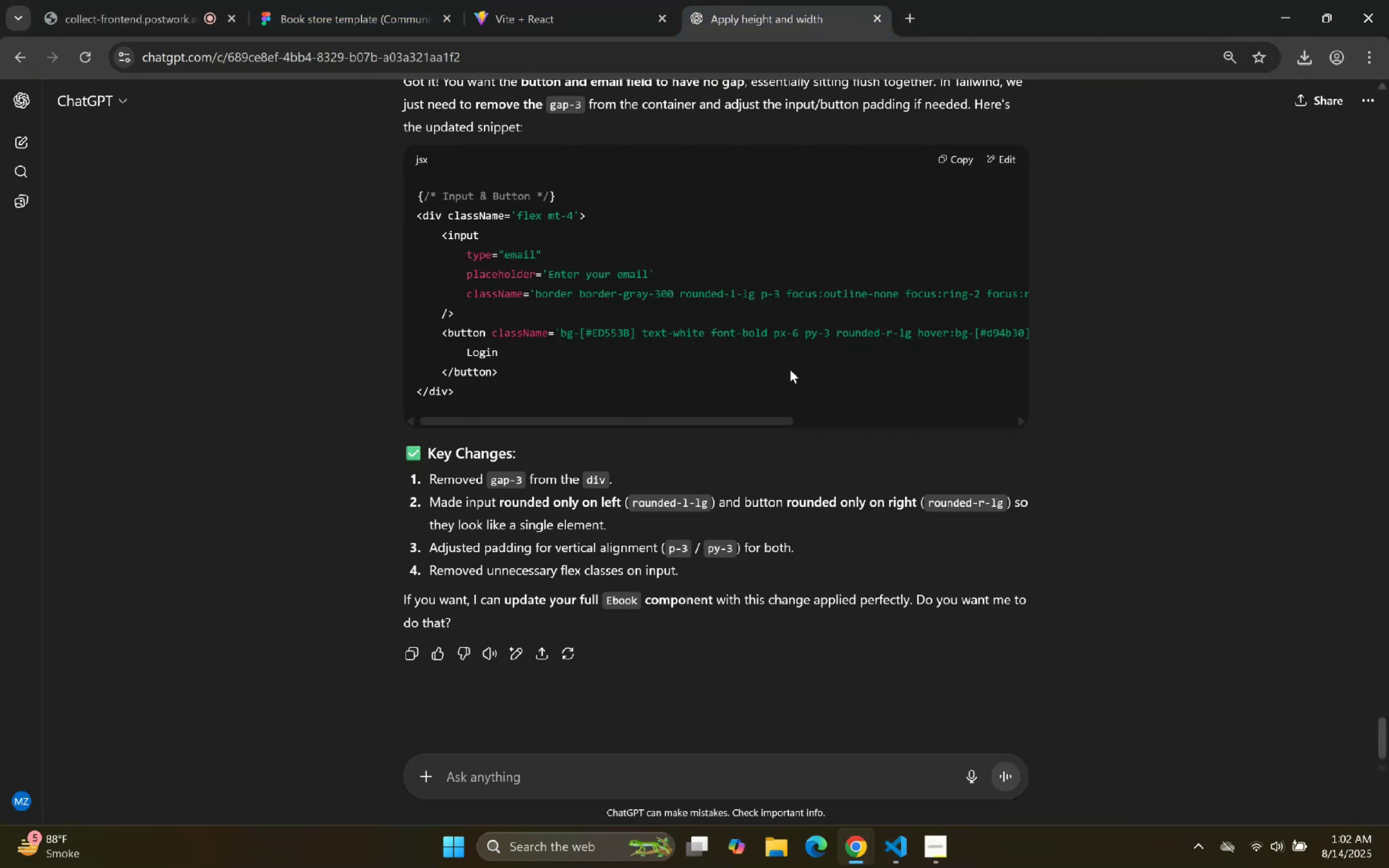 
scroll: coordinate [782, 651], scroll_direction: down, amount: 2.0
 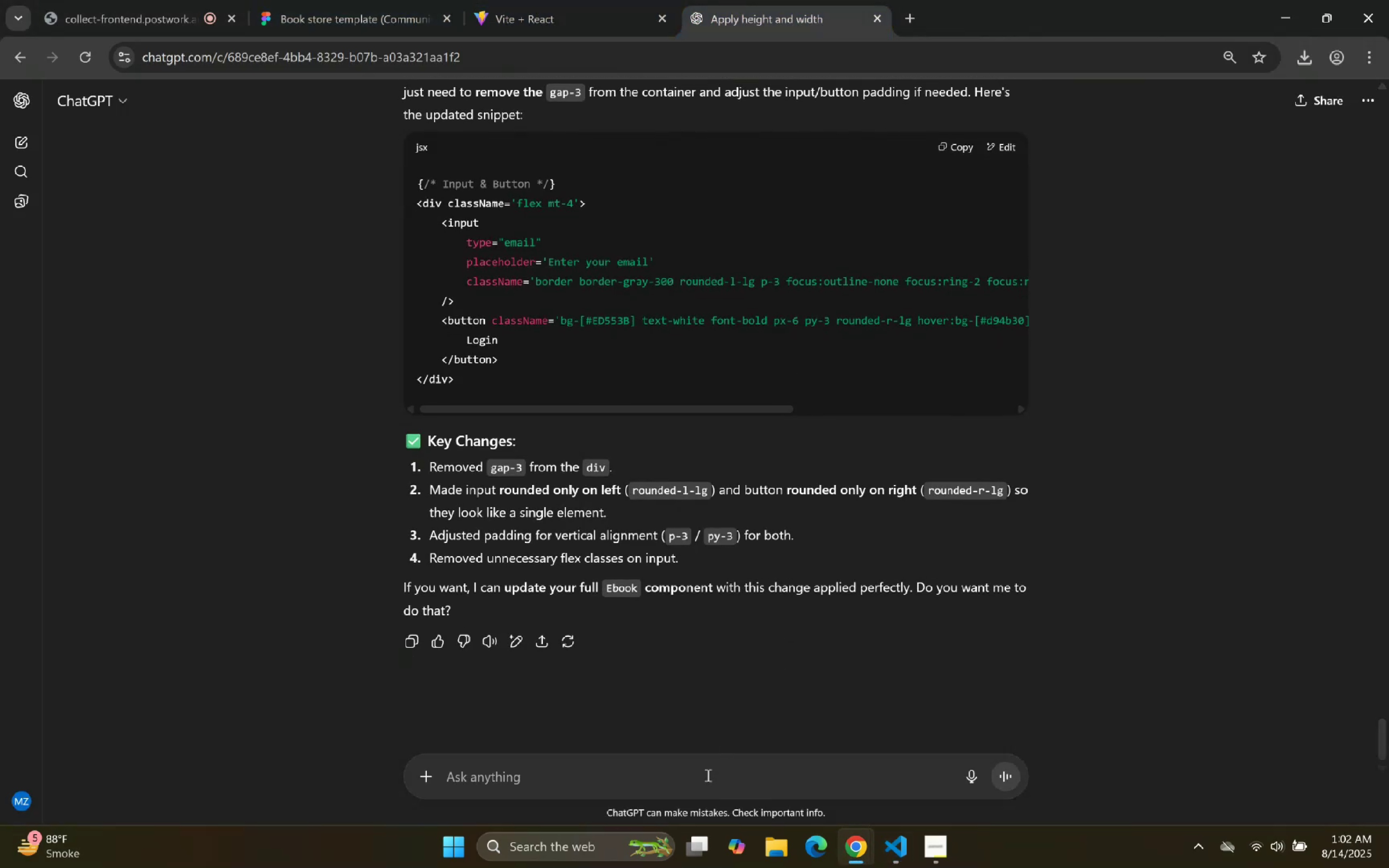 
left_click([702, 776])
 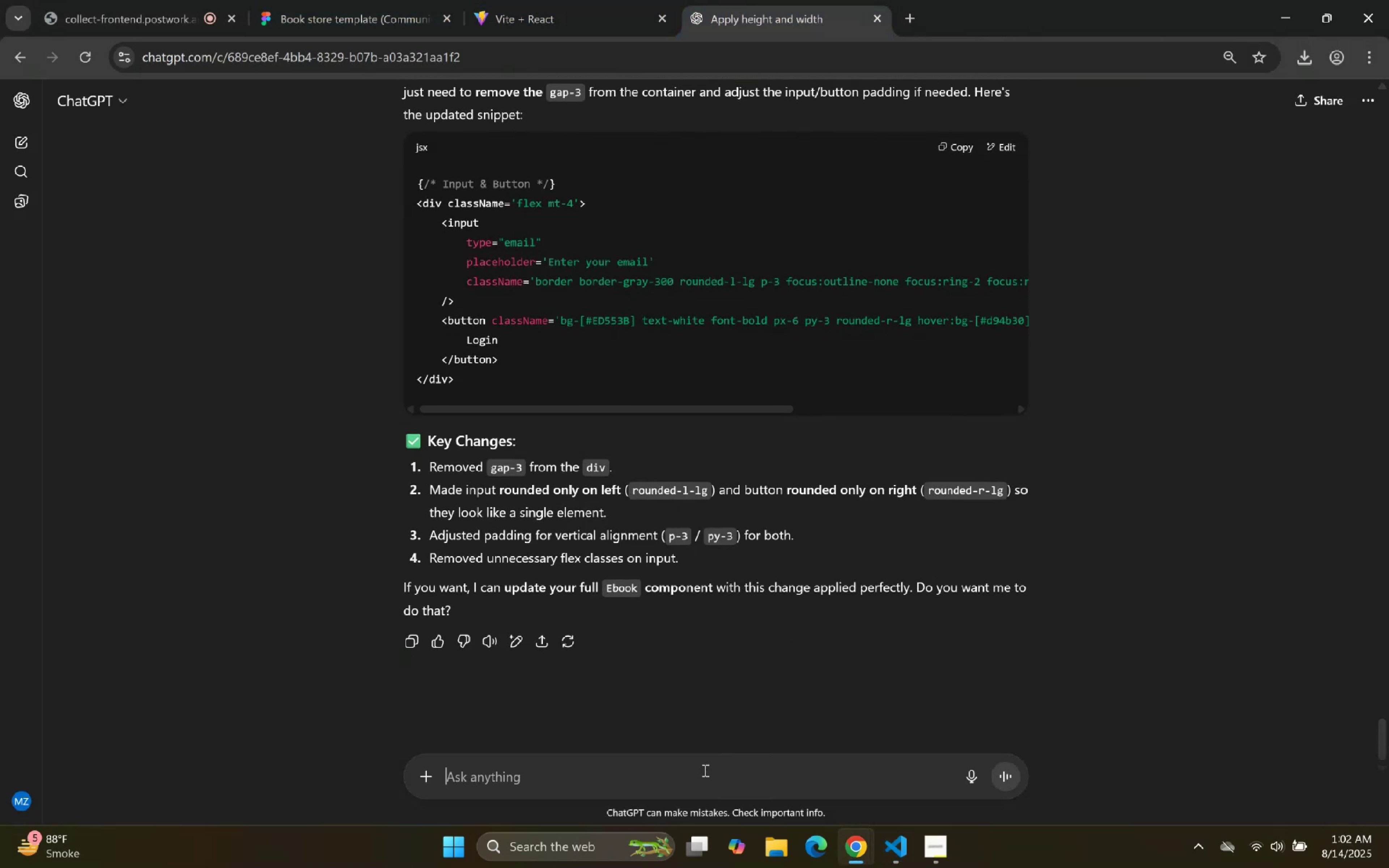 
type(also give width to email field)
 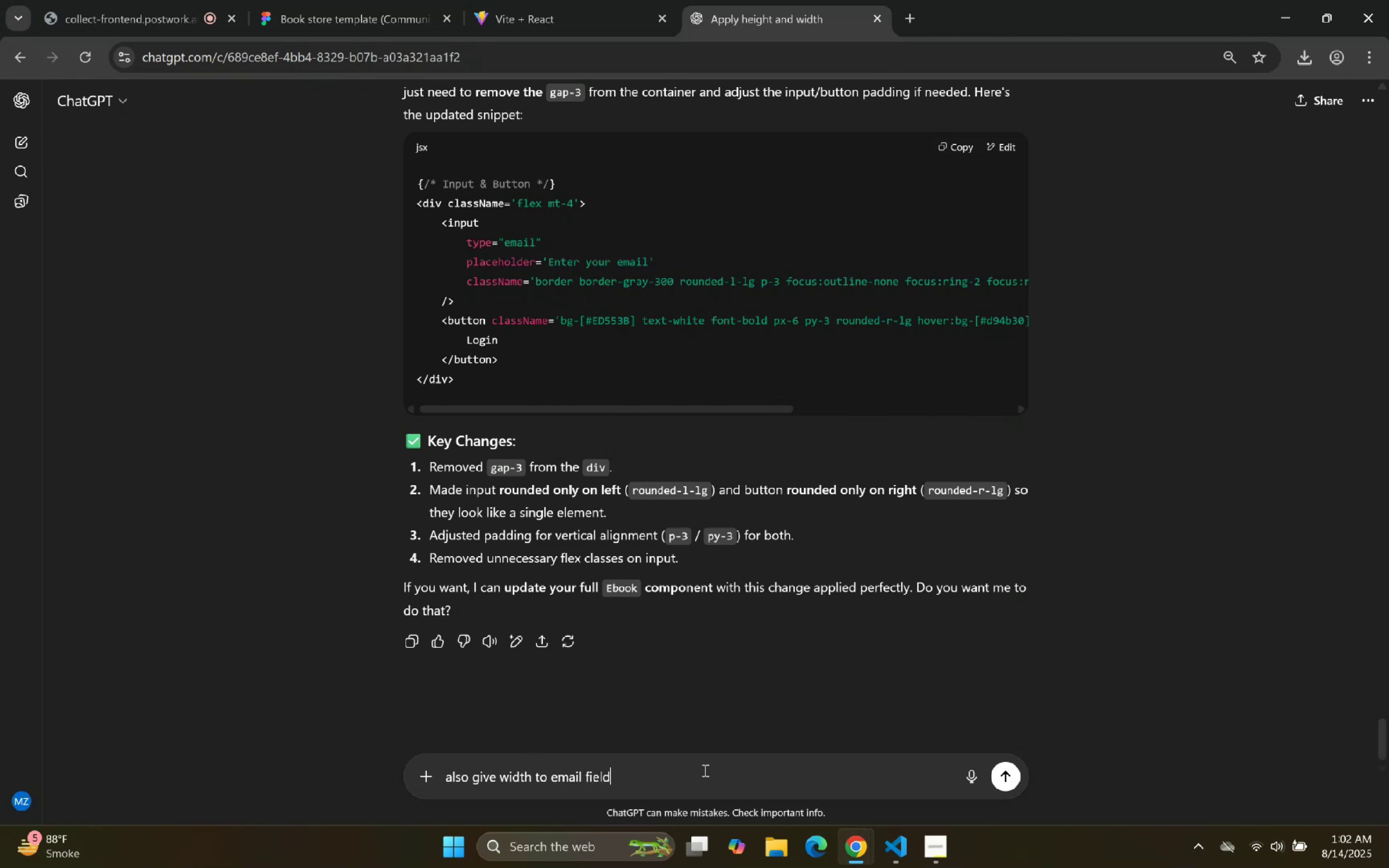 
key(Enter)
 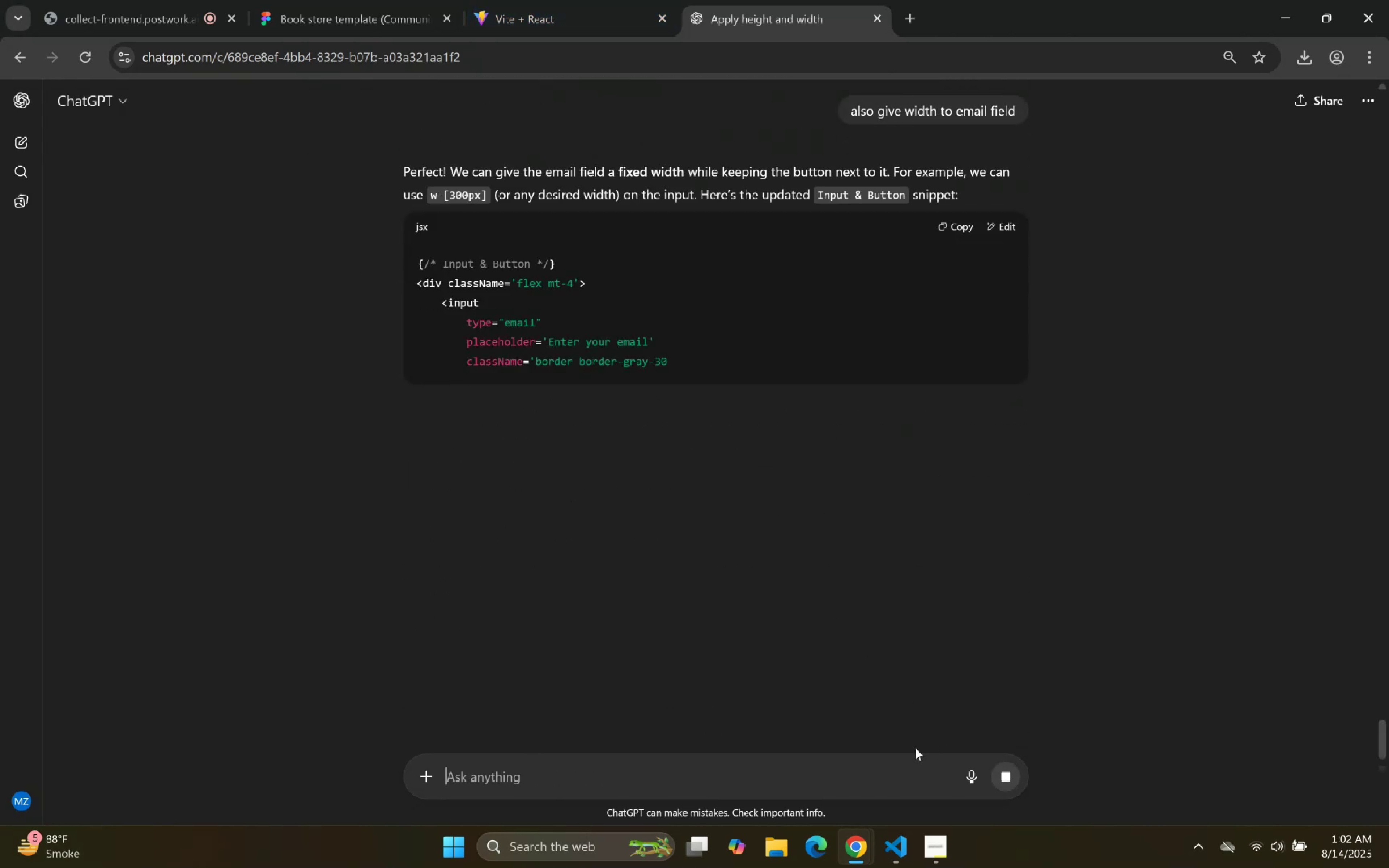 
wait(5.03)
 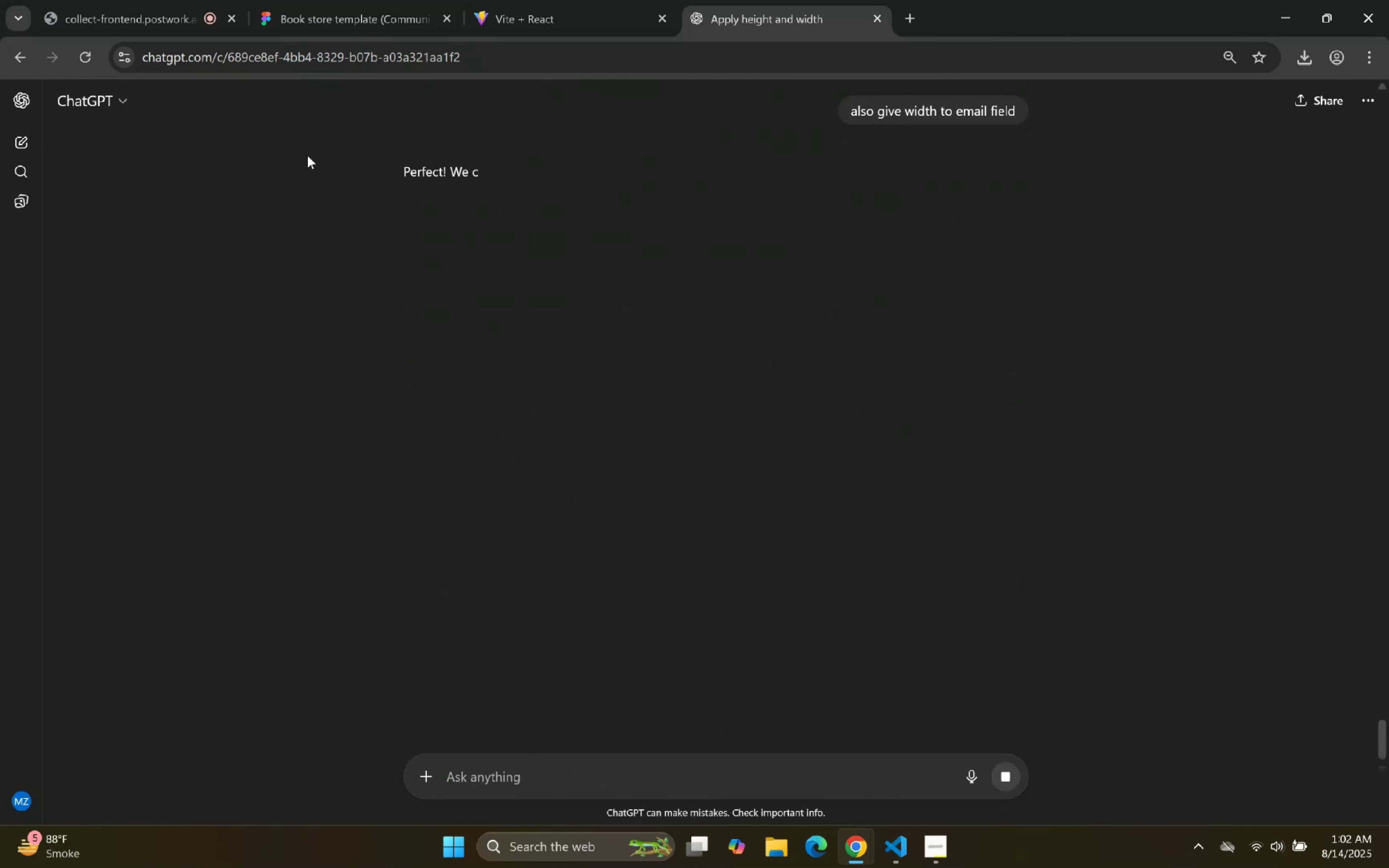 
scroll: coordinate [715, 394], scroll_direction: down, amount: 2.0
 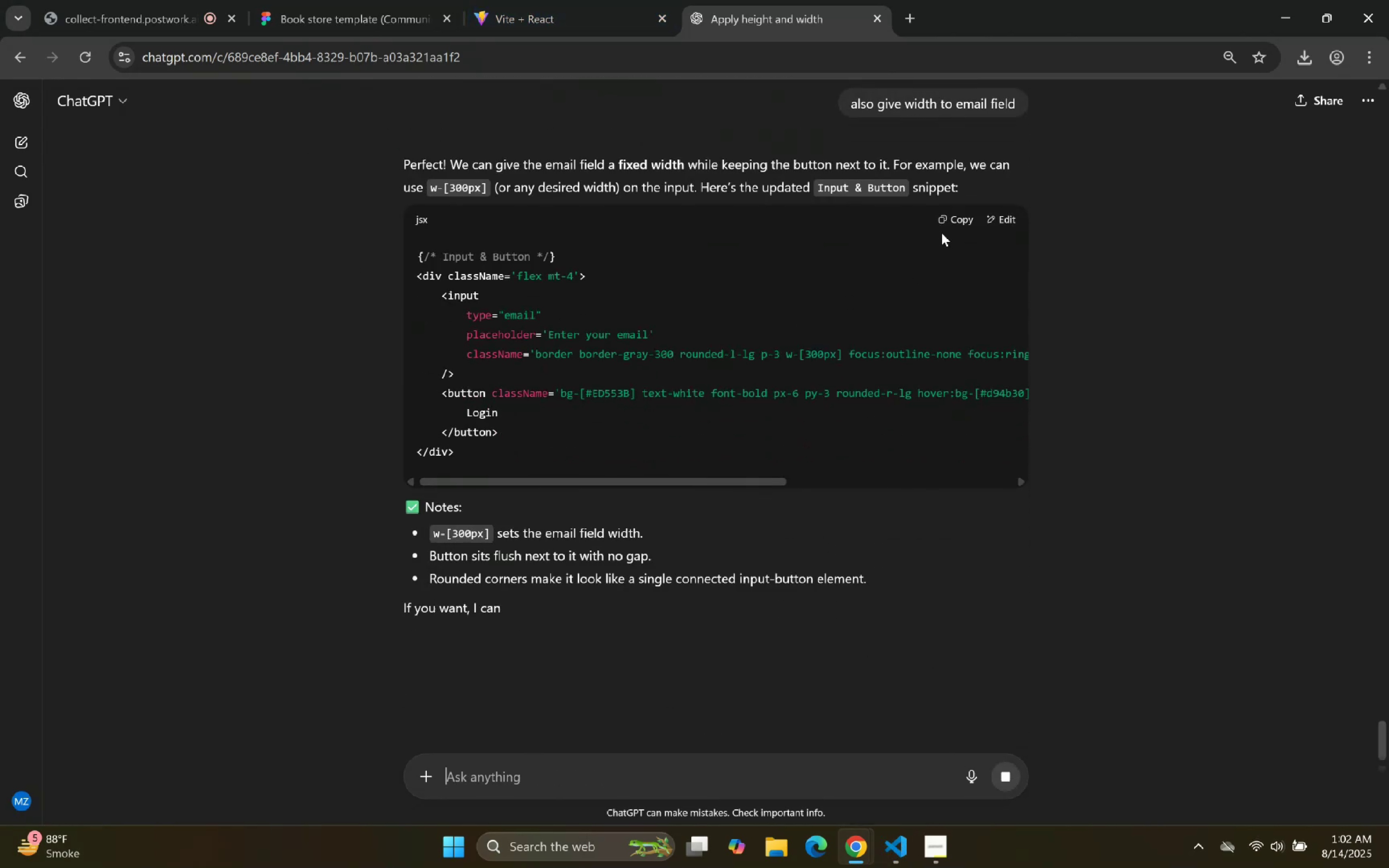 
left_click([946, 225])
 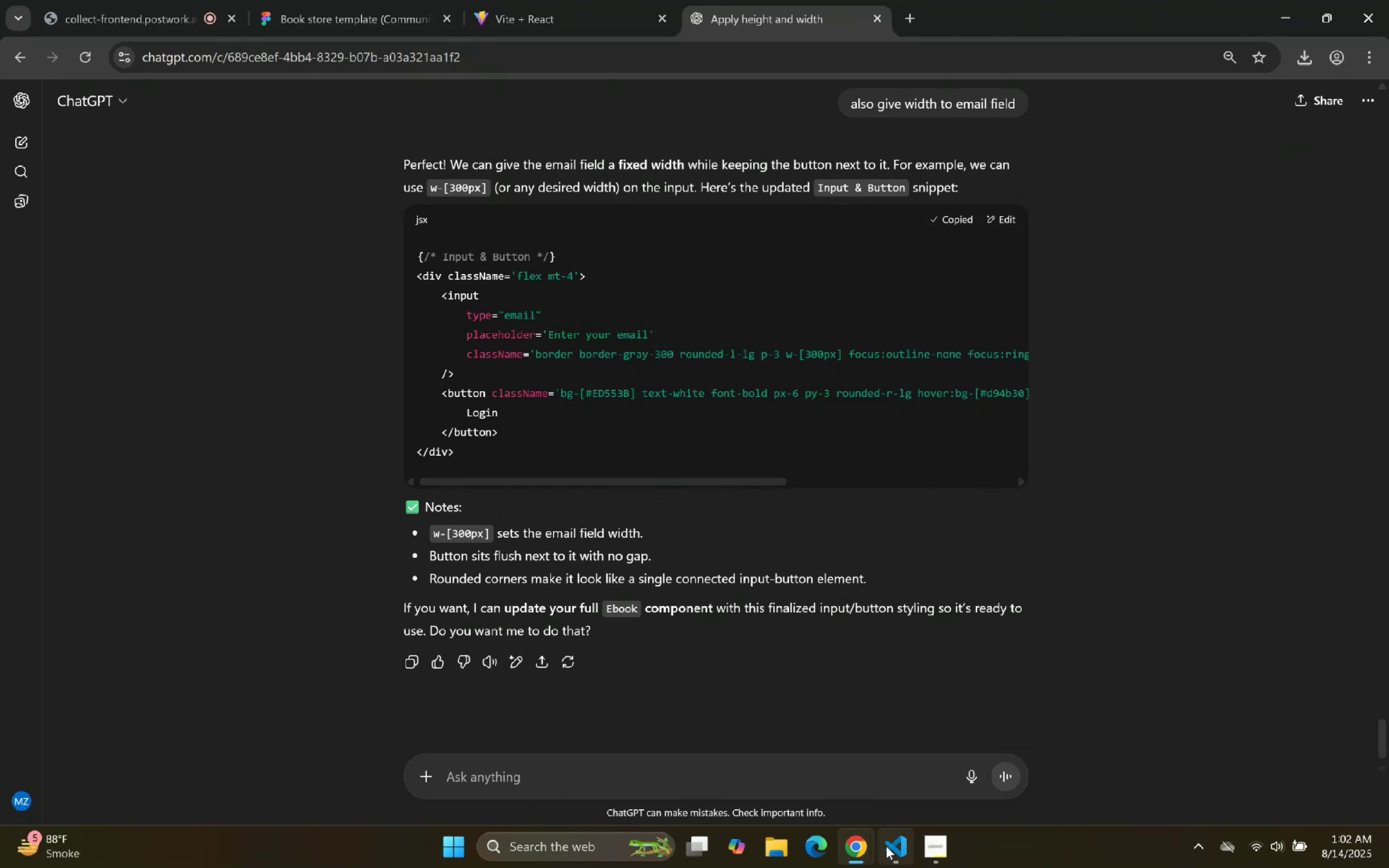 
left_click([888, 850])
 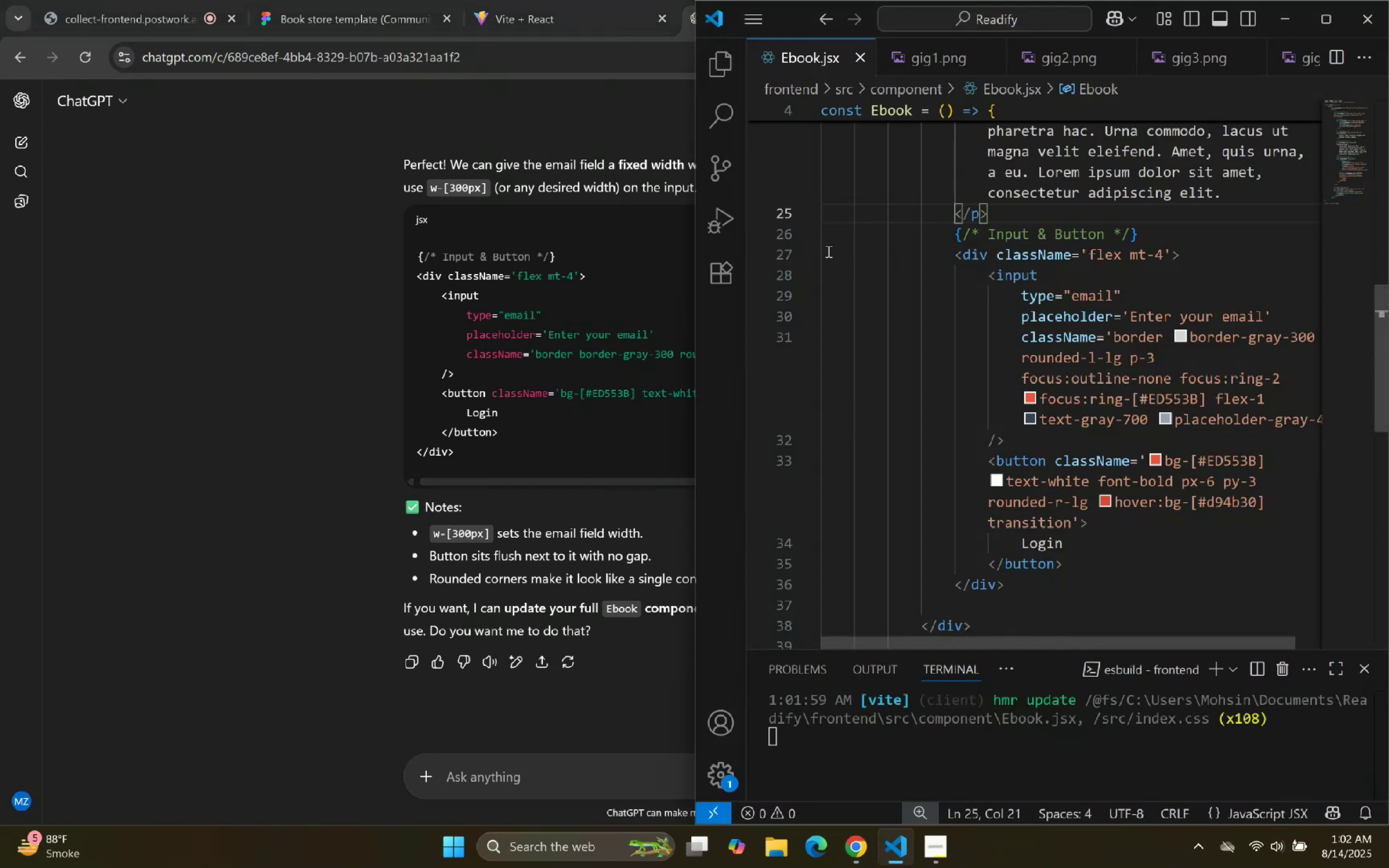 
left_click([808, 255])
 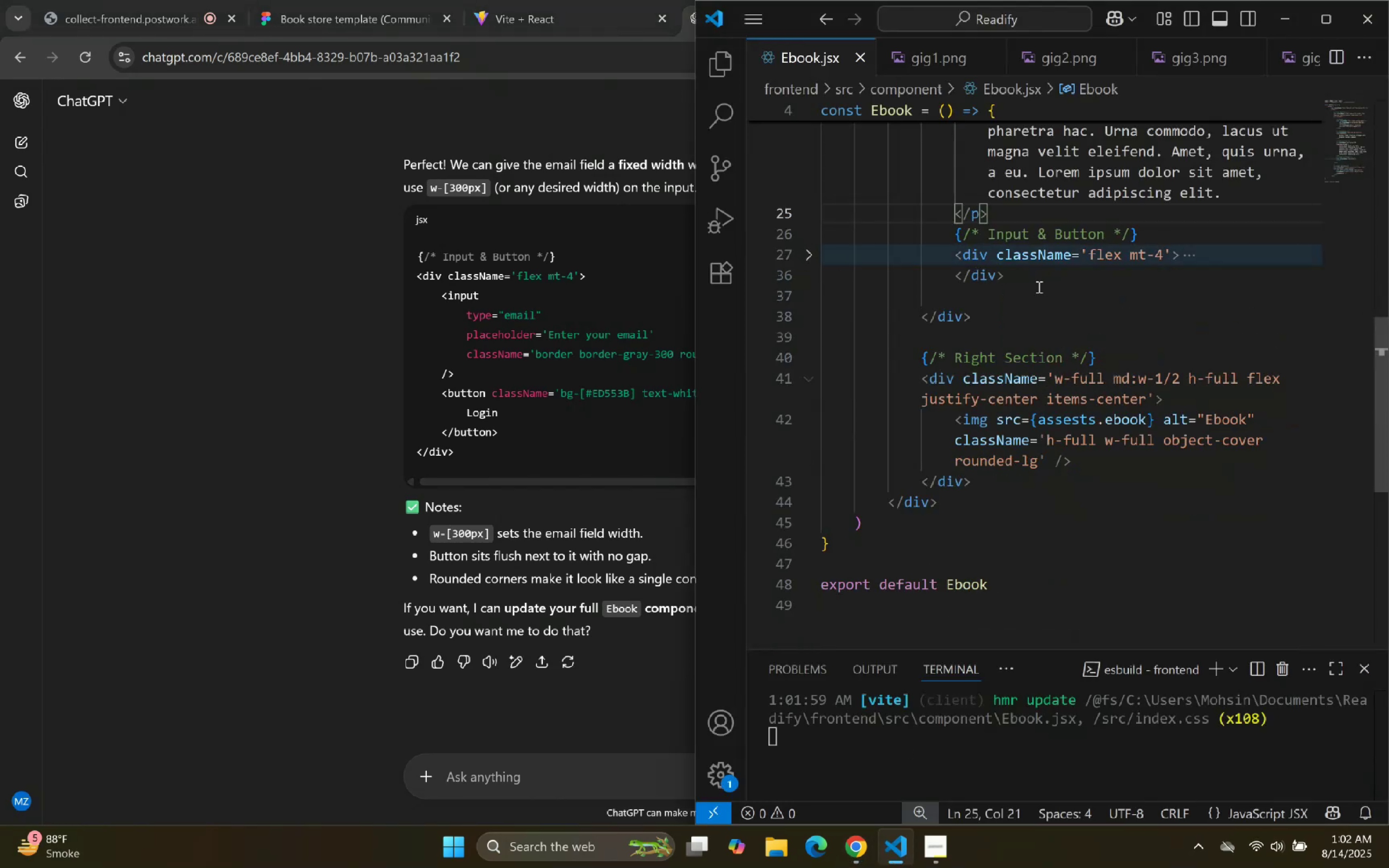 
left_click_drag(start_coordinate=[1032, 283], to_coordinate=[956, 241])
 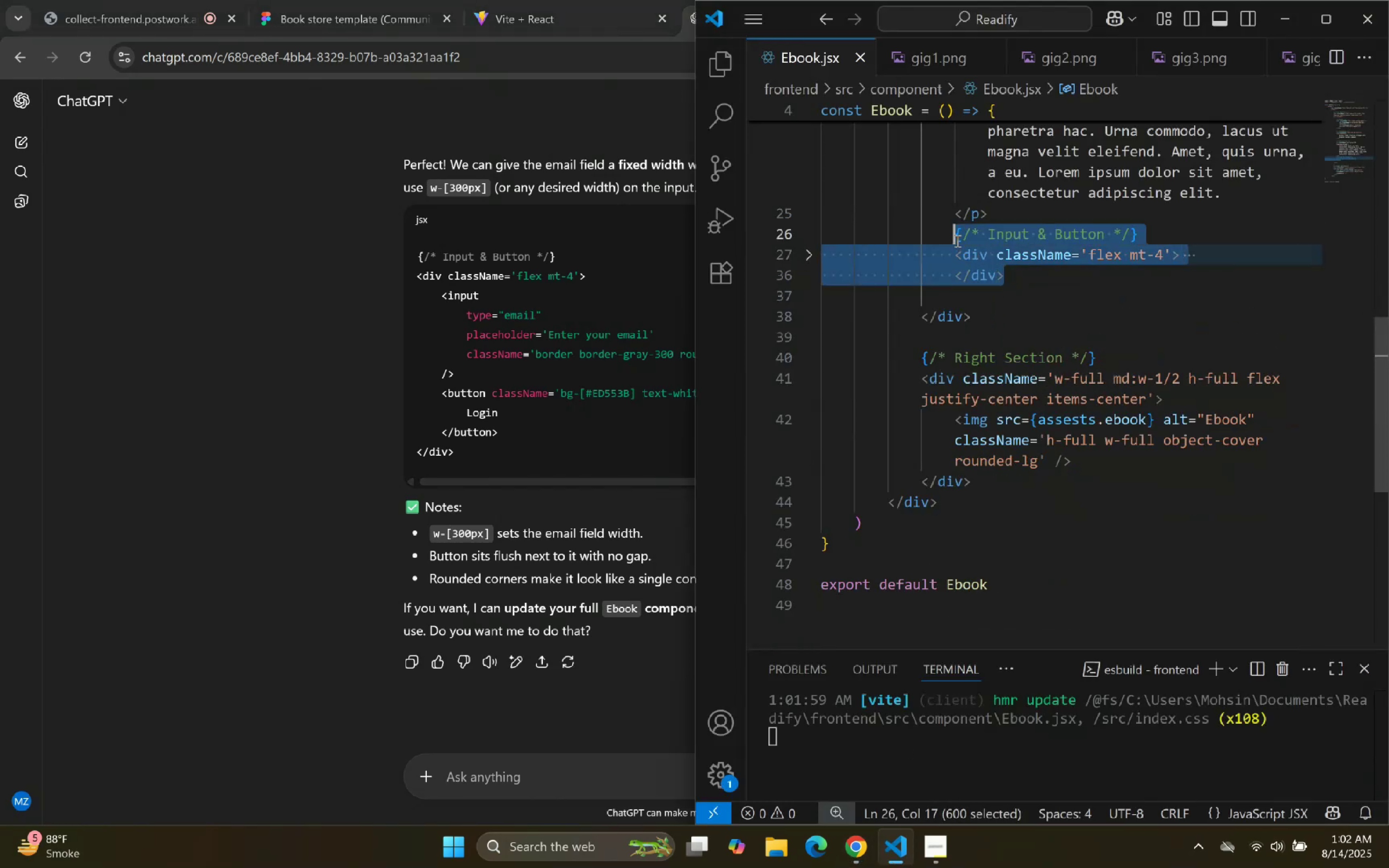 
key(Control+V)
 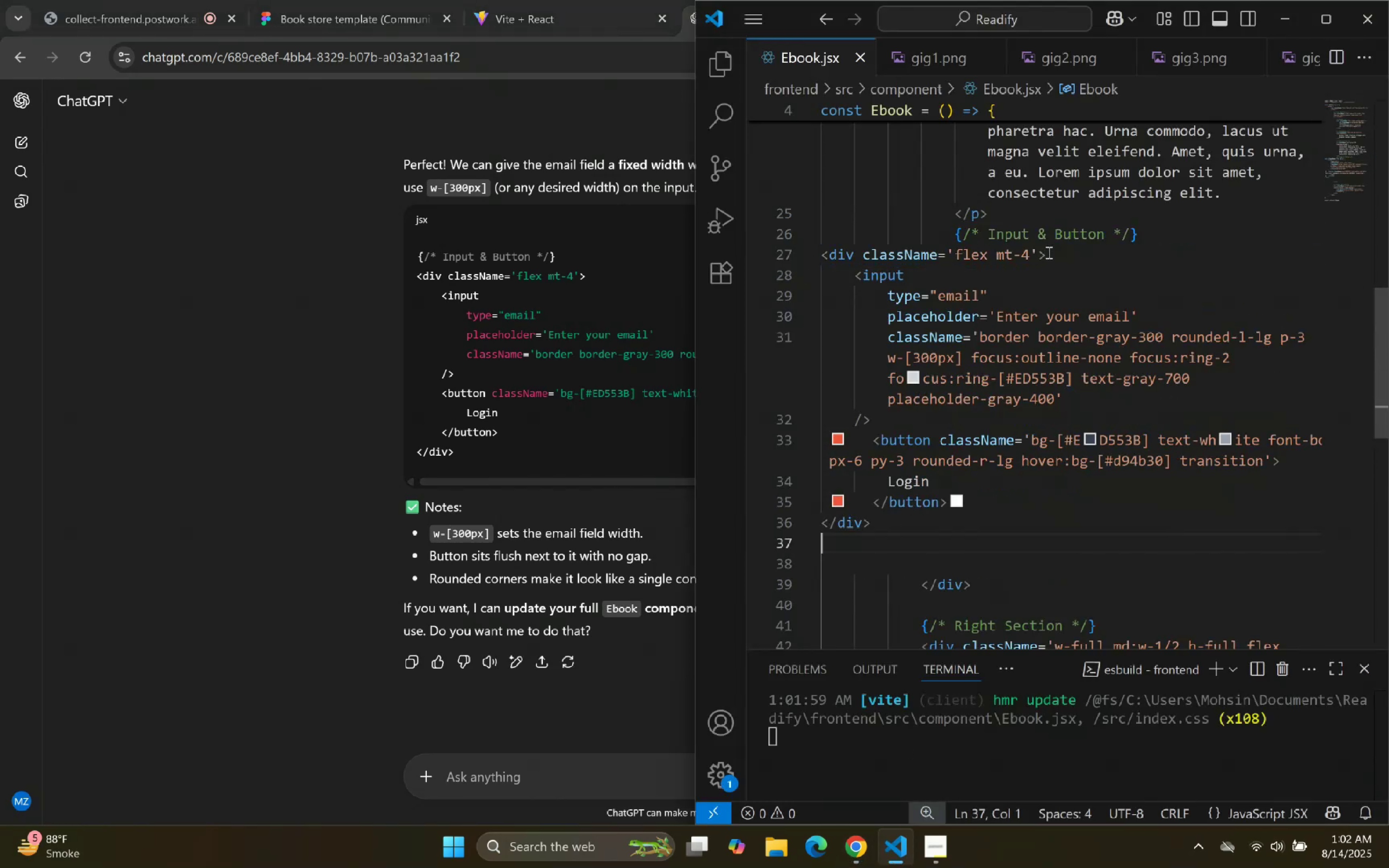 
double_click([1049, 252])
 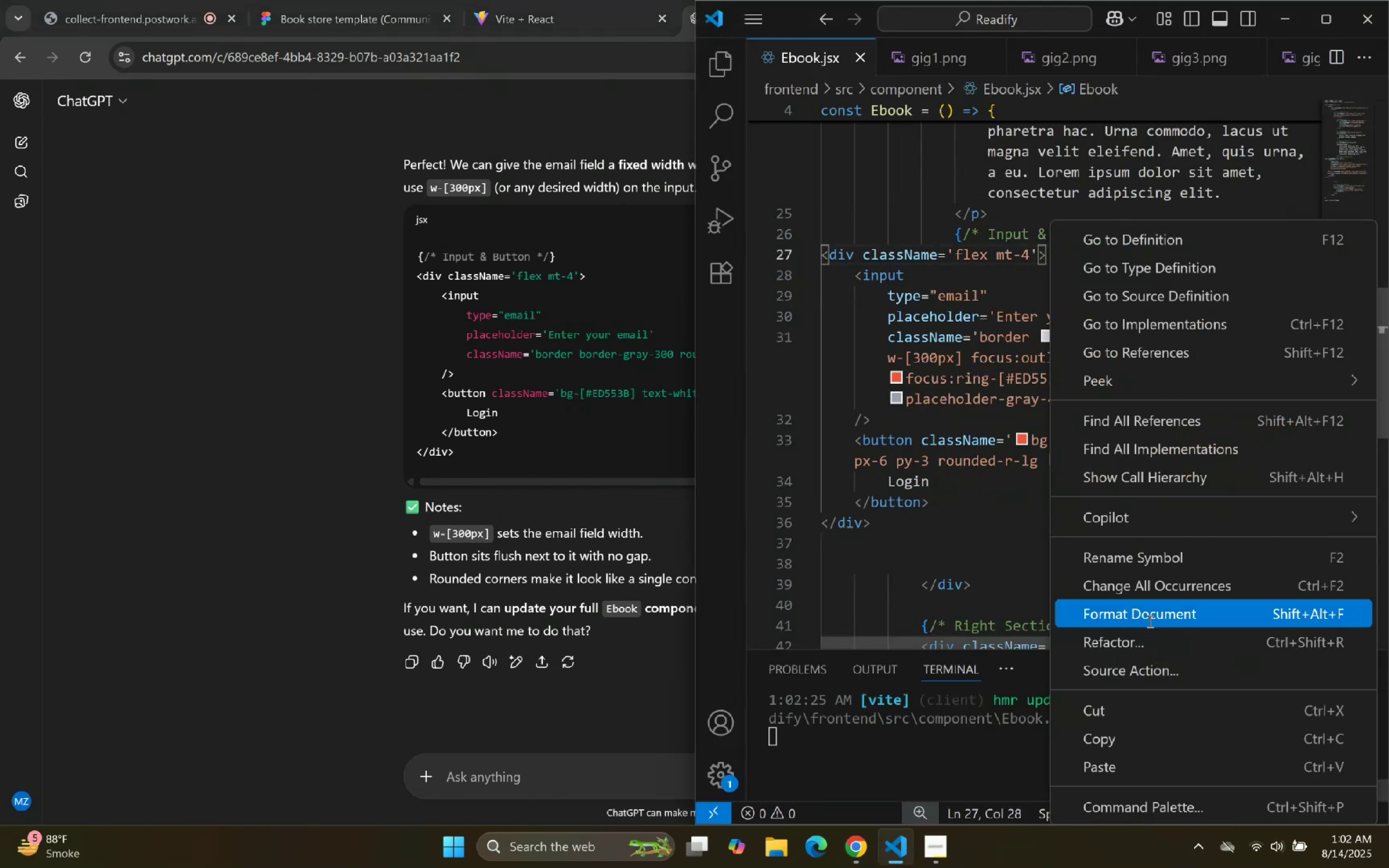 
left_click([504, 443])
 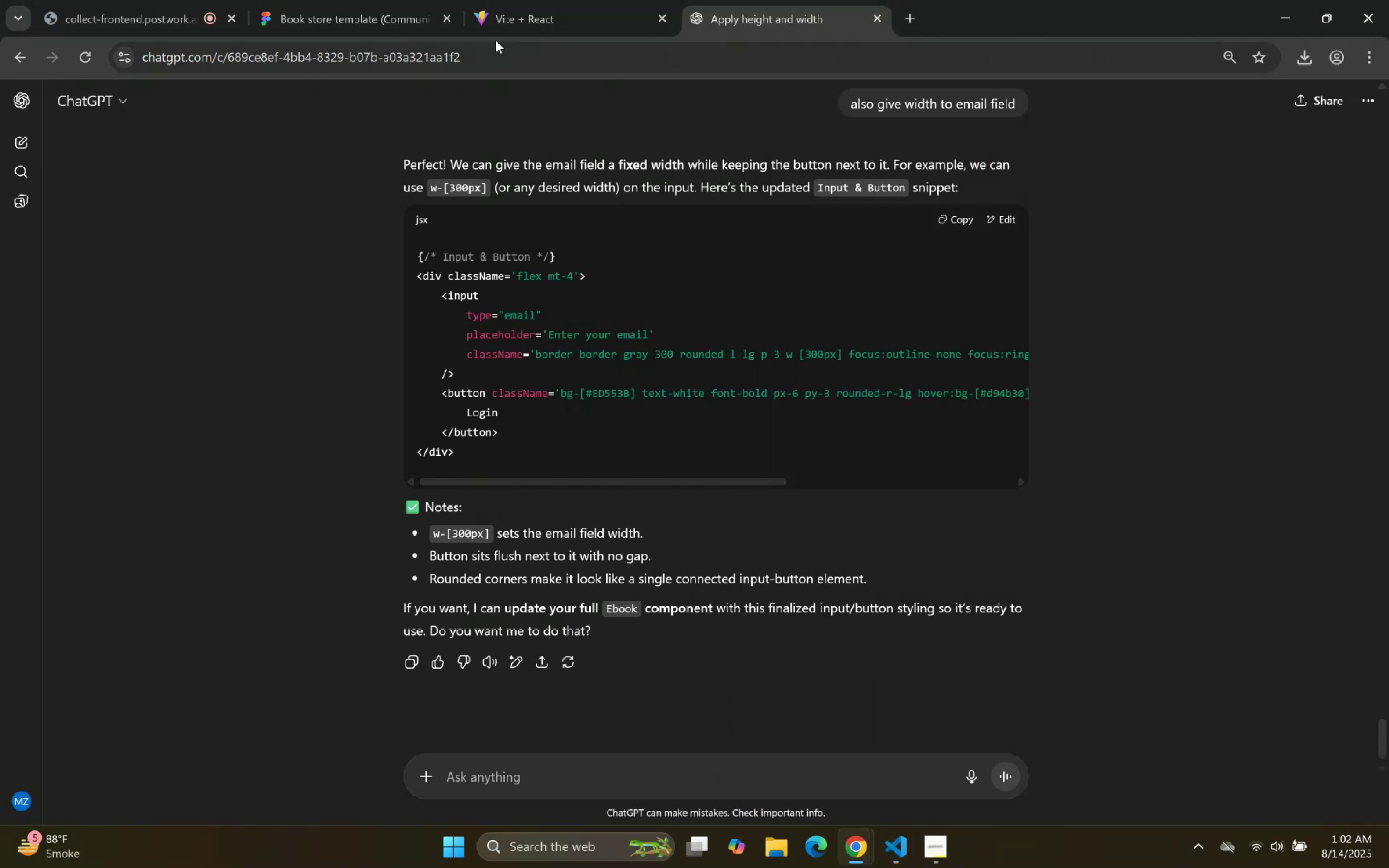 
left_click([549, 0])
 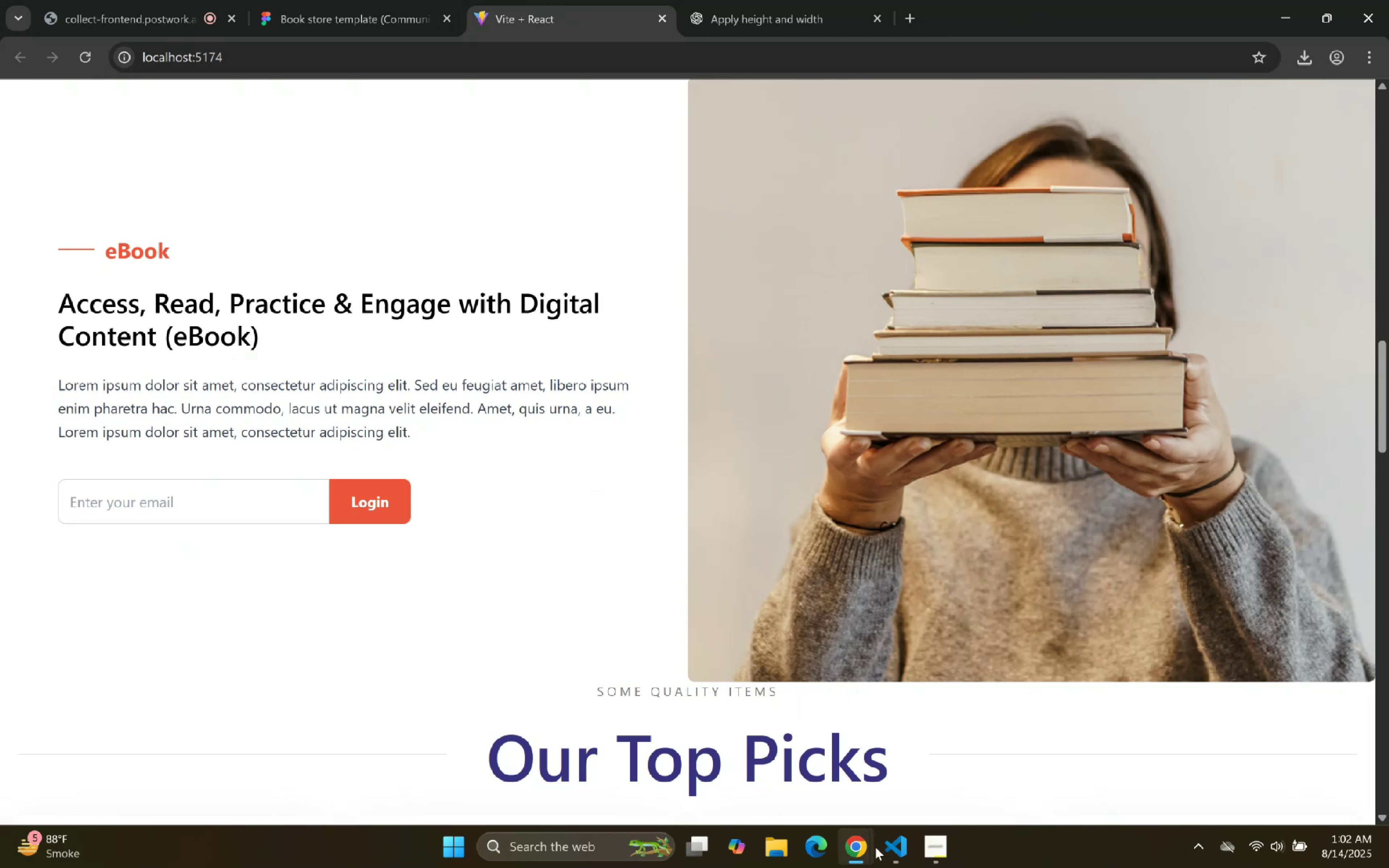 
left_click([354, 0])
 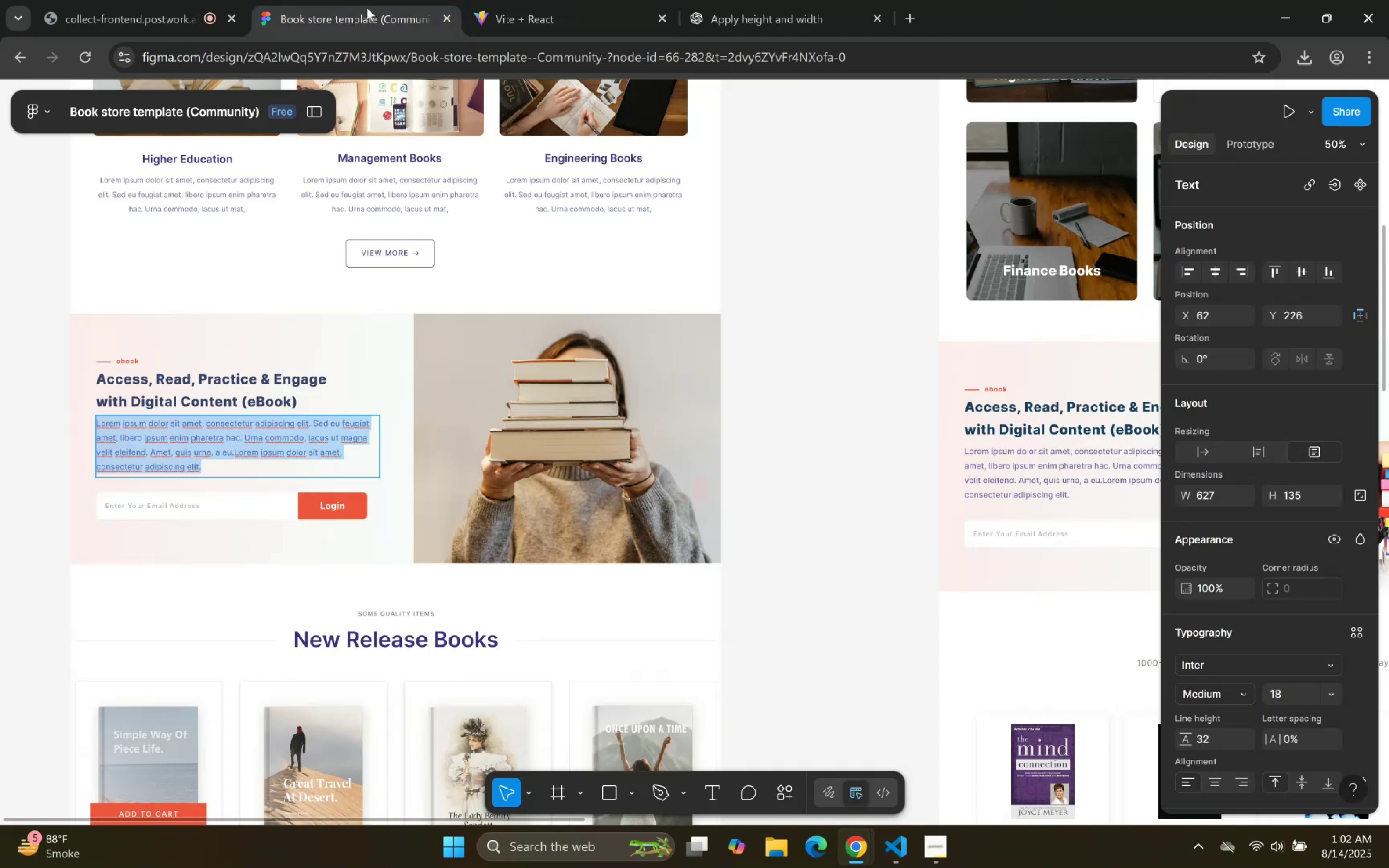 
scroll: coordinate [607, 329], scroll_direction: down, amount: 1.0
 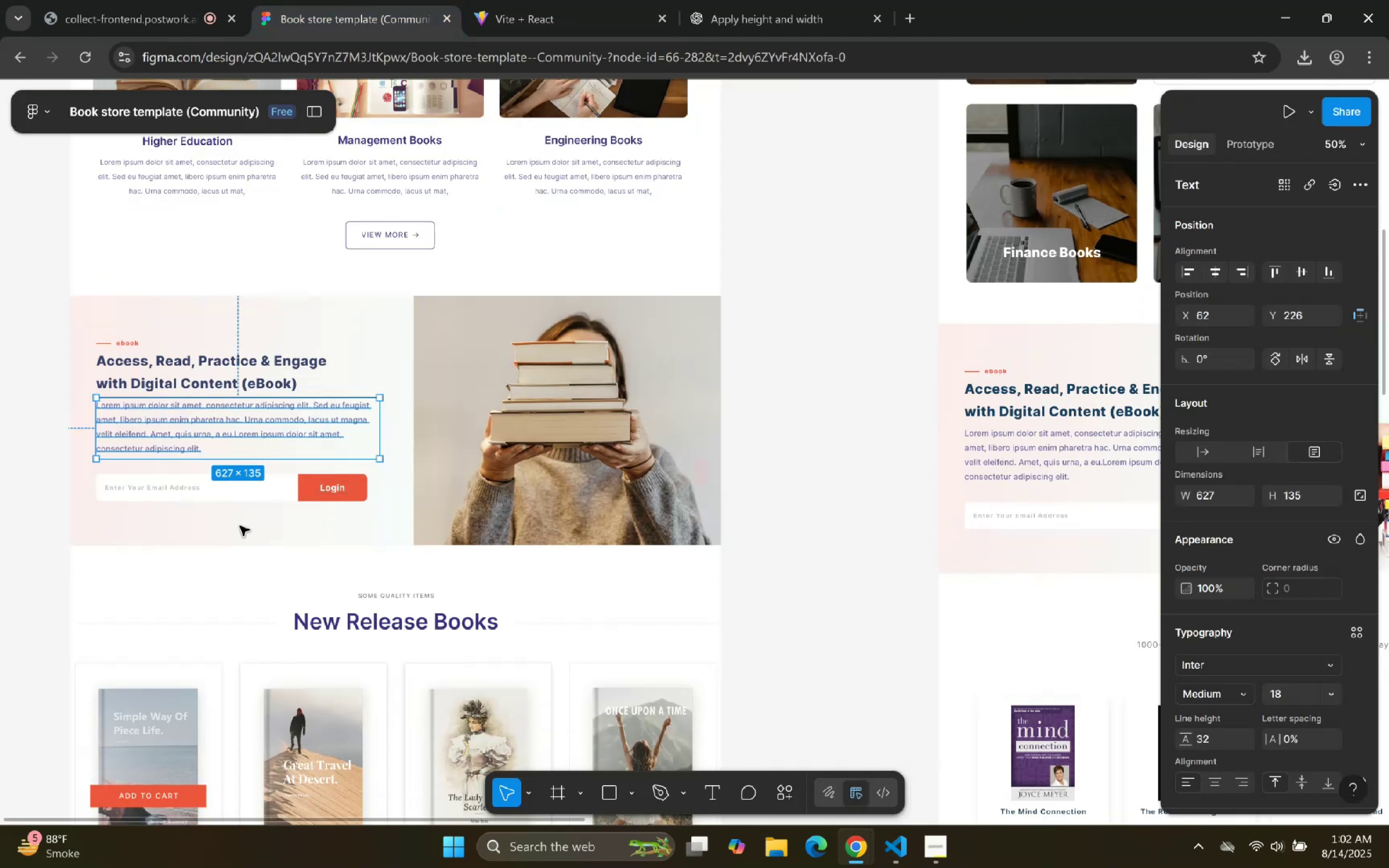 
double_click([240, 518])
 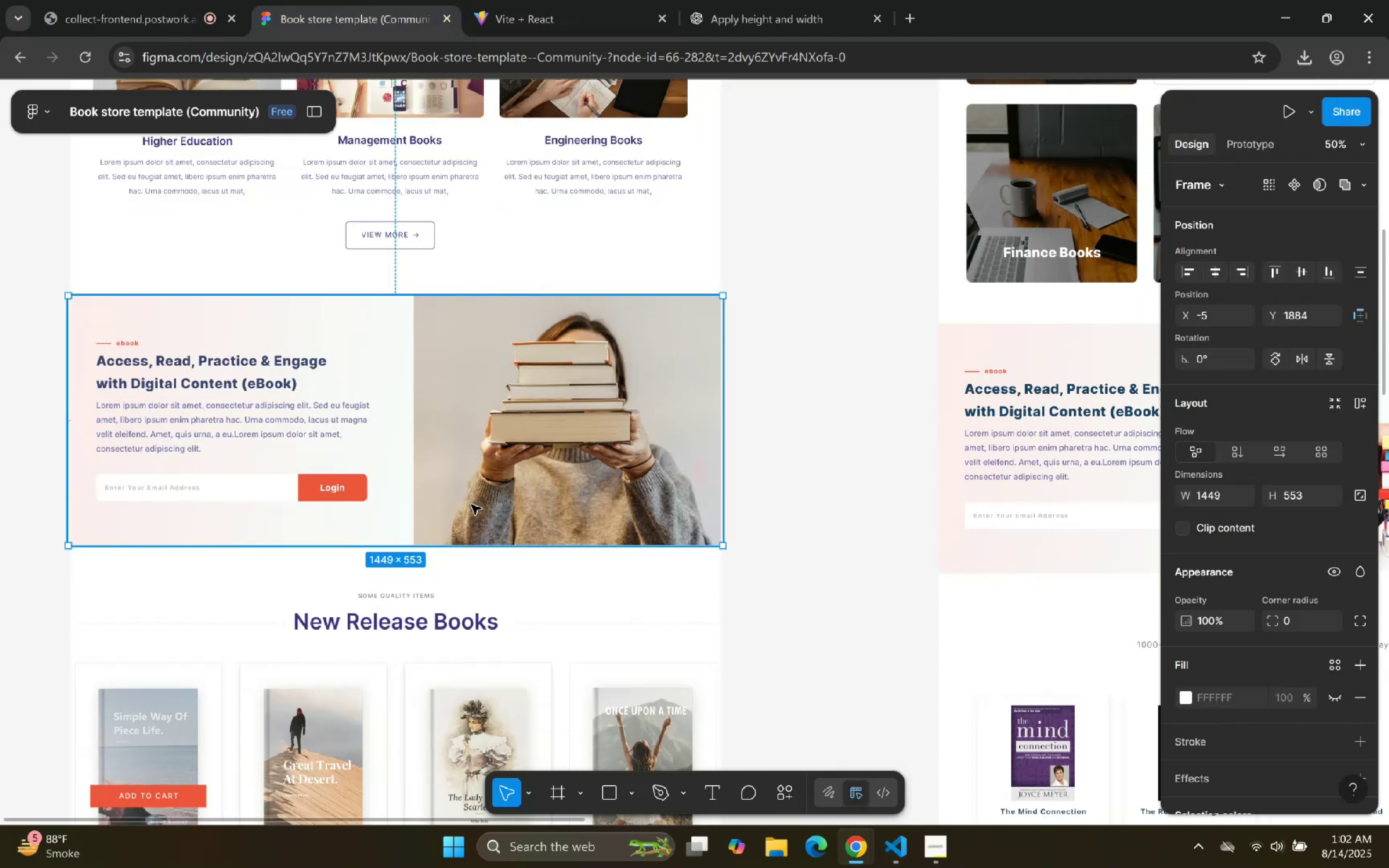 
hold_key(key=ControlLeft, duration=2.22)
hold_key(key=AltLeft, duration=1.5)
left_click([260, 533])
 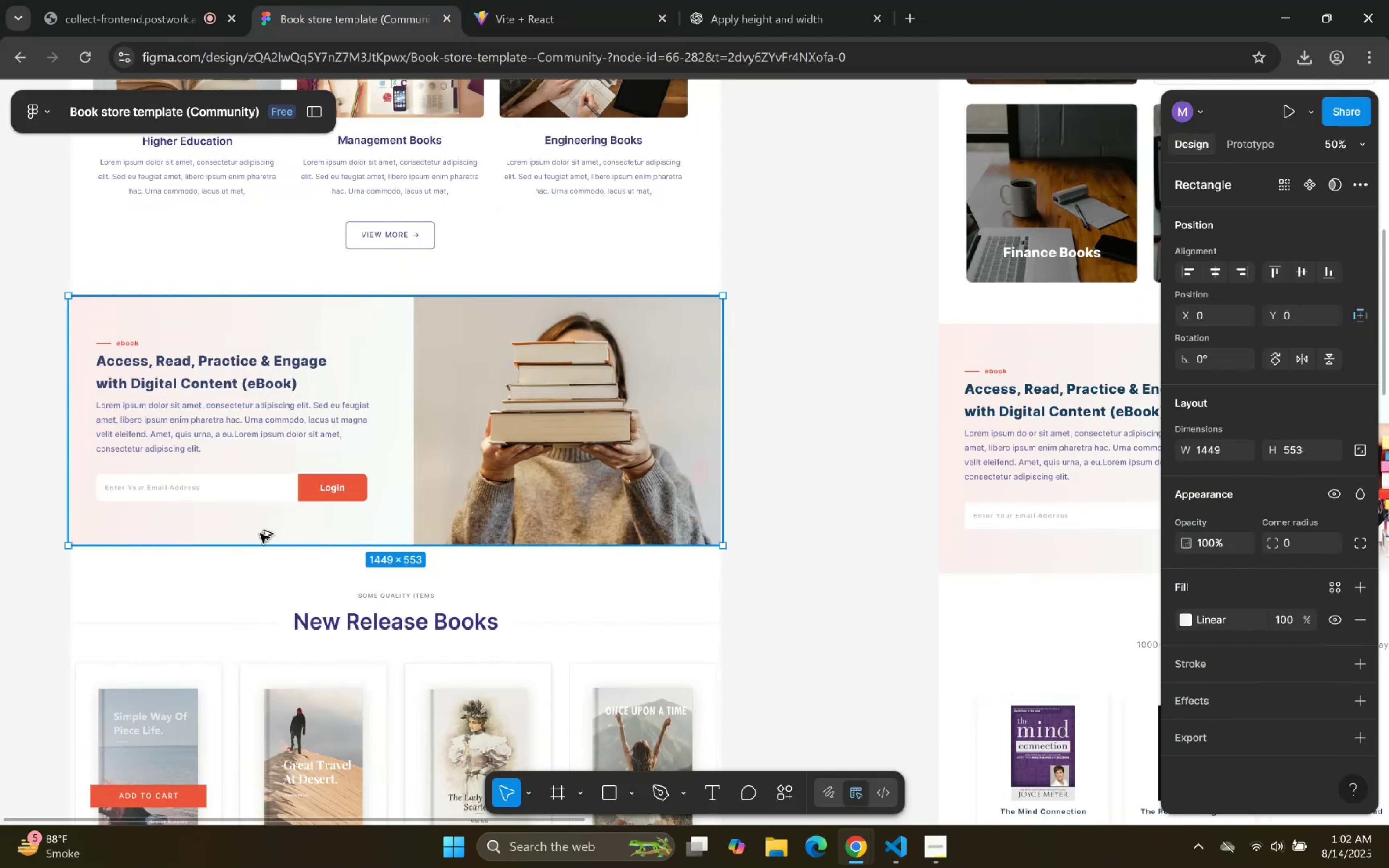 
key(Alt+Control+AltLeft)
 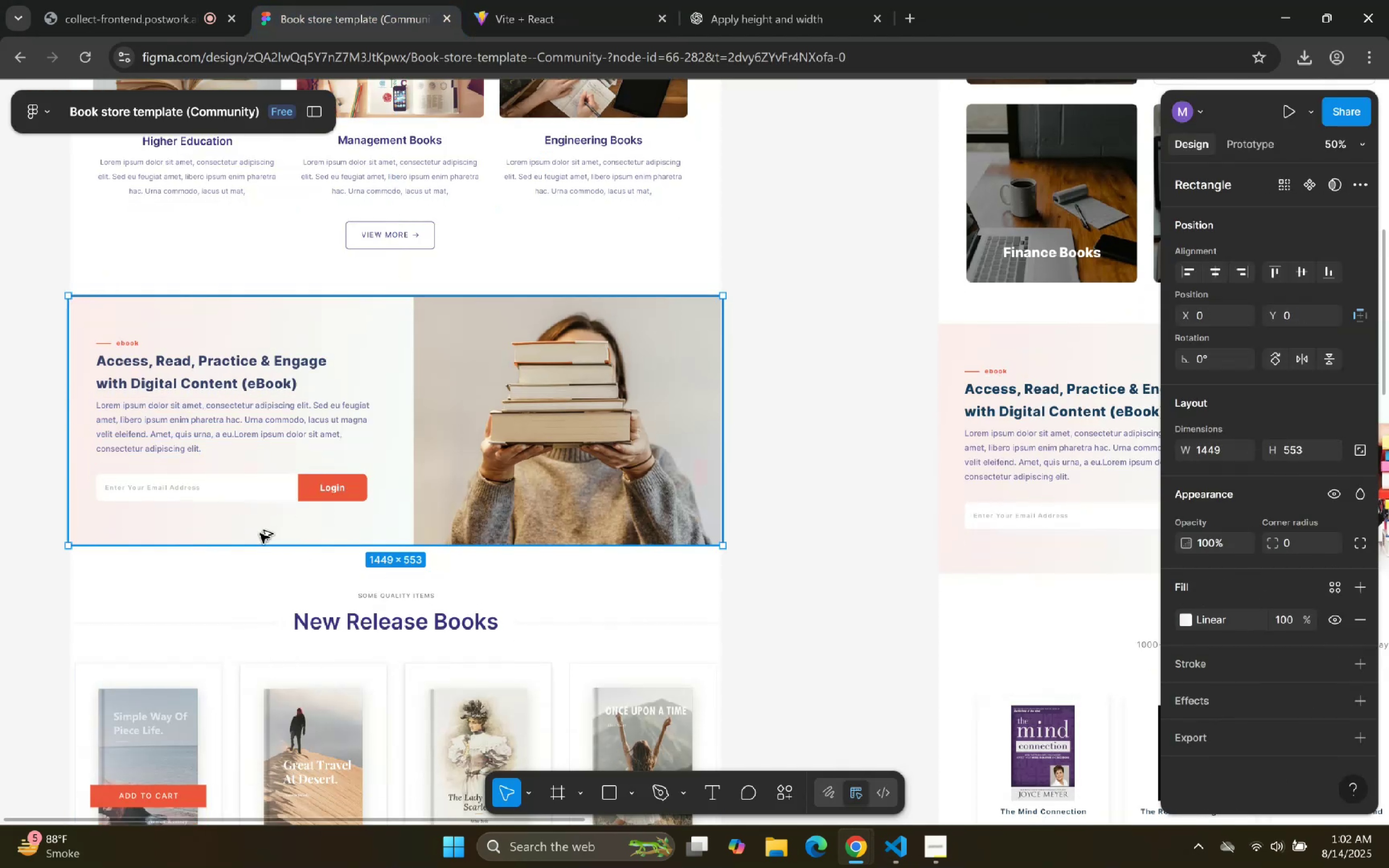 
left_click([260, 533])
 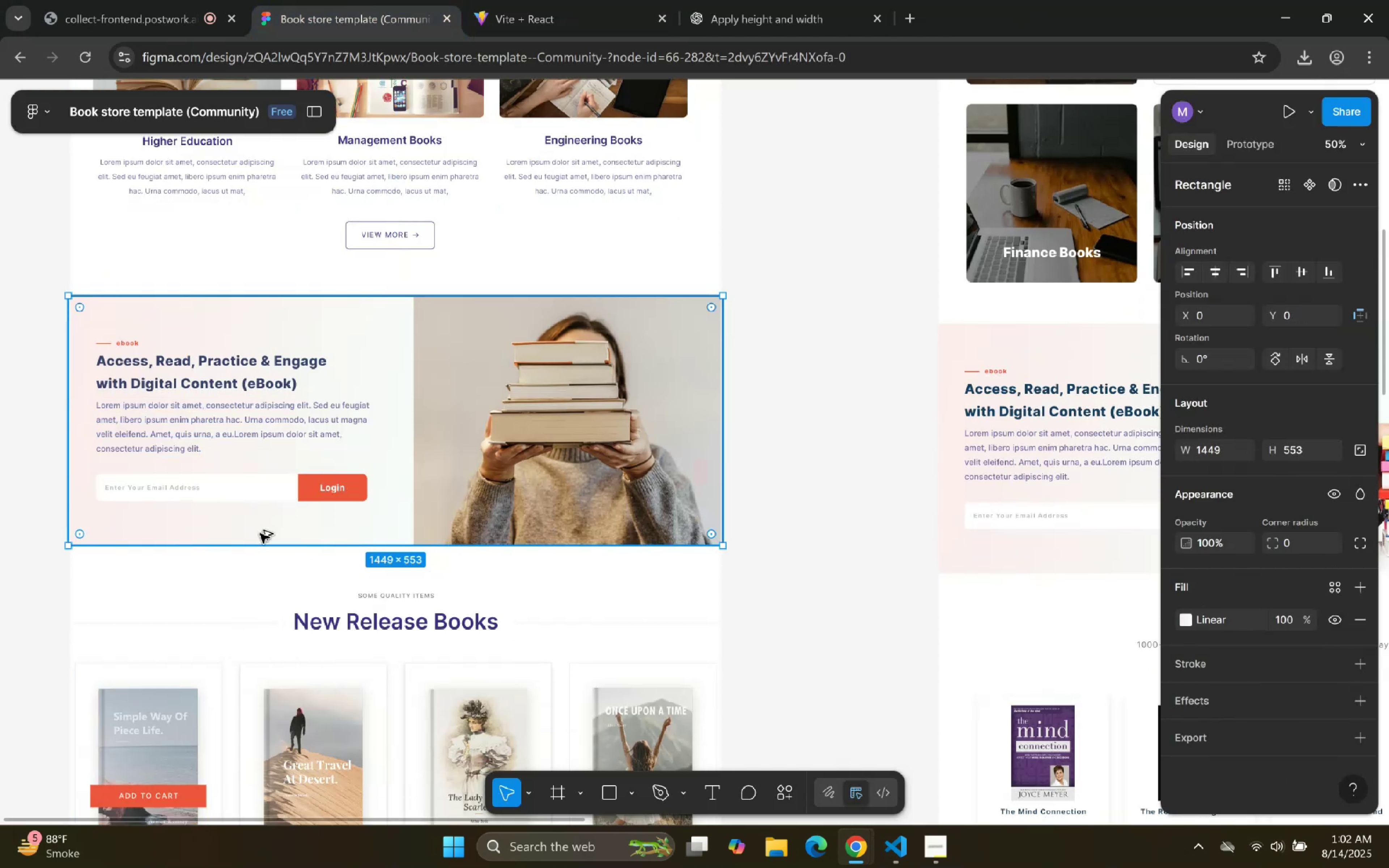 
key(Alt+Control+AltLeft)
 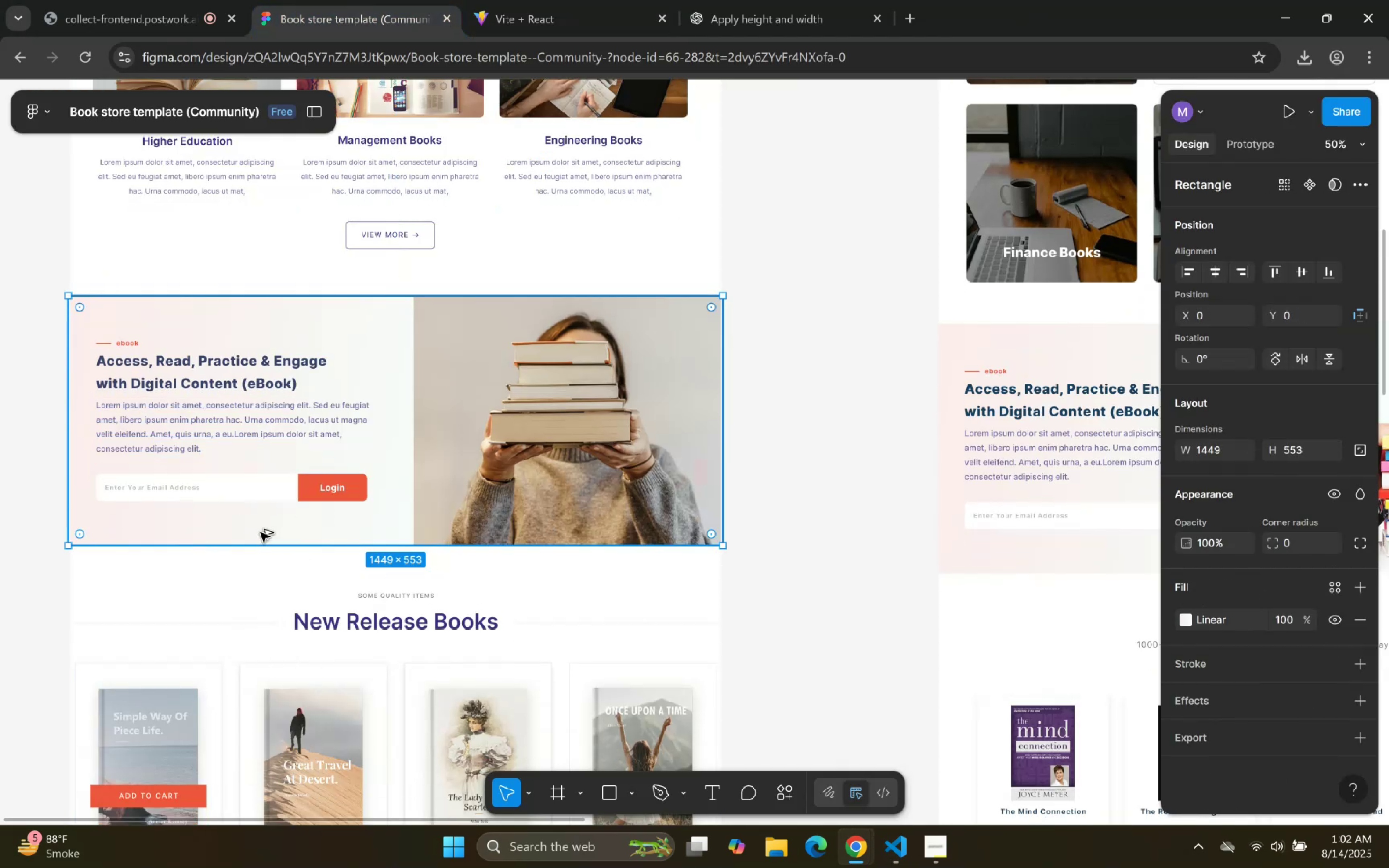 
key(Alt+Control+AltLeft)
 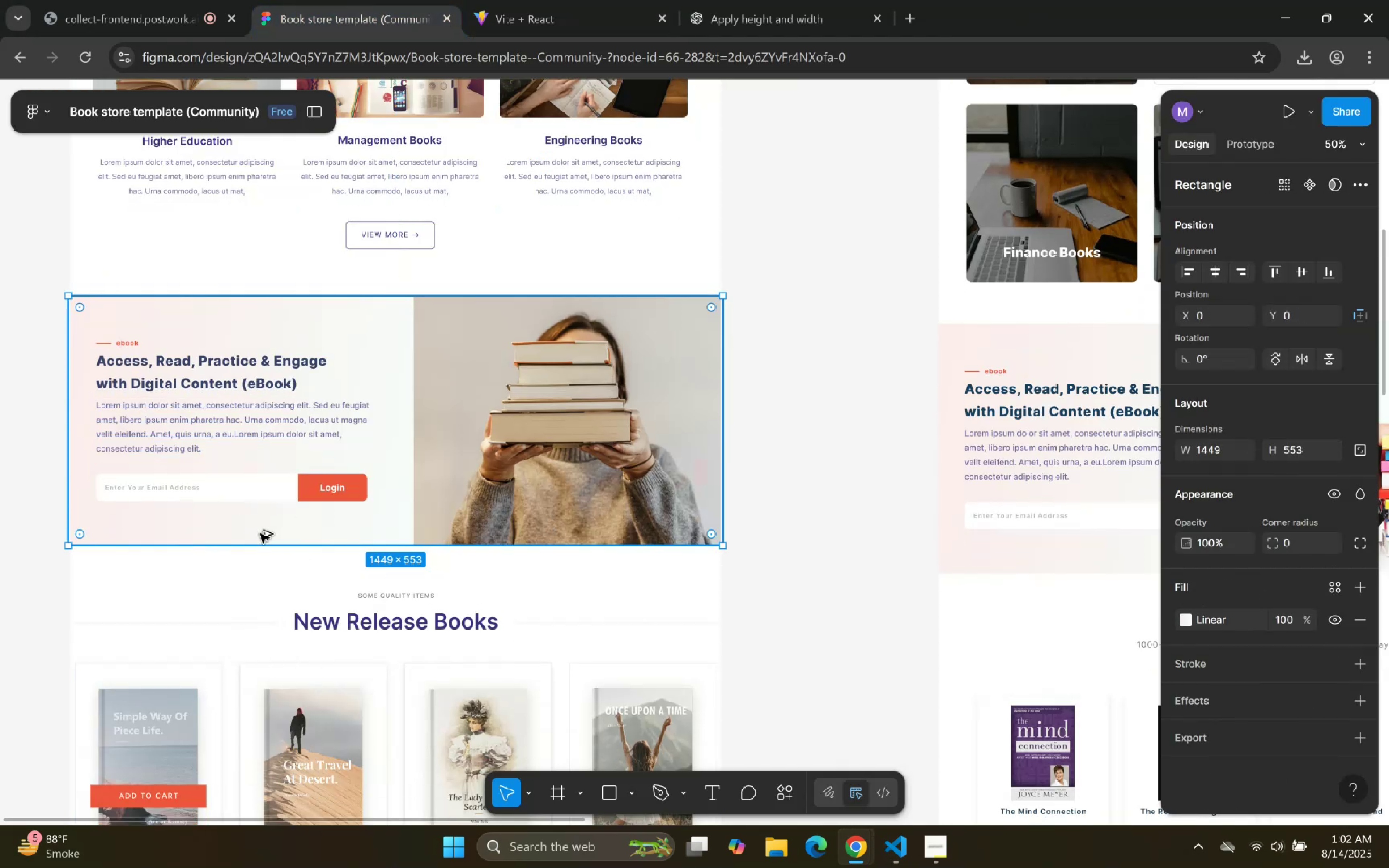 
key(Alt+Control+AltLeft)
 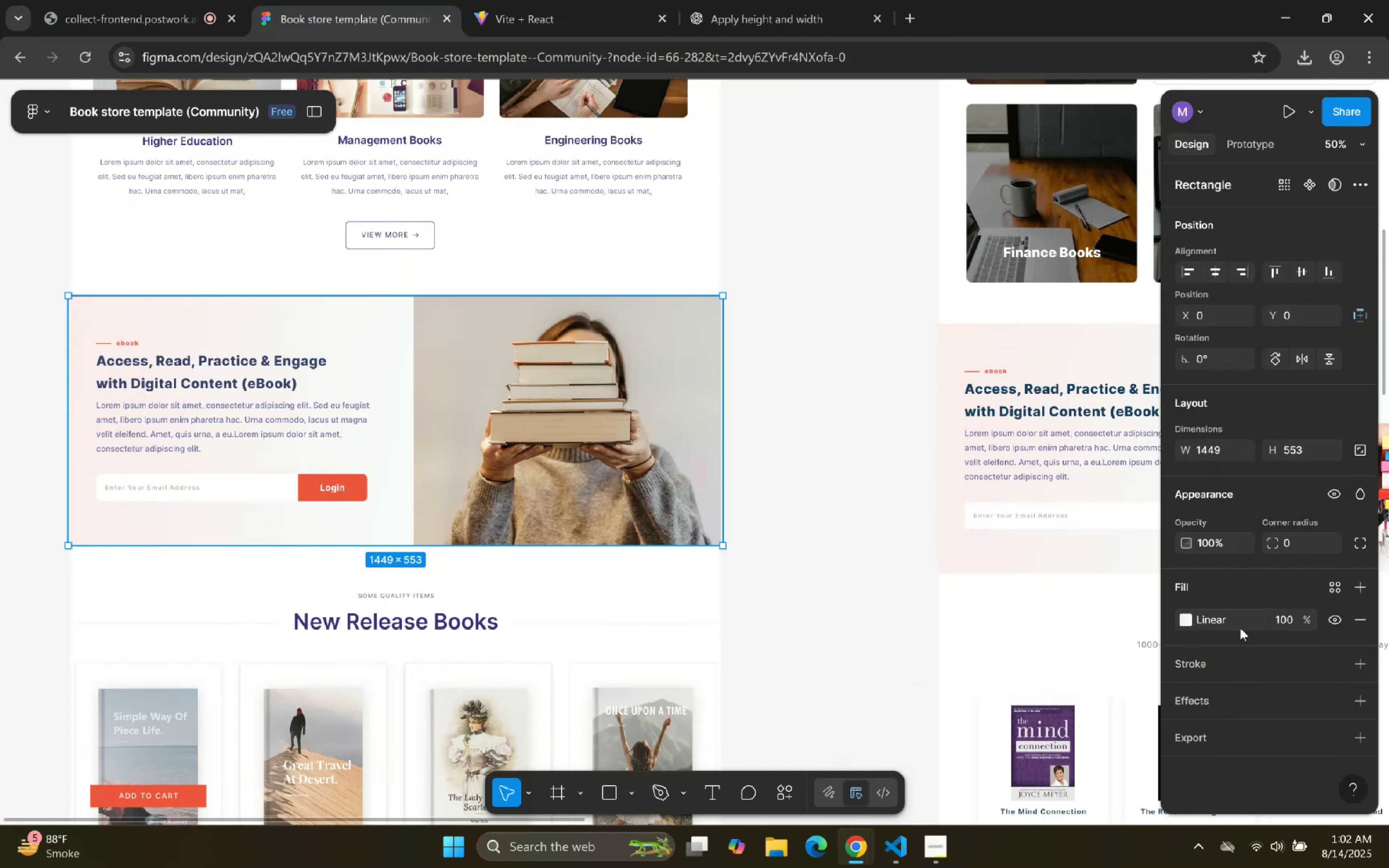 
left_click([1232, 622])
 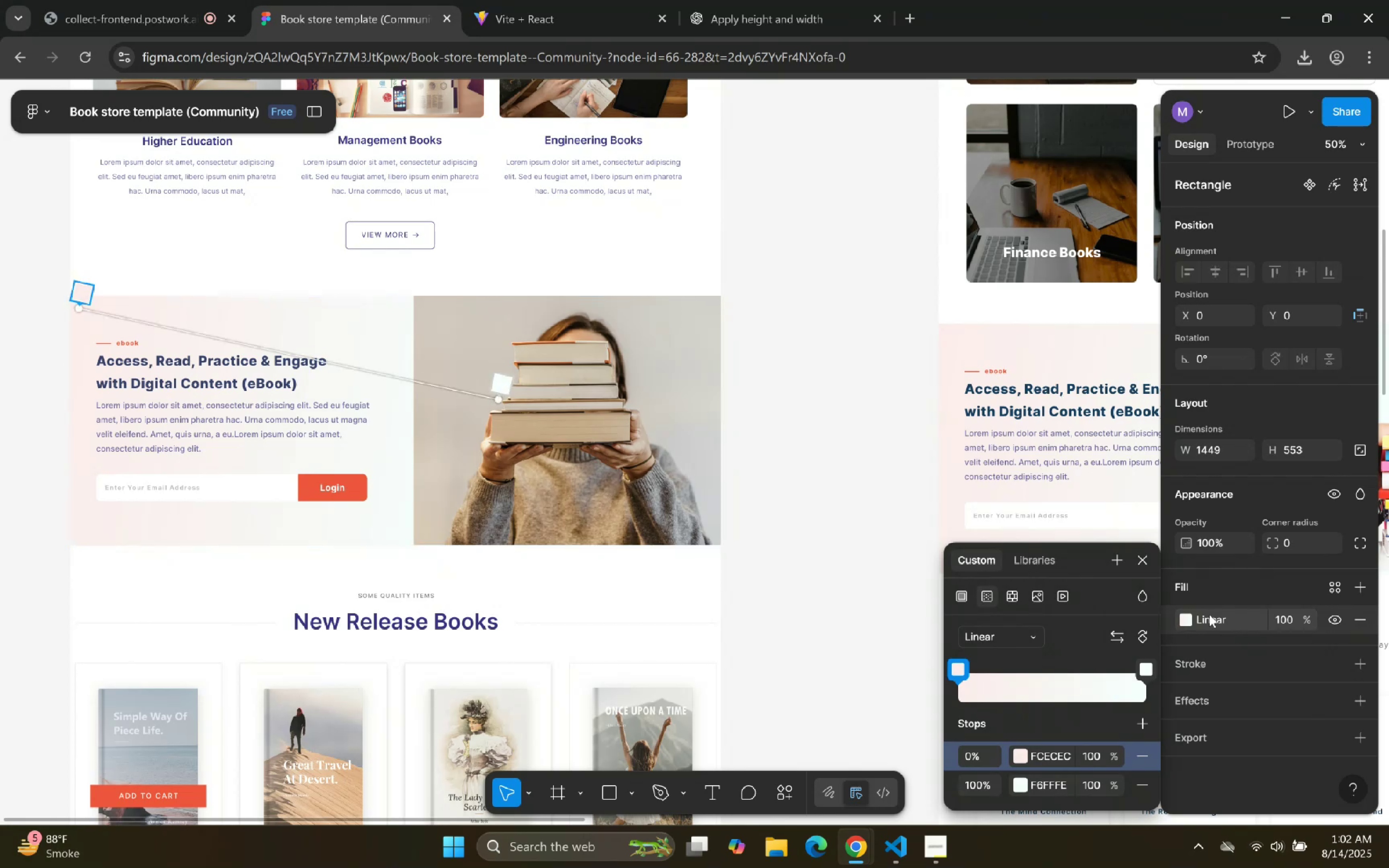 
scroll: coordinate [1142, 603], scroll_direction: down, amount: 3.0
 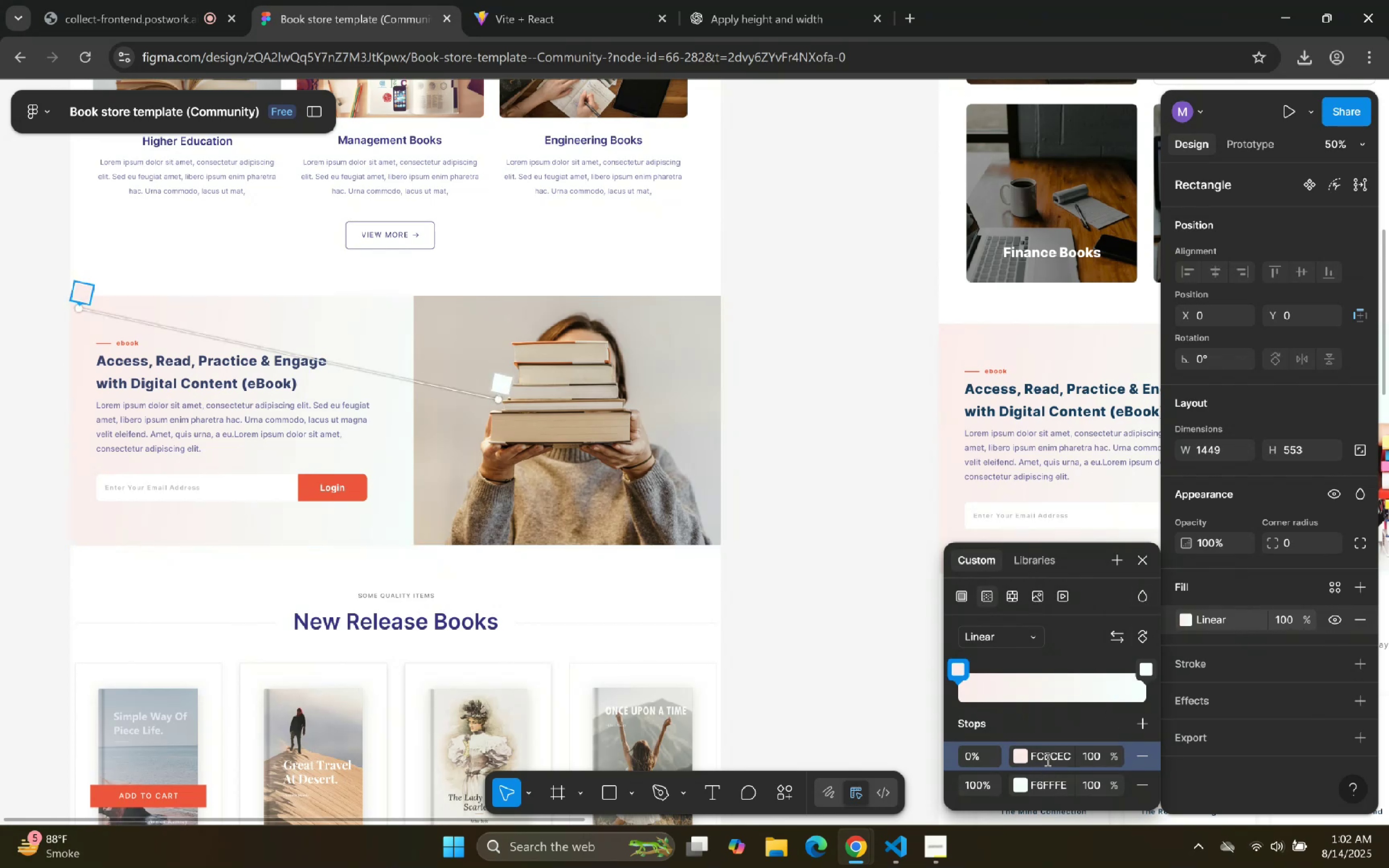 
double_click([1046, 759])
 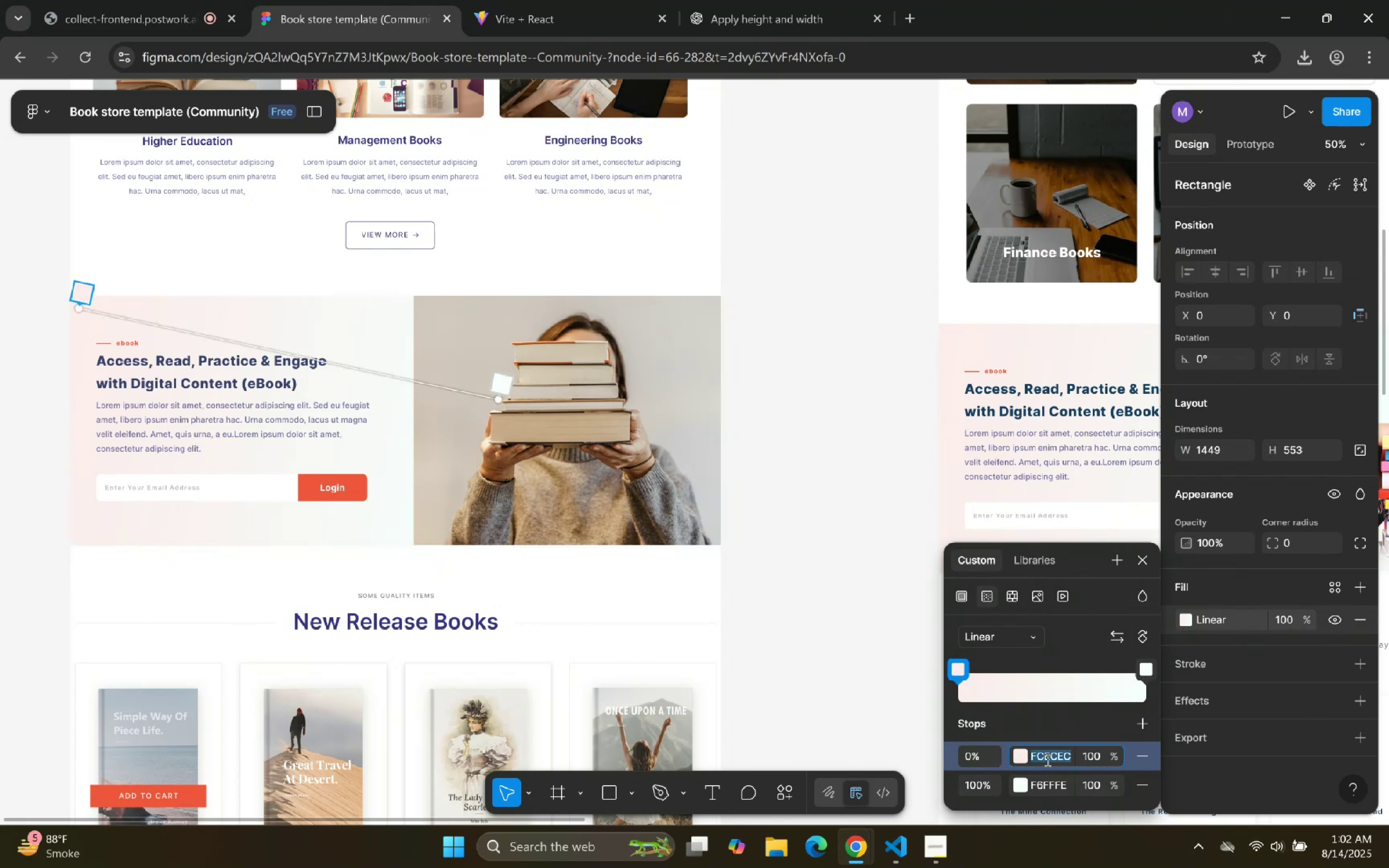 
triple_click([1046, 759])
 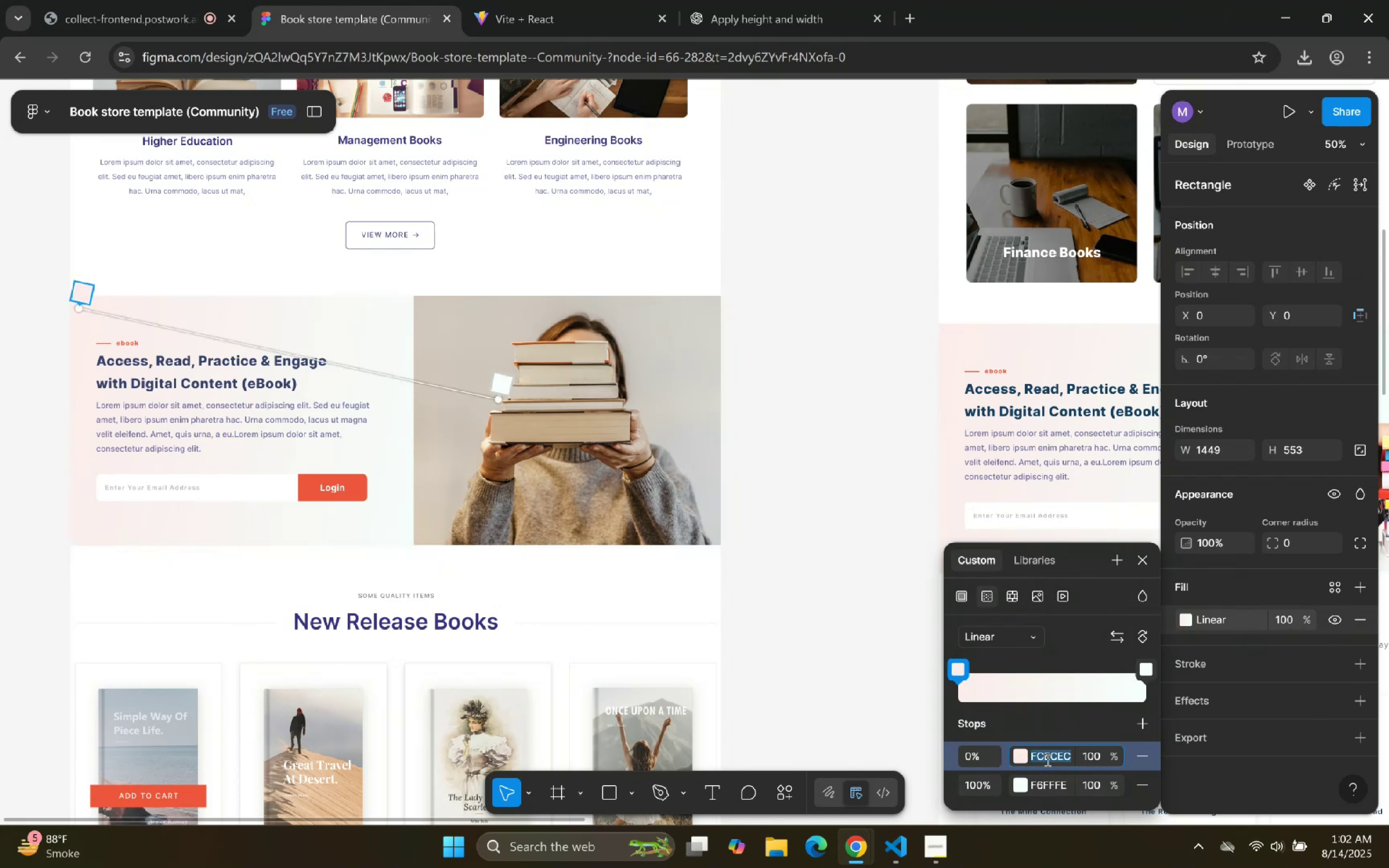 
key(Control+C)
 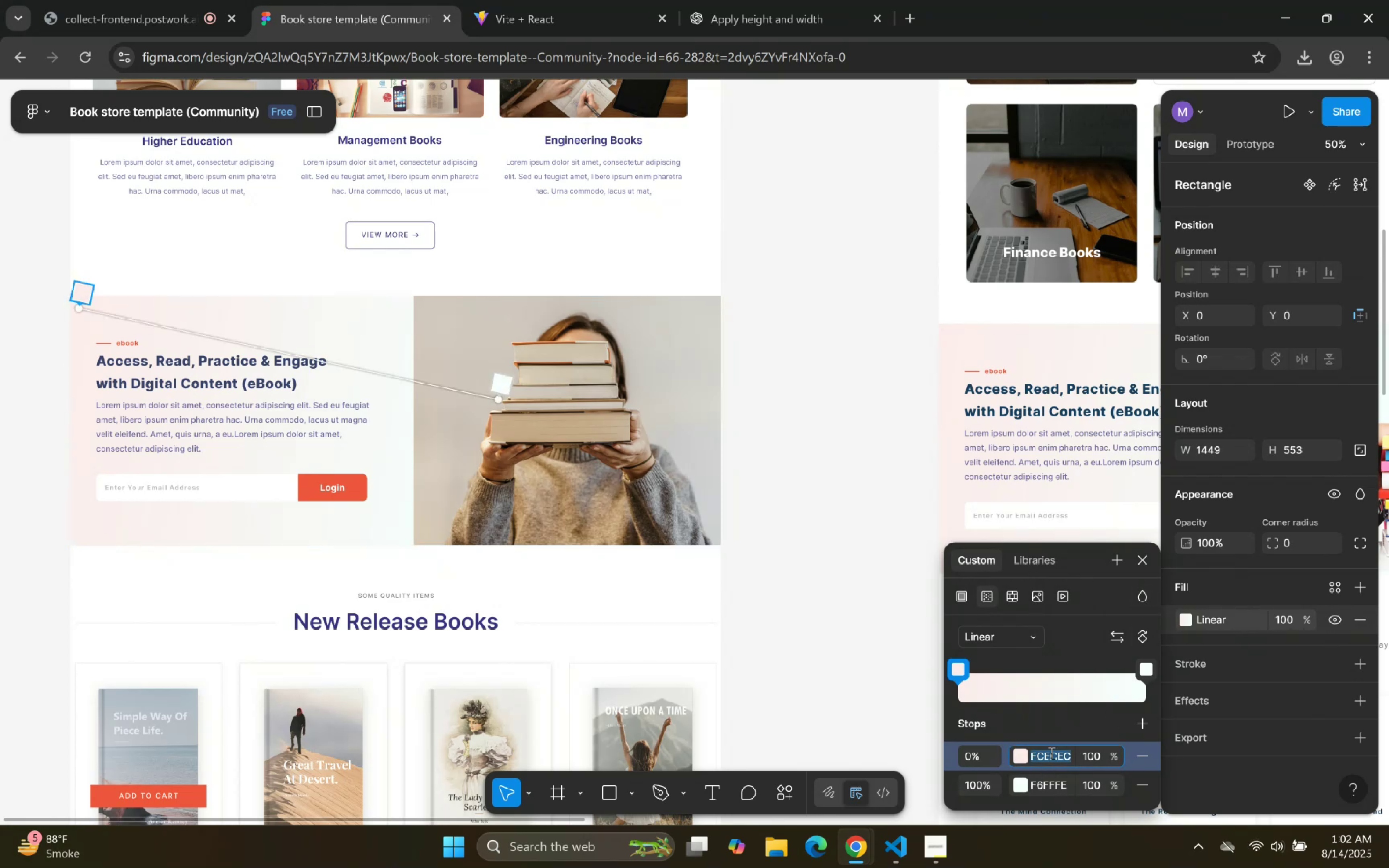 
key(Control+C)
 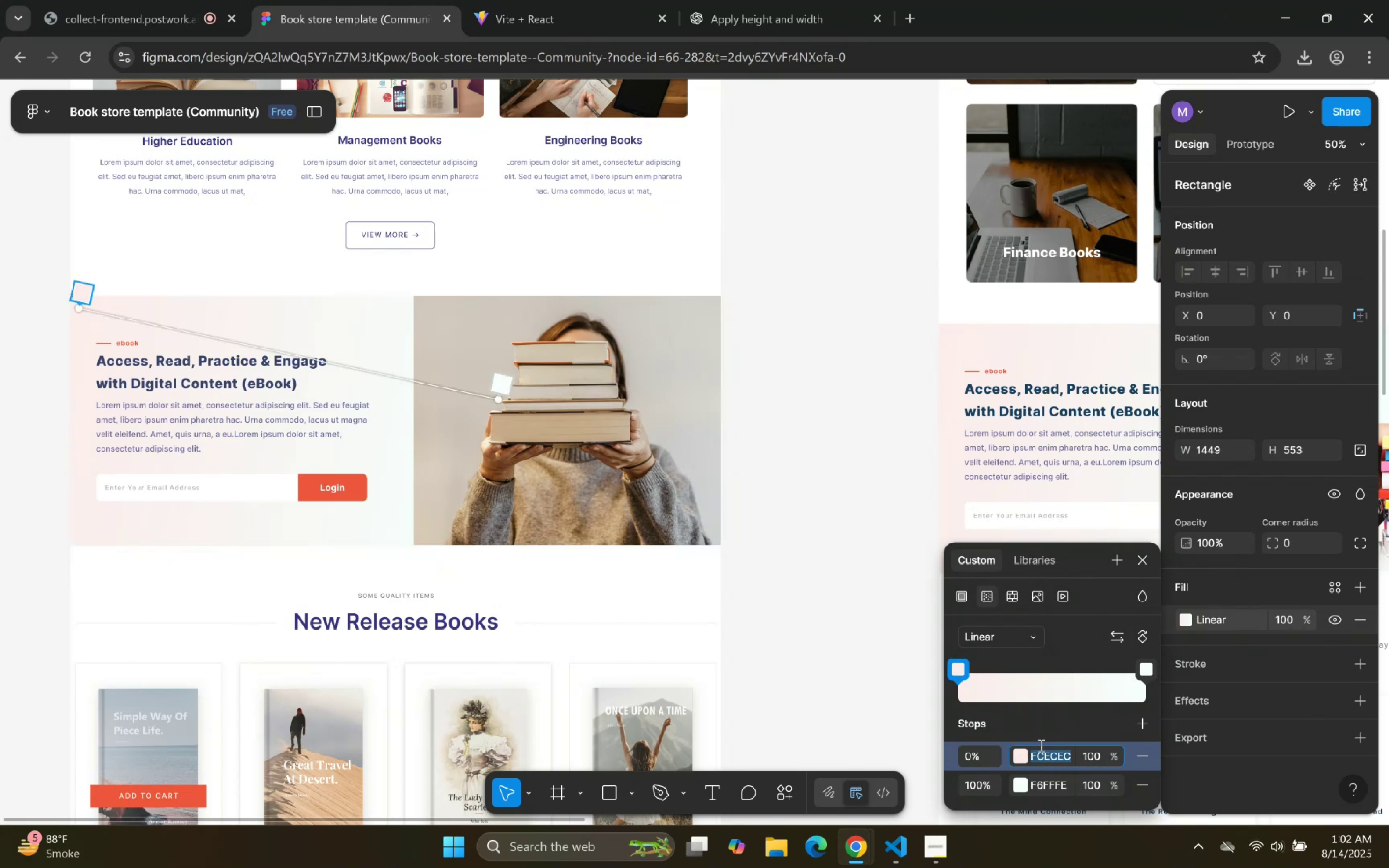 
key(Control+C)
 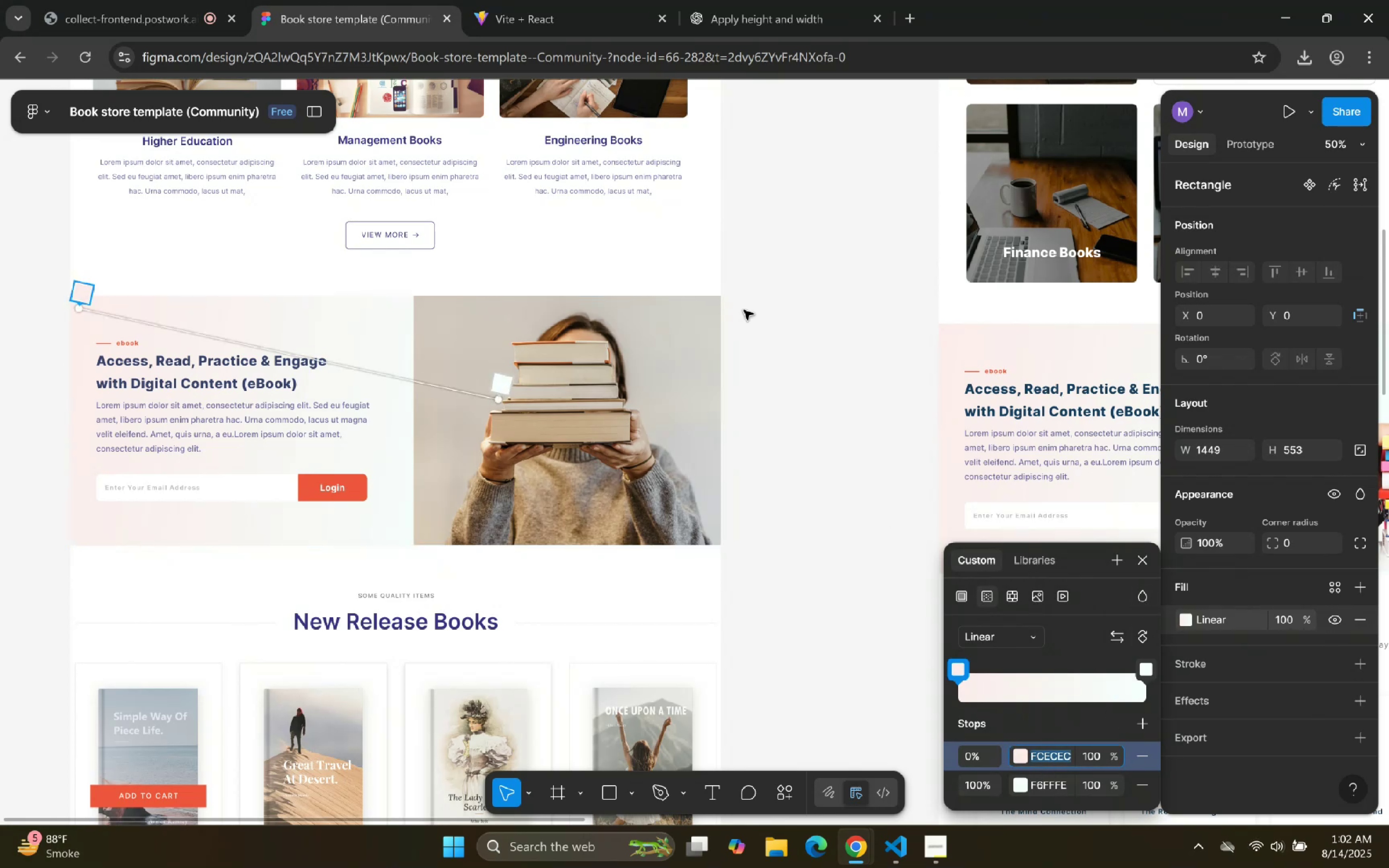 
key(Control+C)
 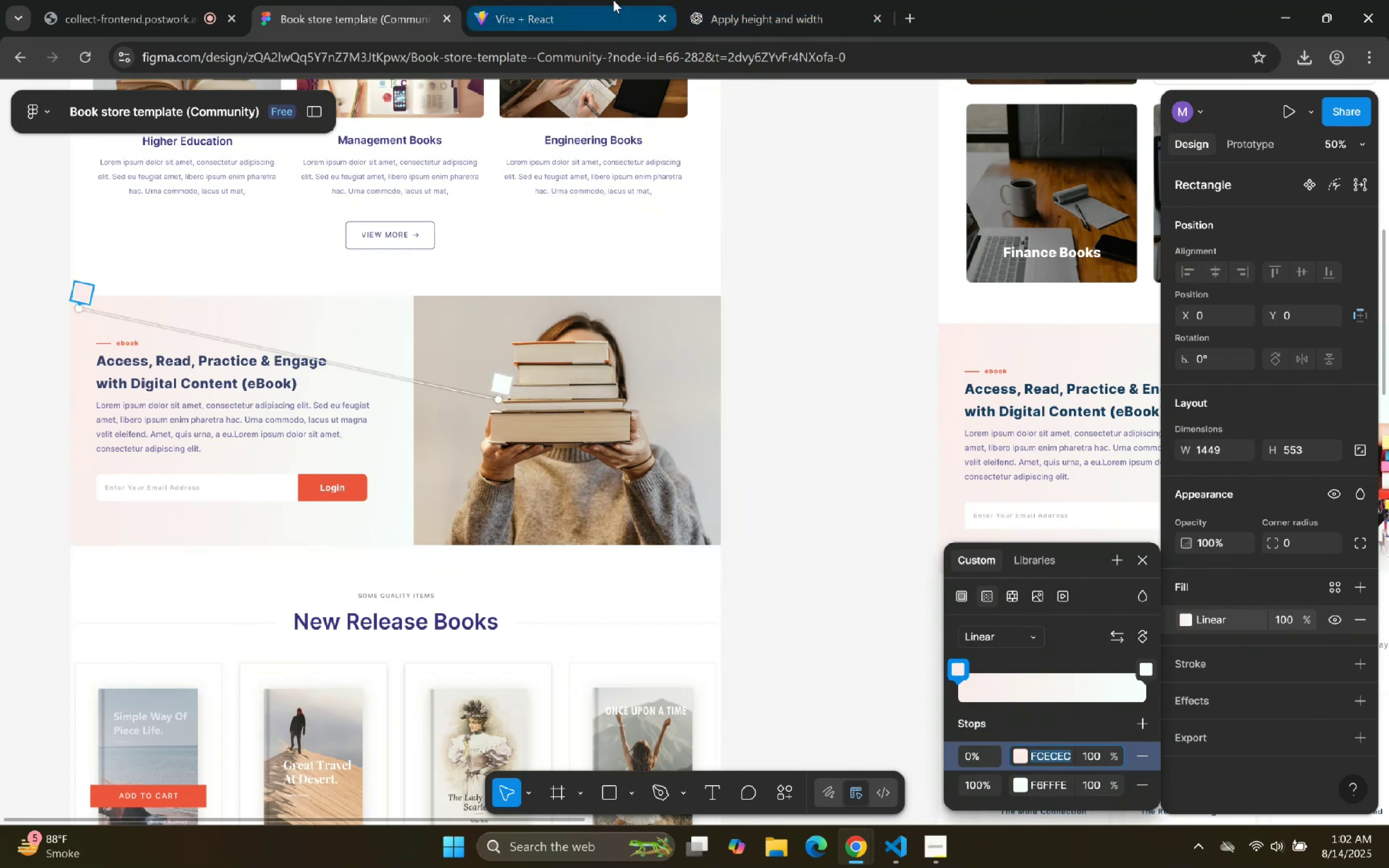 
left_click([702, 0])
 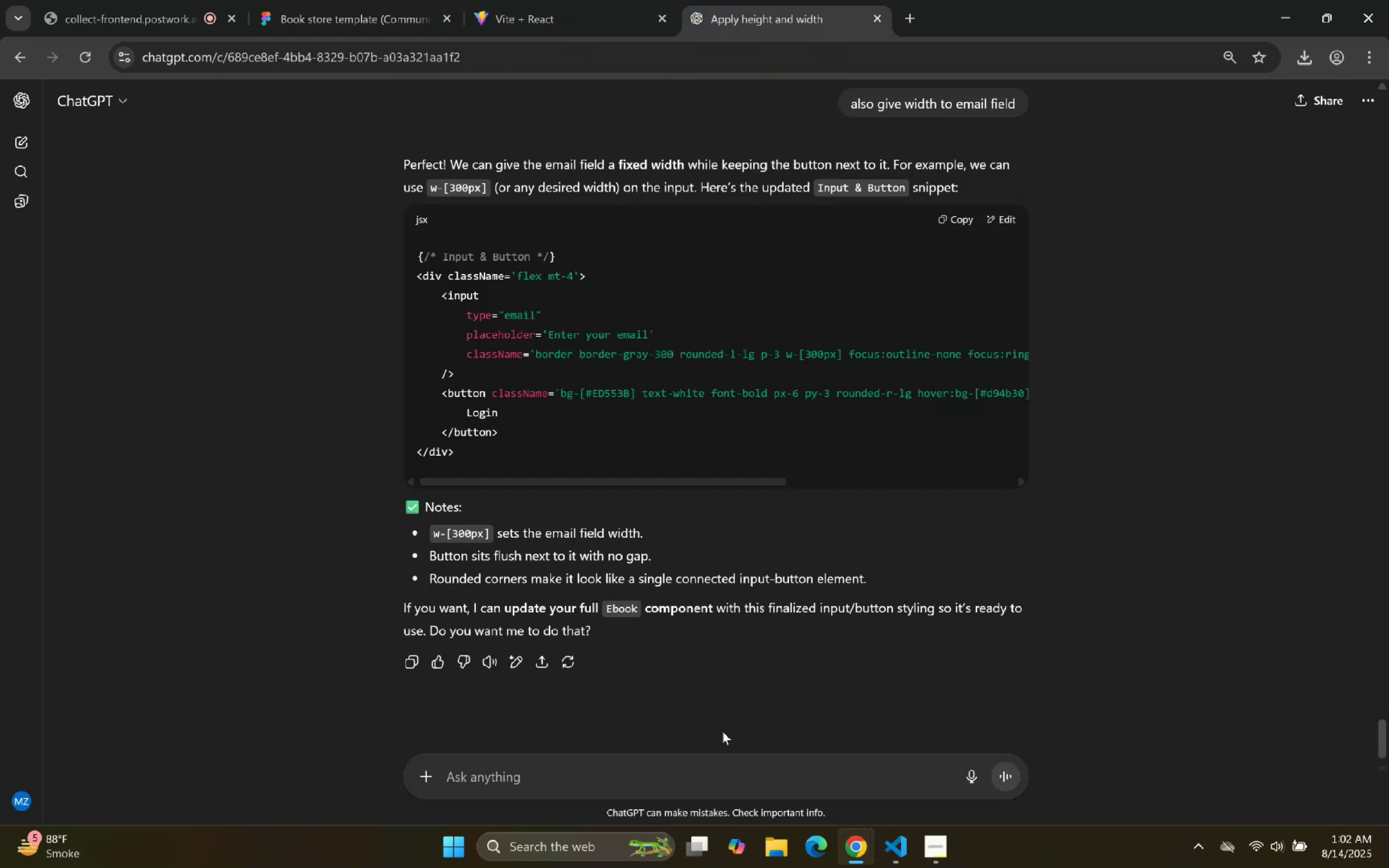 
left_click([703, 769])
 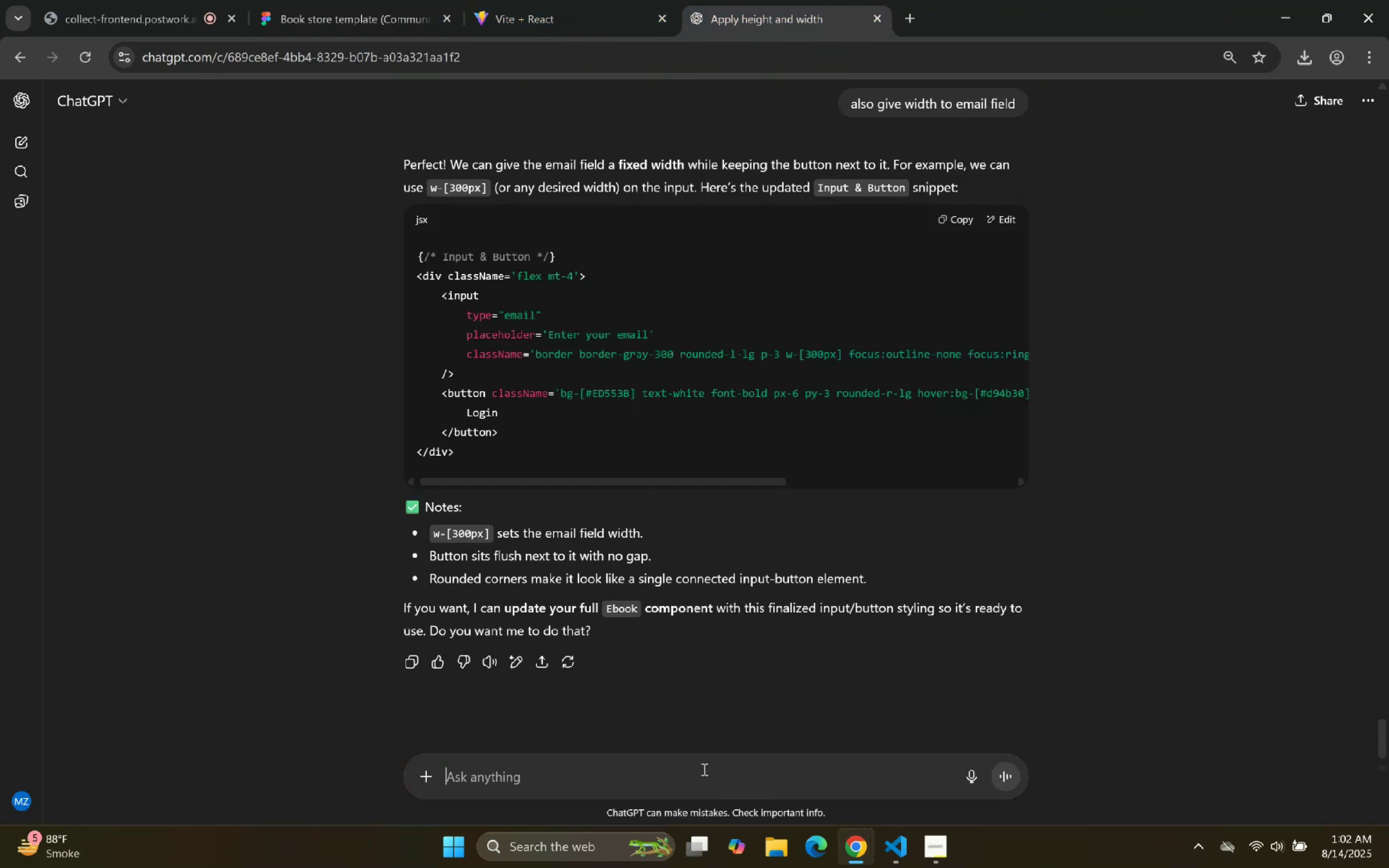 
type(Stops 0% )
 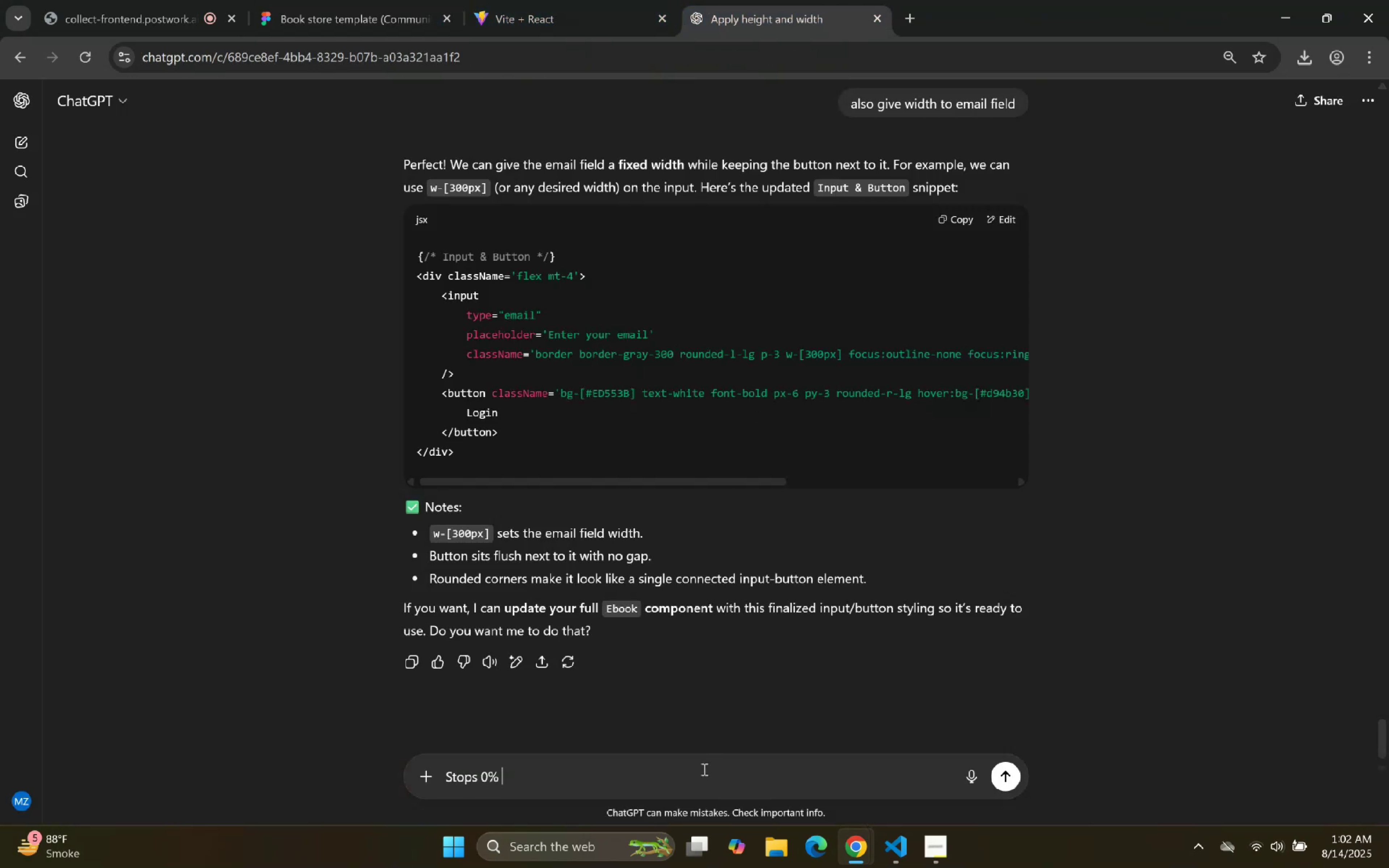 
key(Control+ControlLeft)
 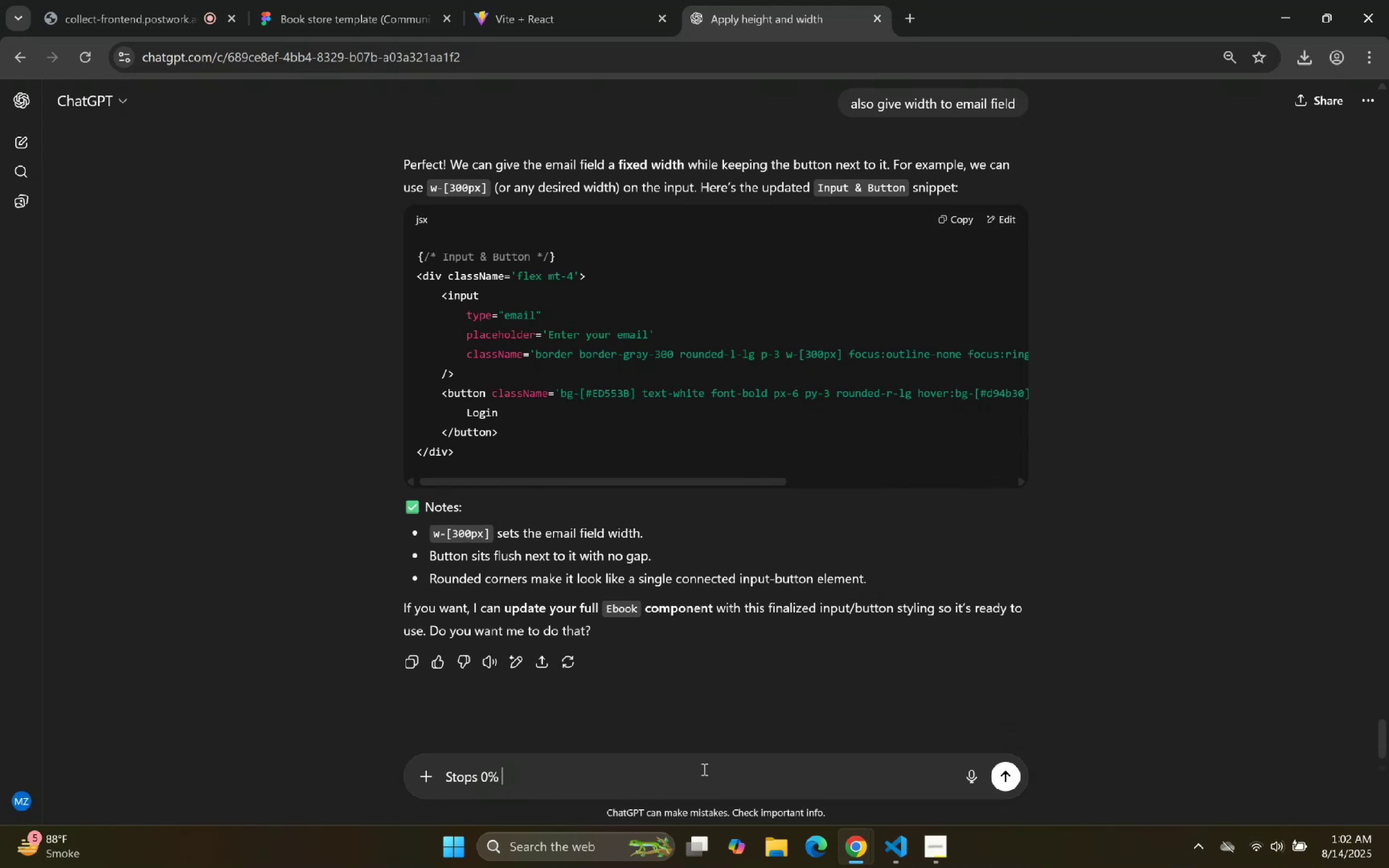 
key(Control+V)
 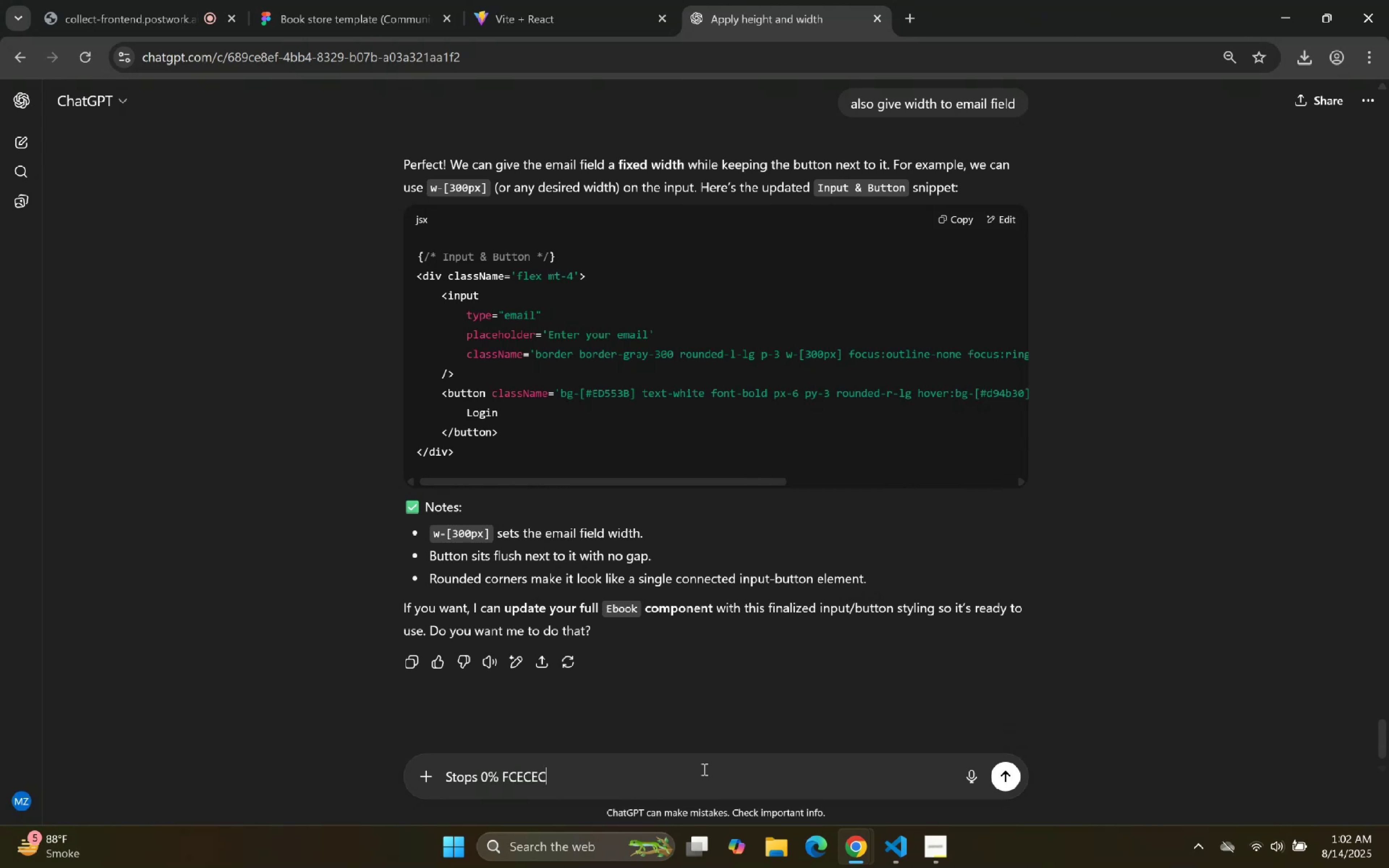 
key(Shift+Enter)
 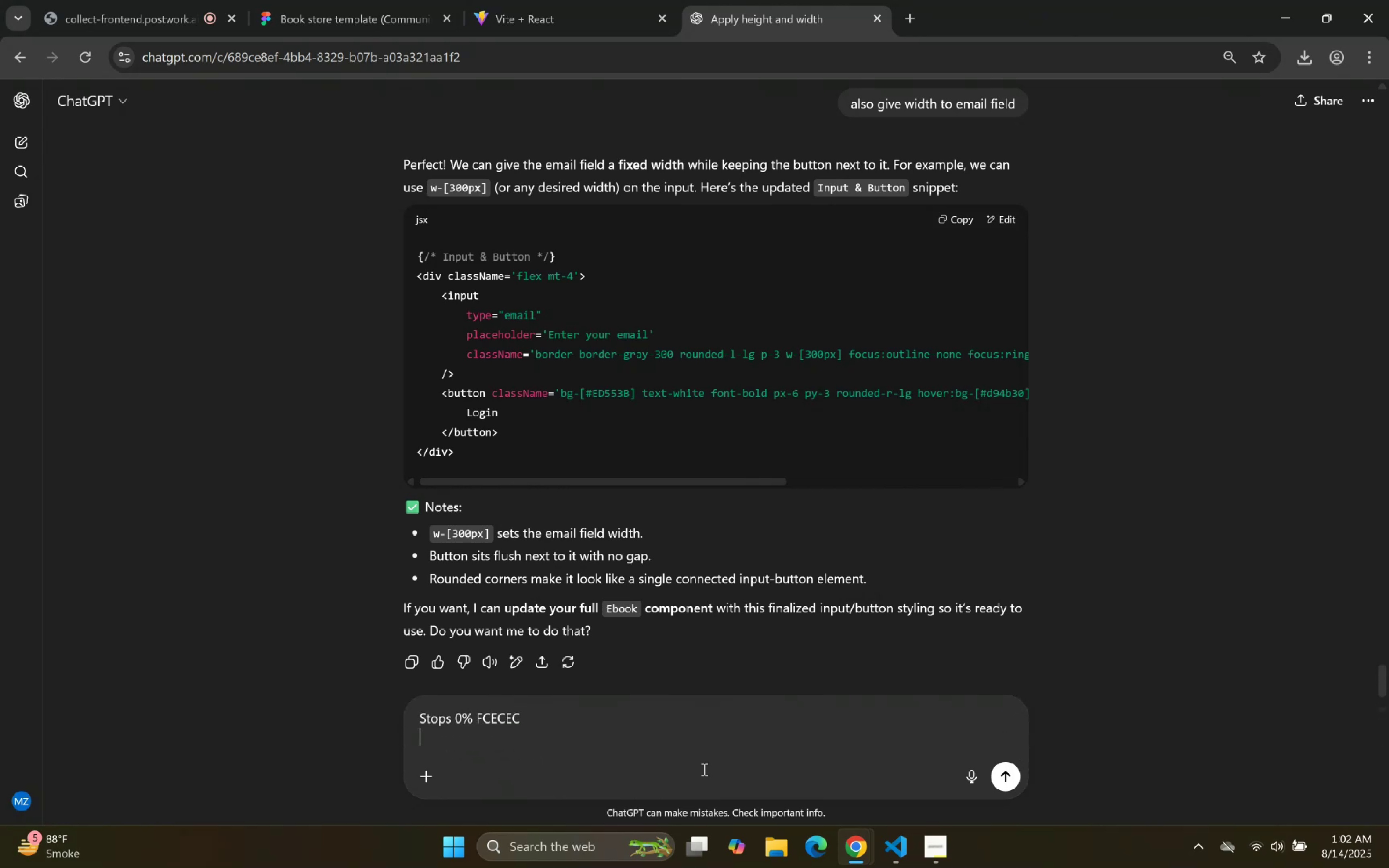 
type(Stops 100% )
 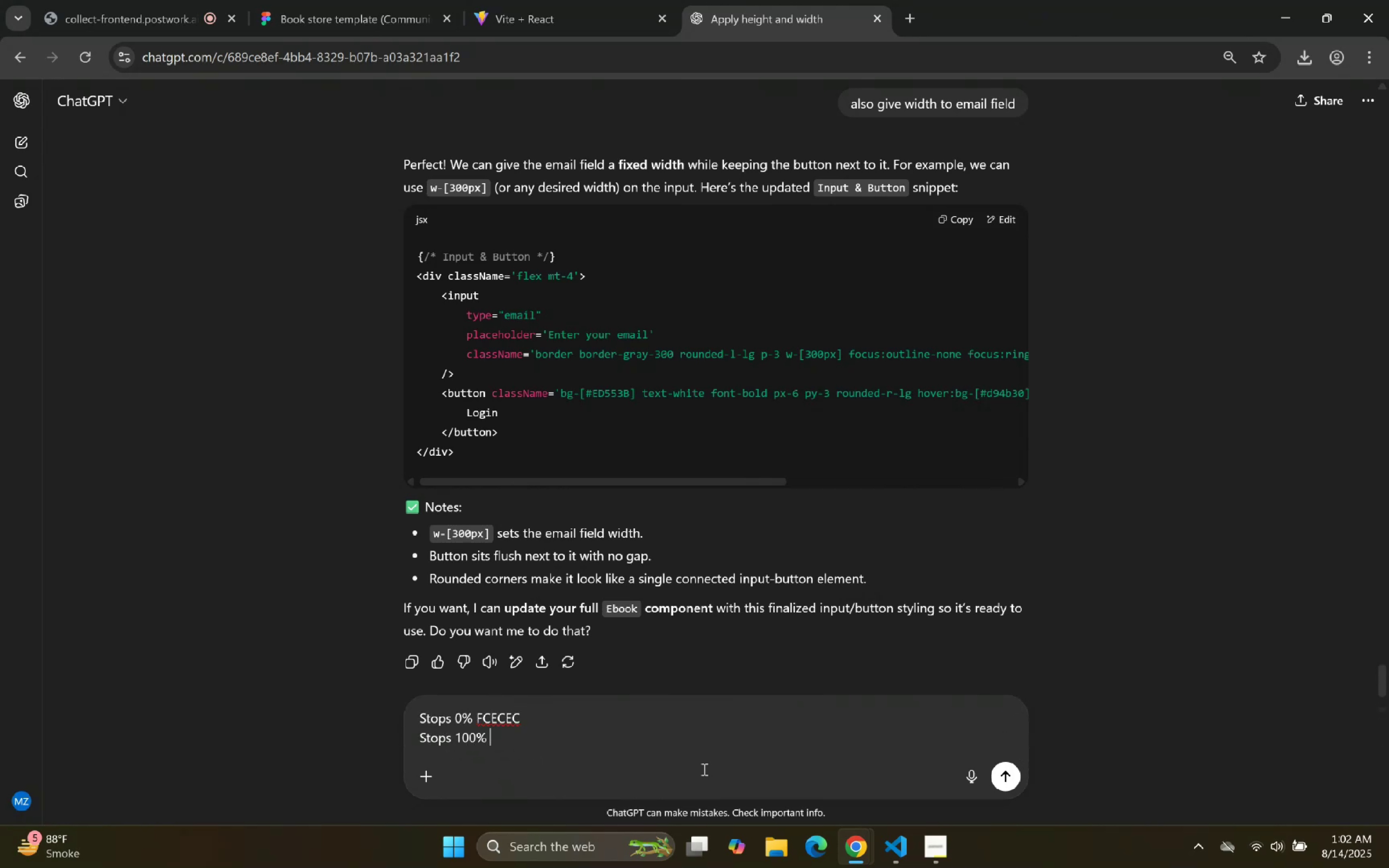 
left_click([545, 0])
 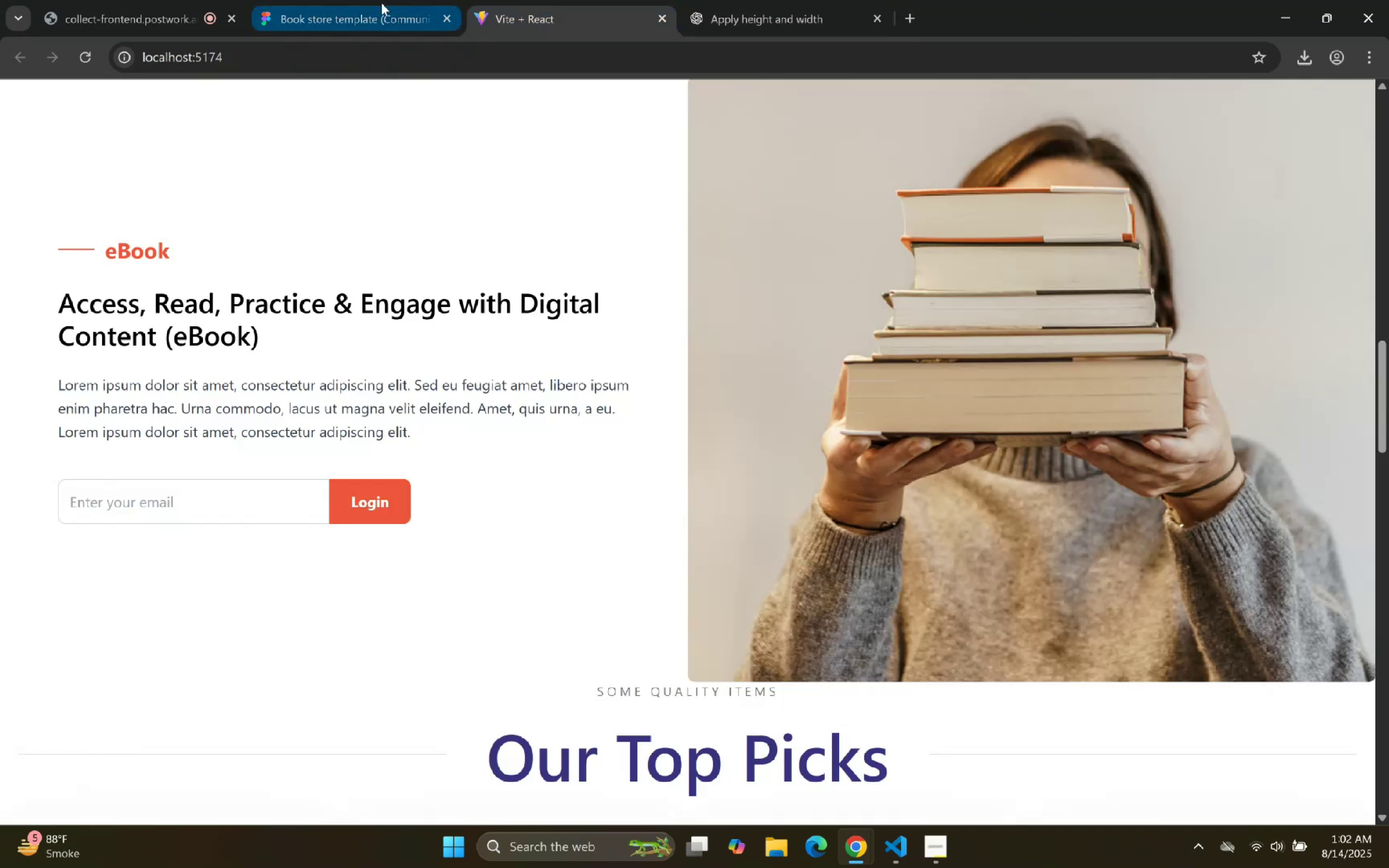 
scroll: coordinate [462, 391], scroll_direction: up, amount: 2.0
 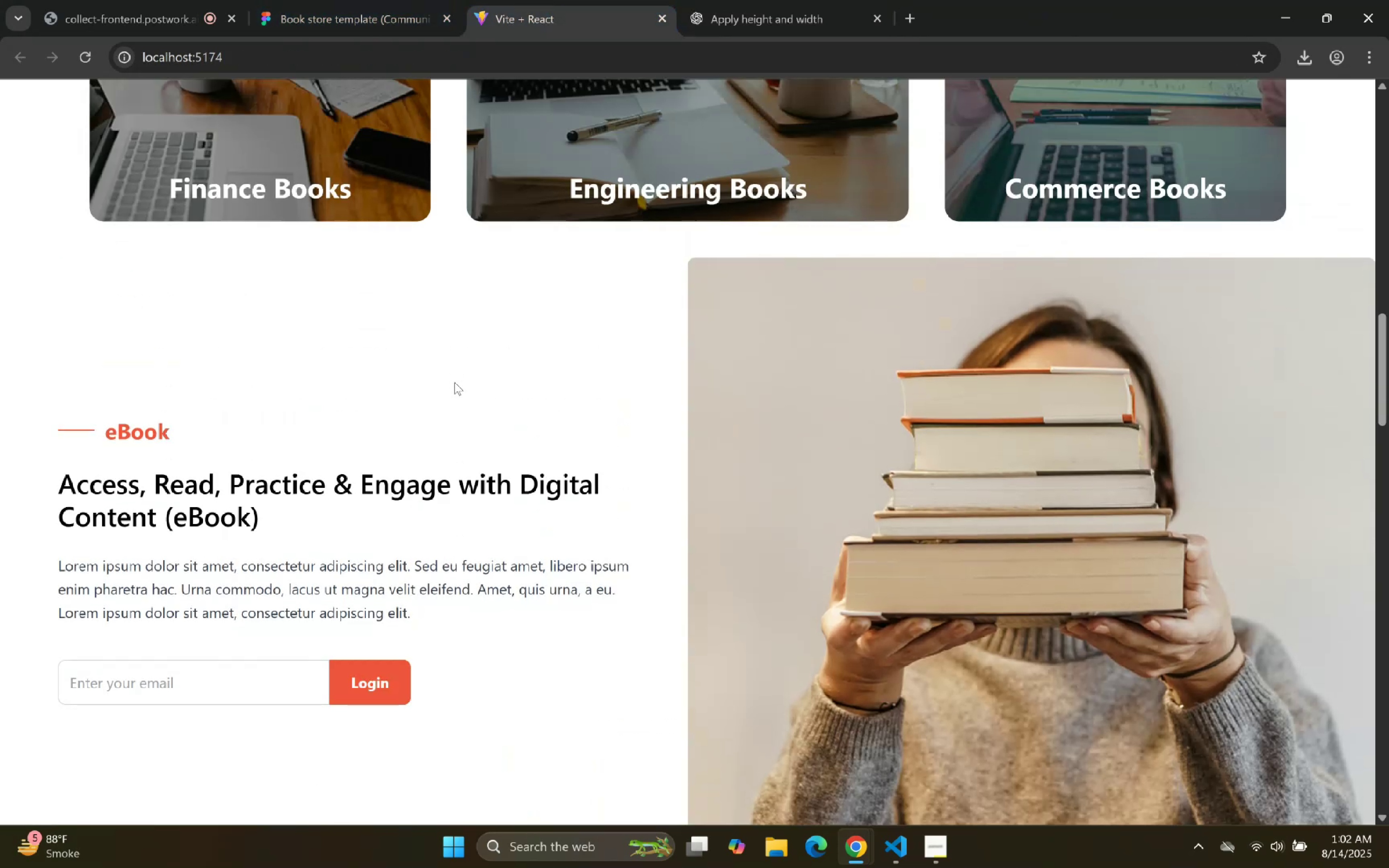 
scroll: coordinate [453, 383], scroll_direction: down, amount: 1.0
 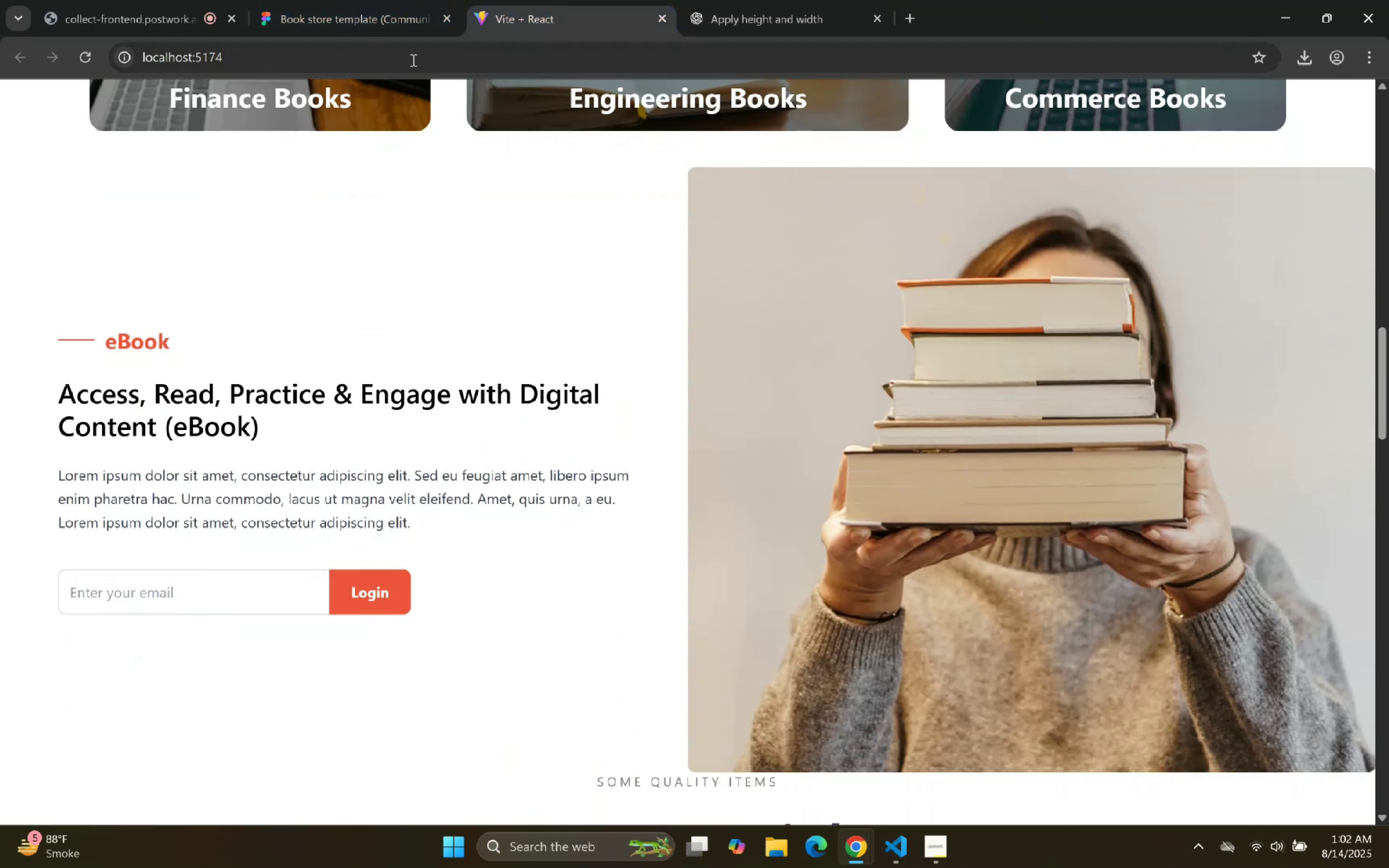 
left_click([331, 0])
 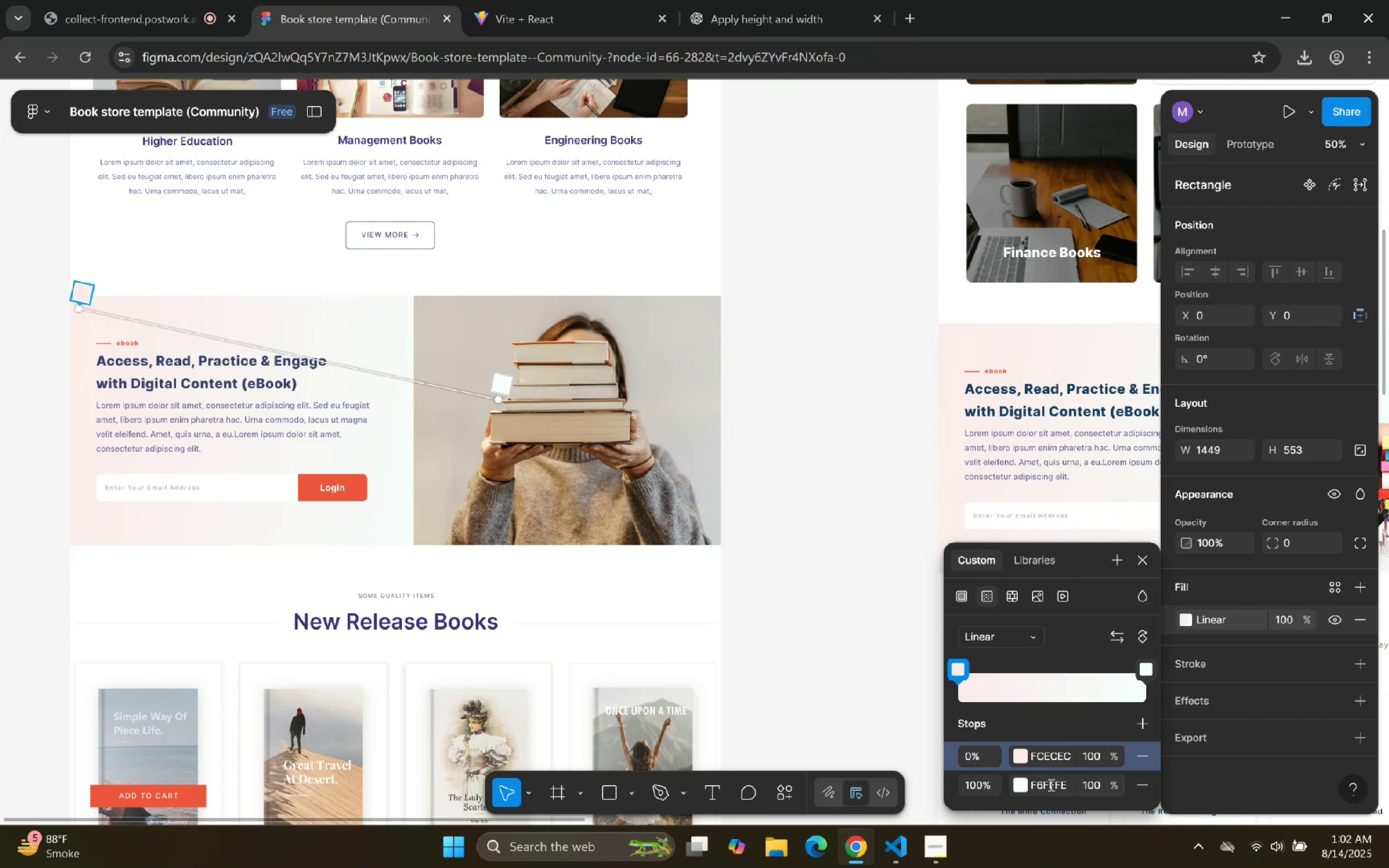 
double_click([1050, 788])
 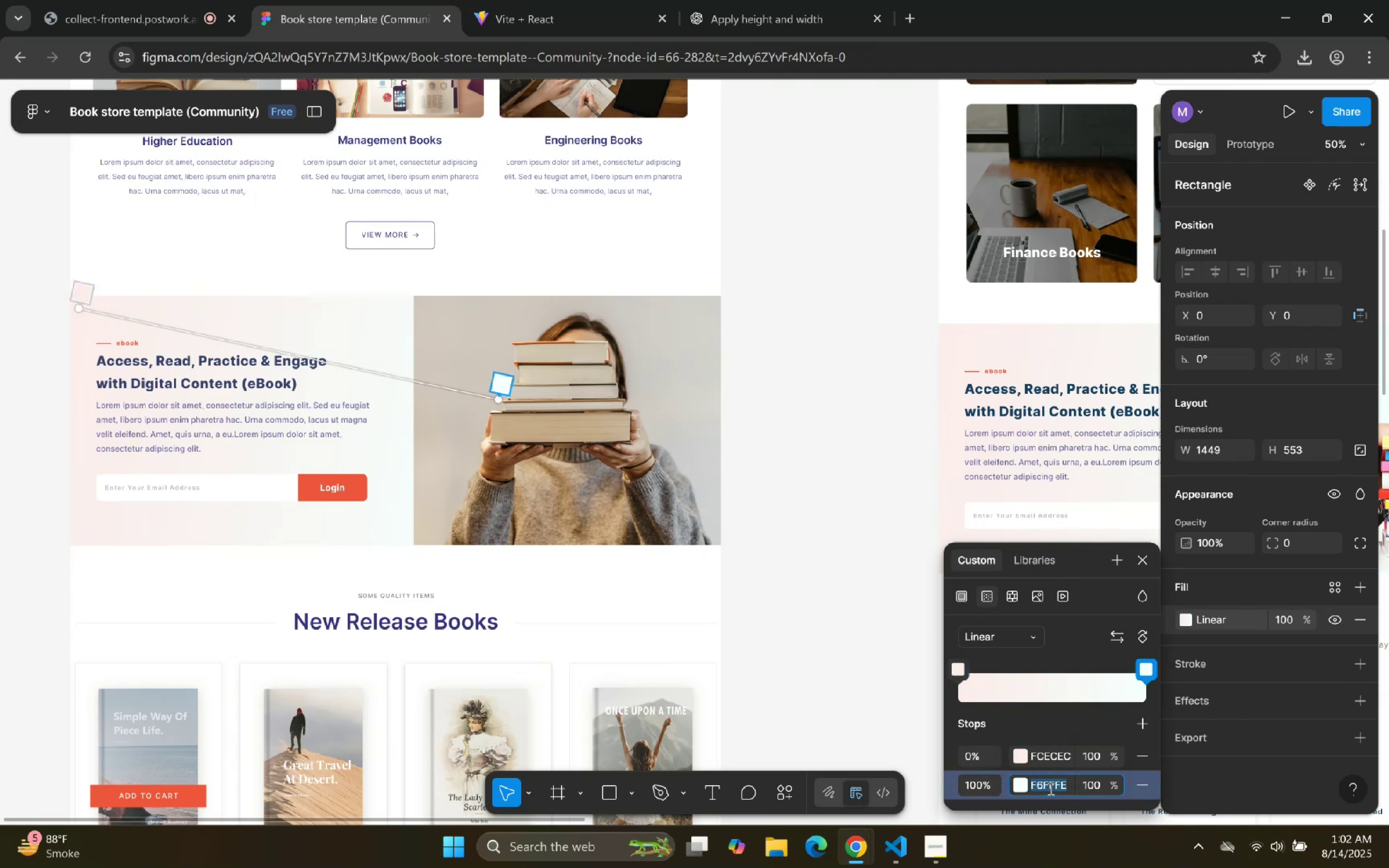 
triple_click([1050, 788])
 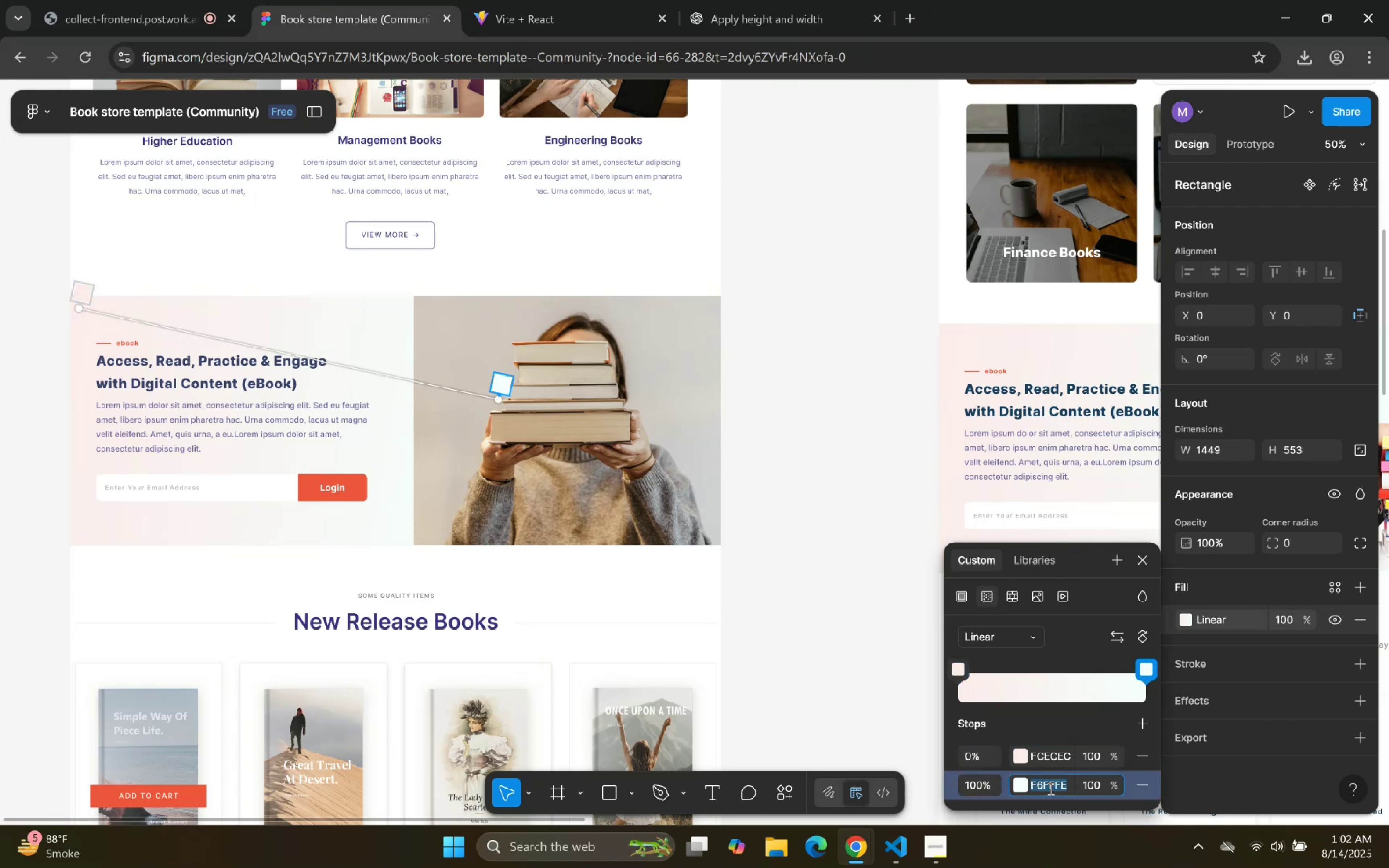 
key(Control+C)
 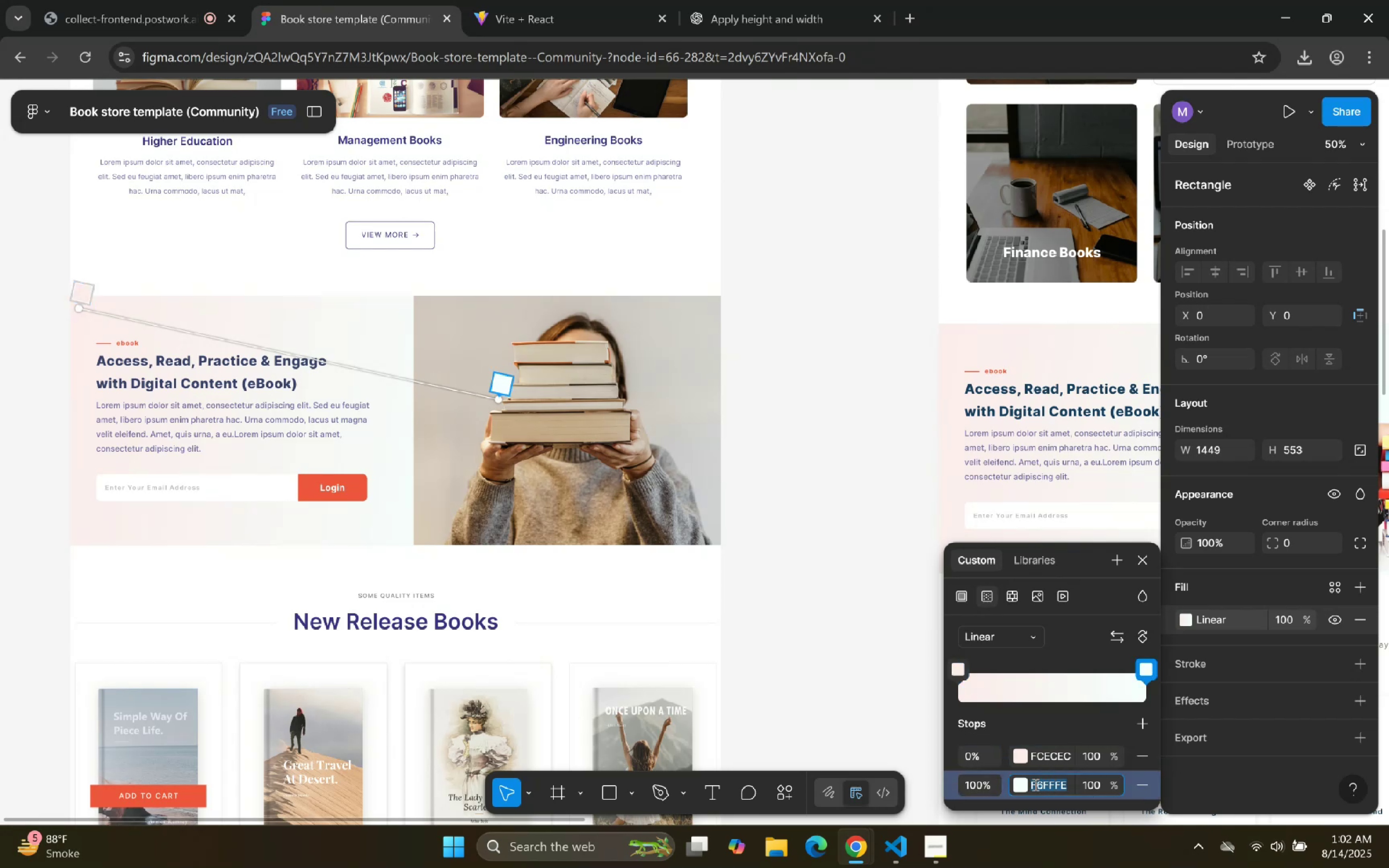 
key(Control+C)
 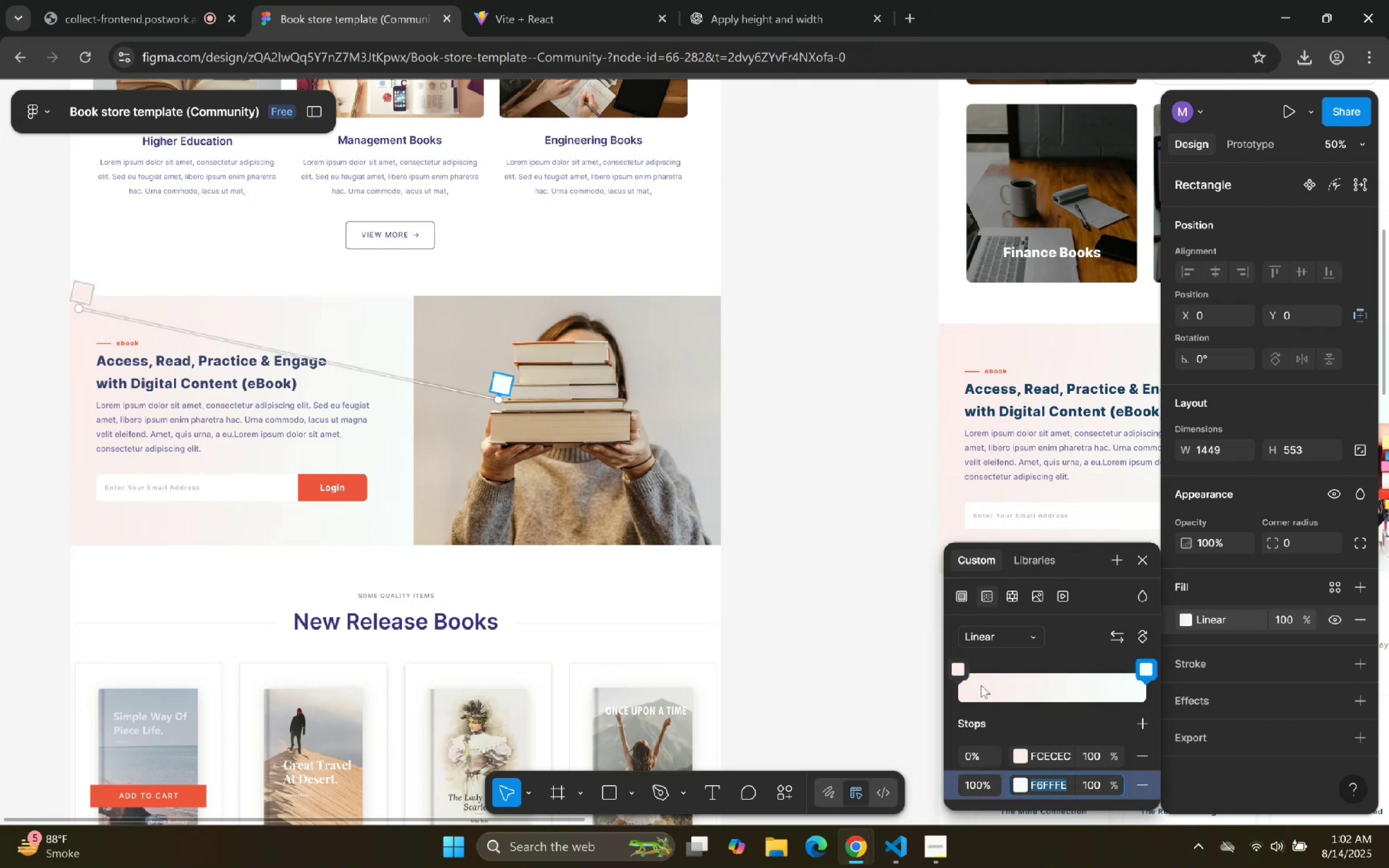 
key(Control+C)
 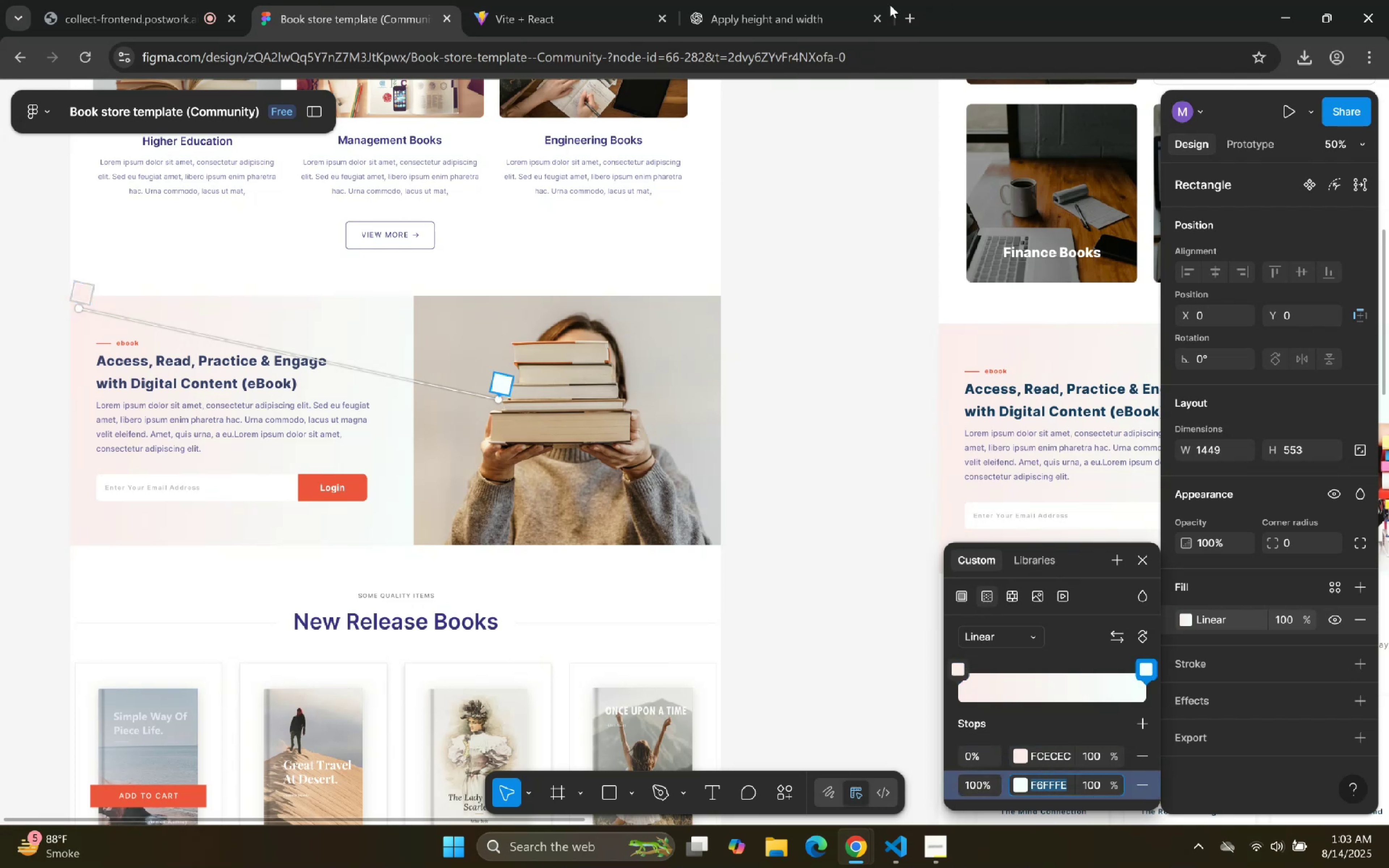 
left_click([829, 4])
 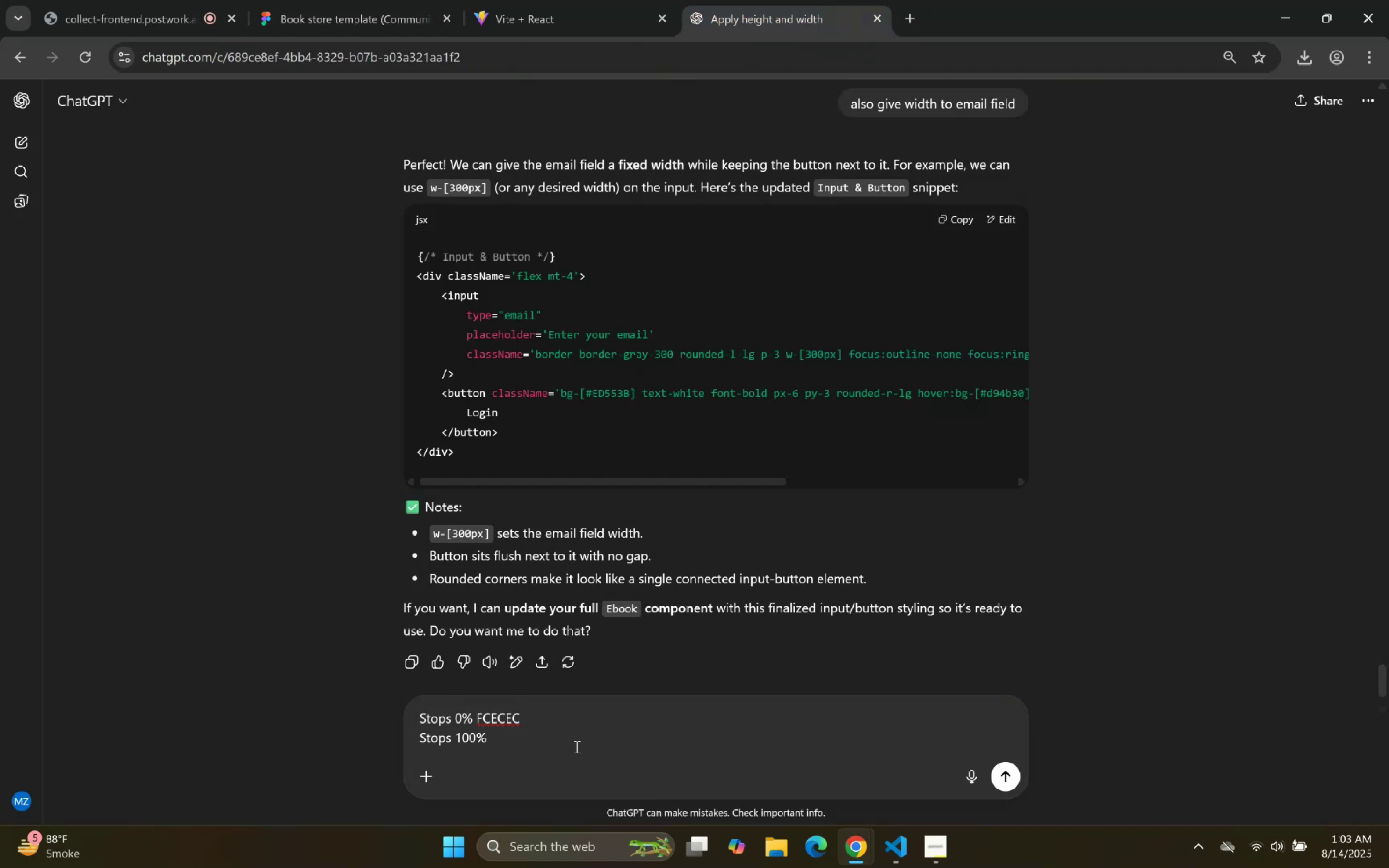 
key(Control+V)
 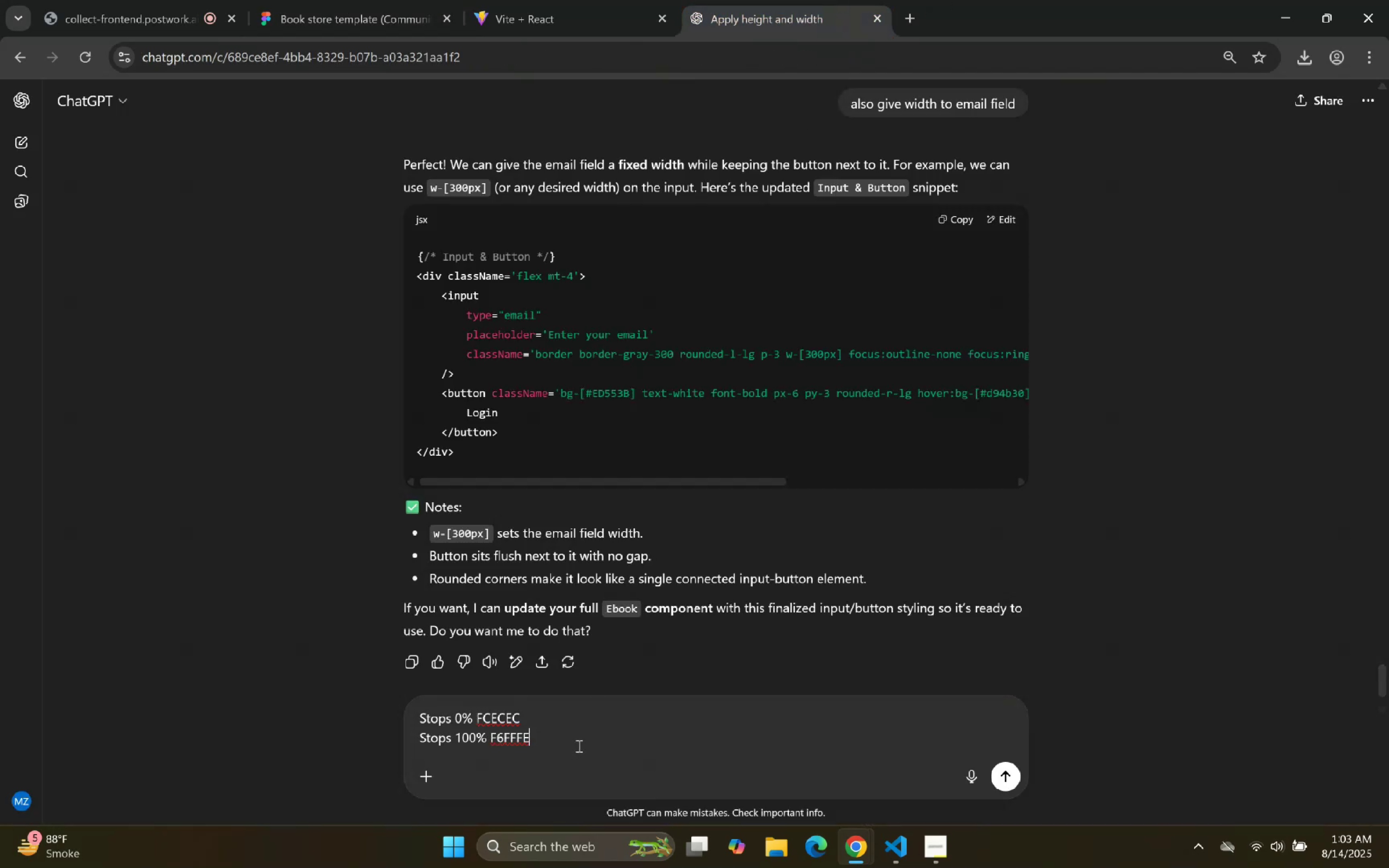 
key(Shift+Enter)
 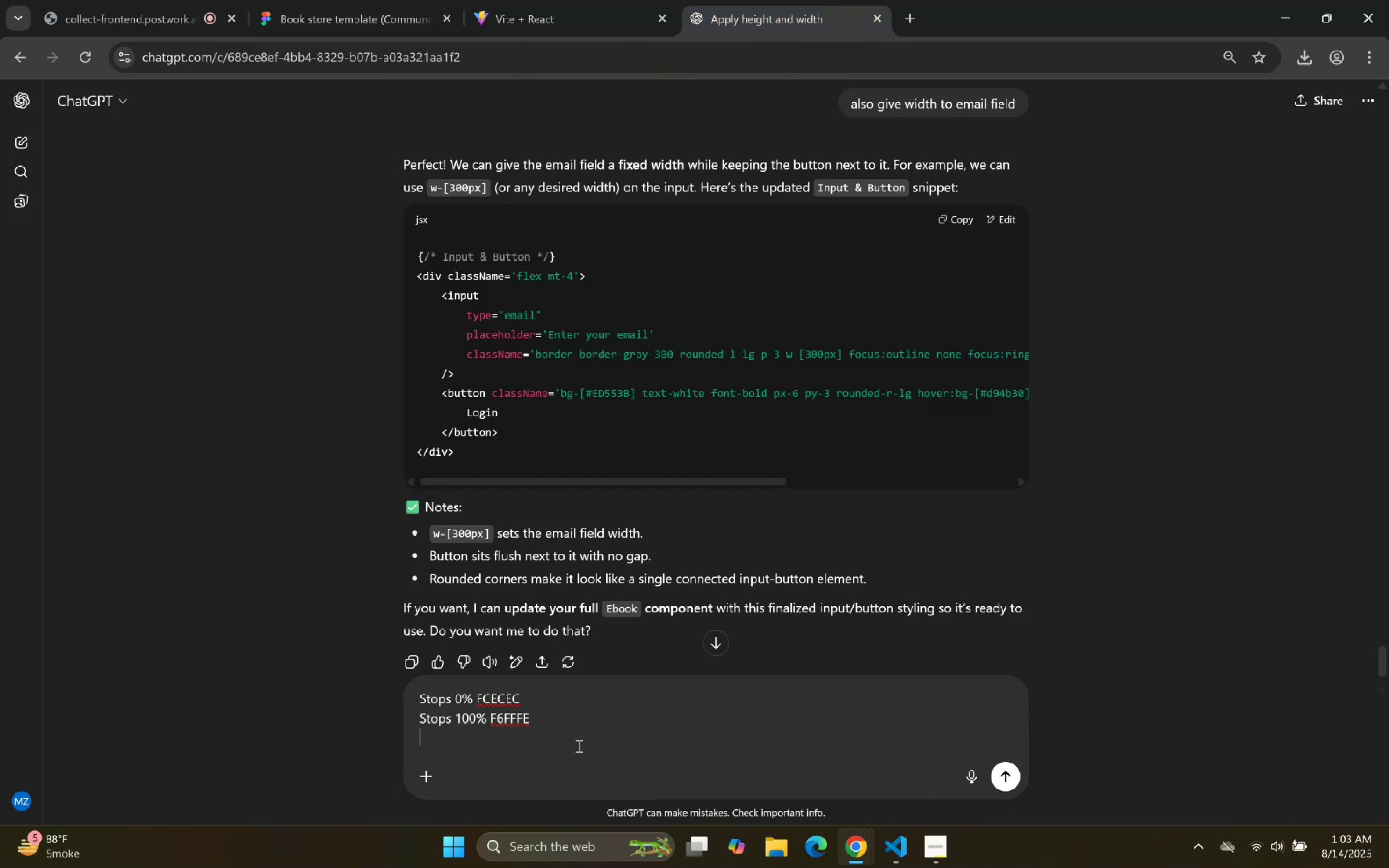 
type(only give this grdient left div not right only left)
 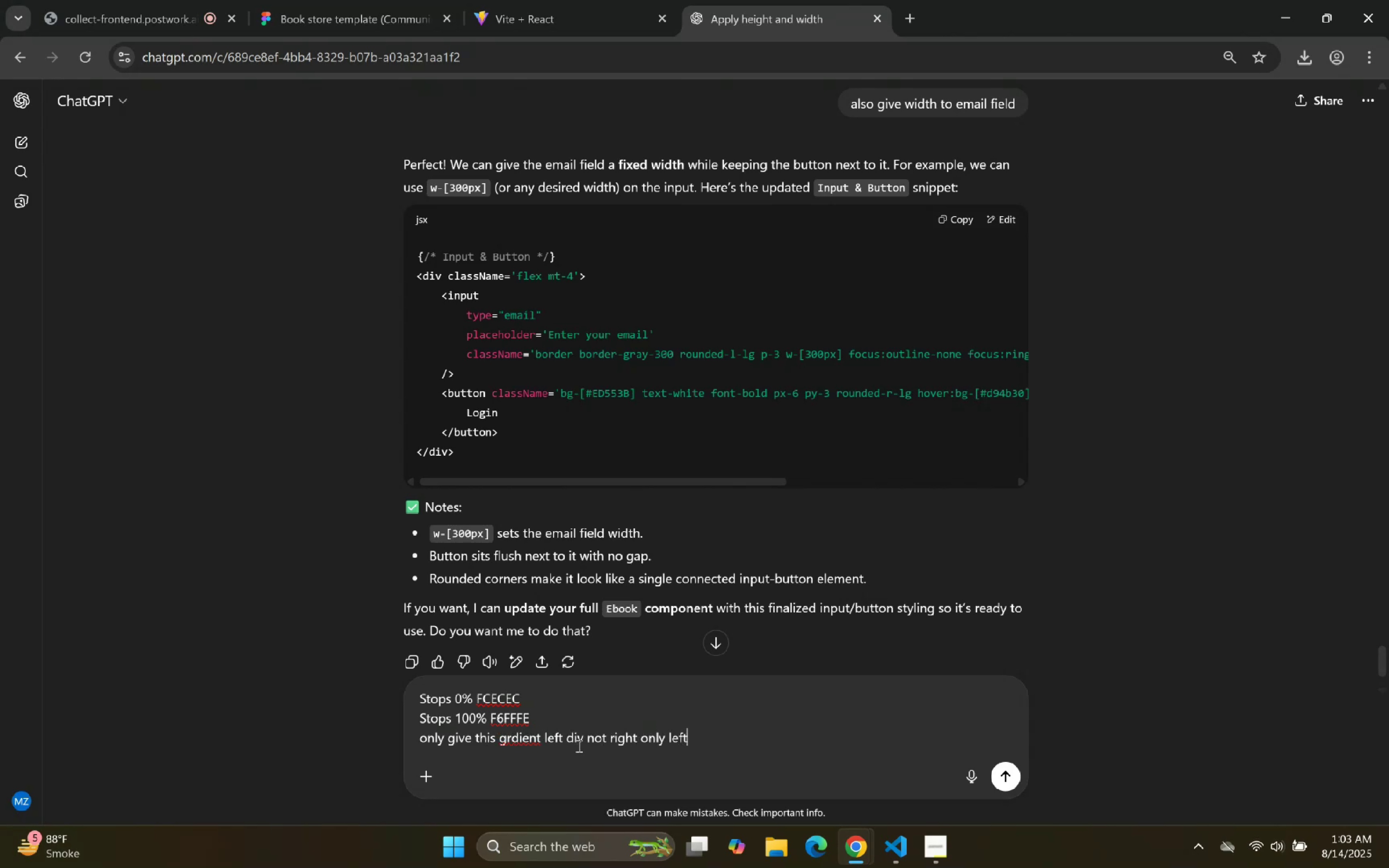 
key(Enter)
 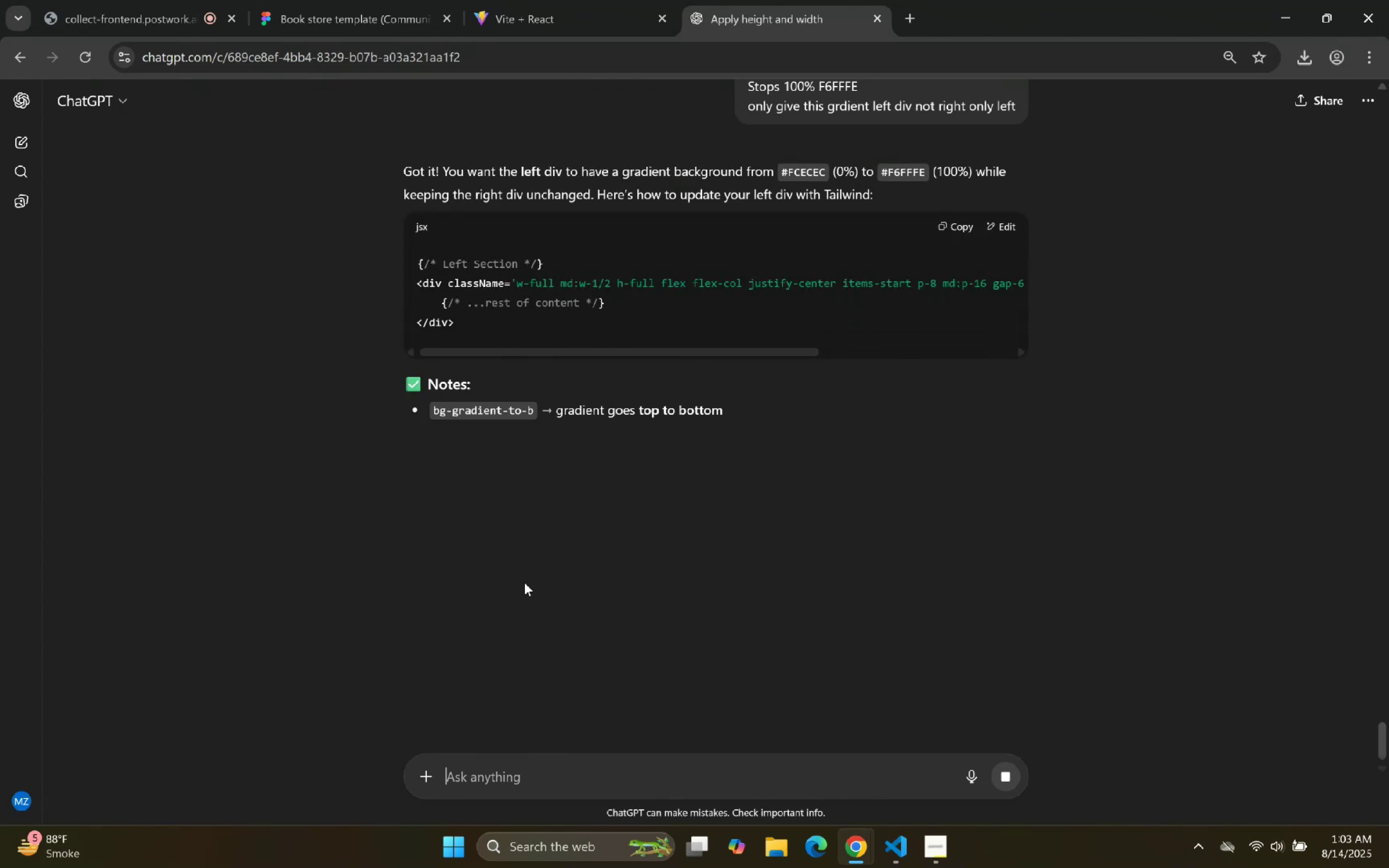 
wait(6.57)
 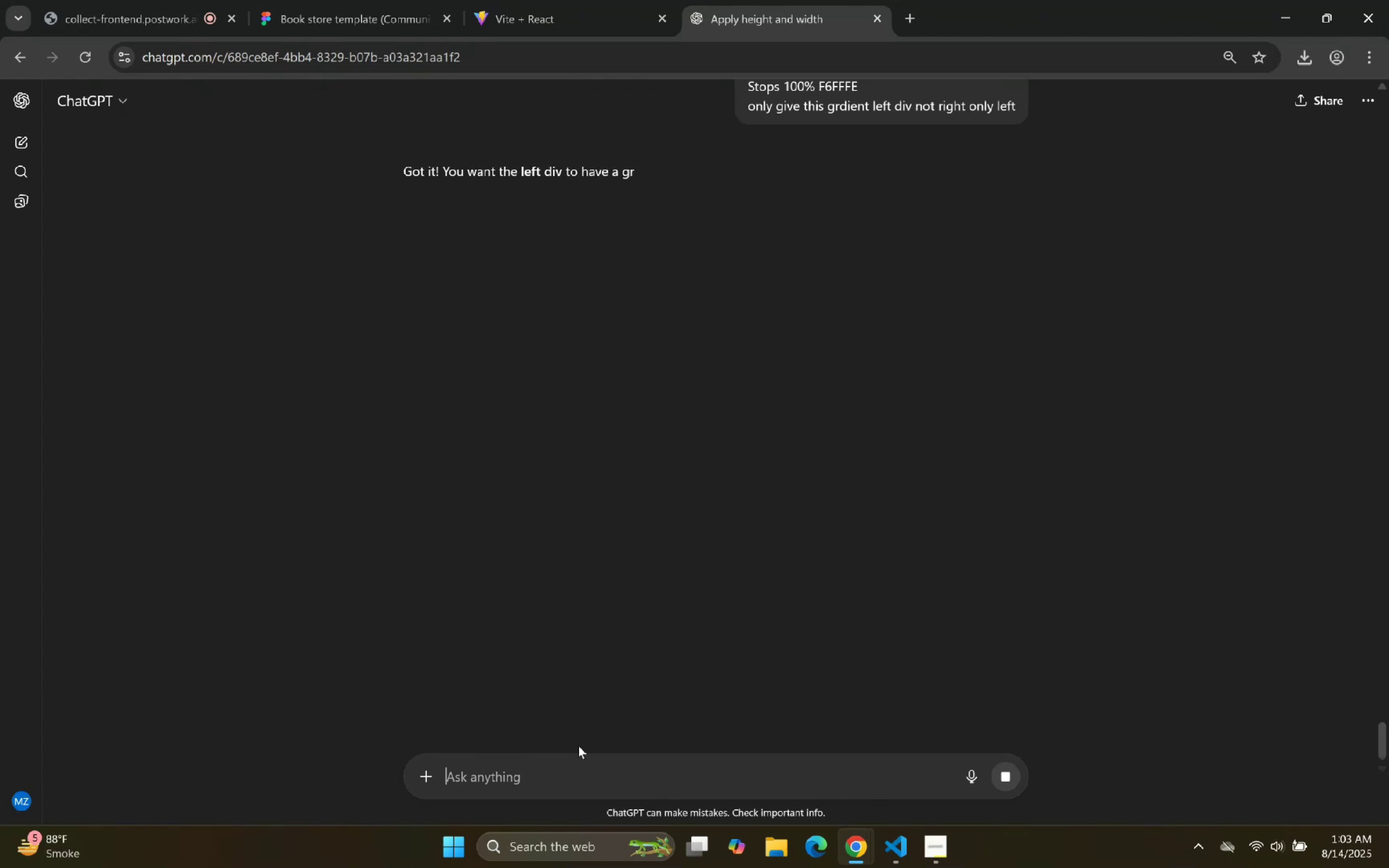 
left_click_drag(start_coordinate=[581, 353], to_coordinate=[715, 361])
 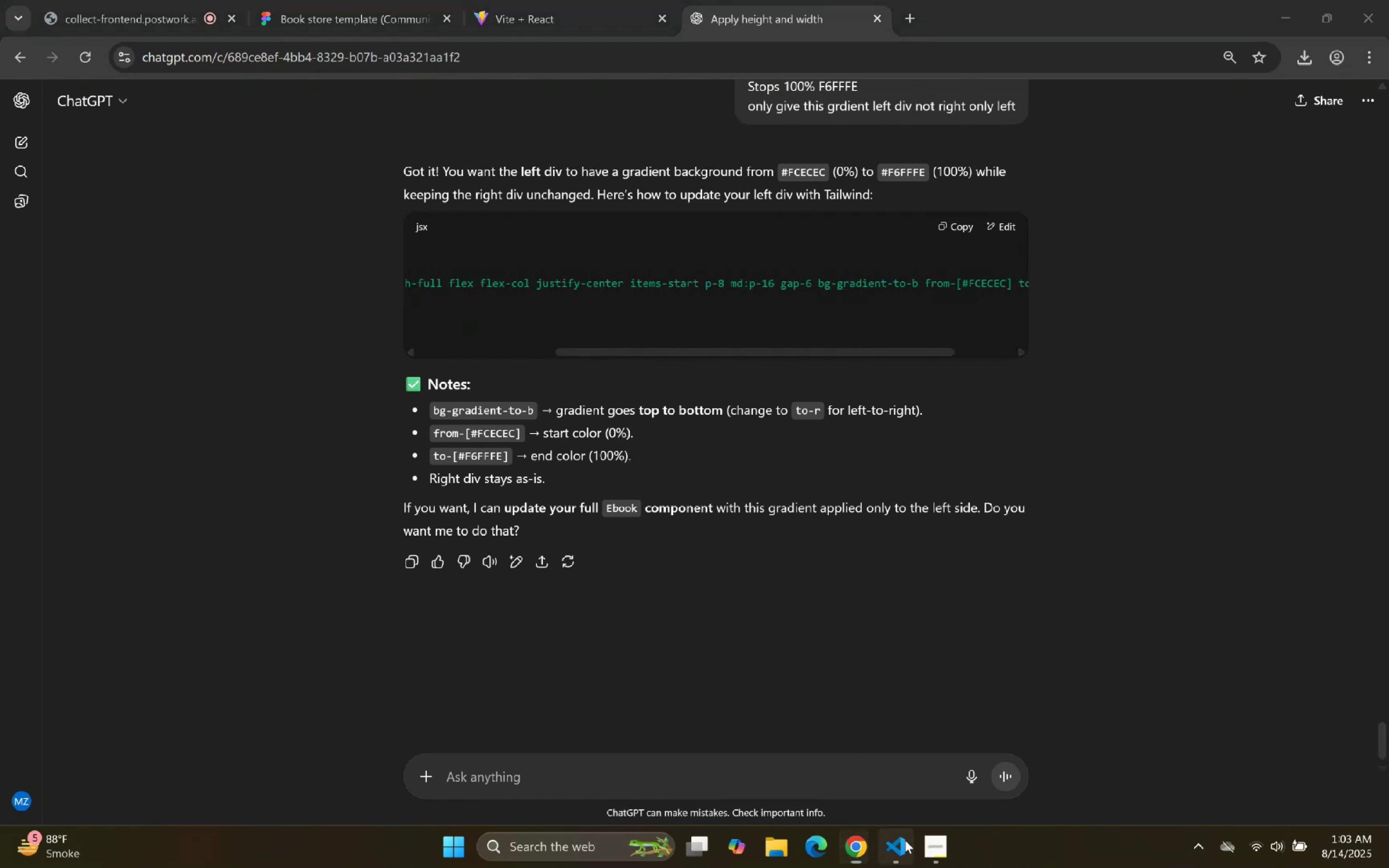 
double_click([1001, 441])
 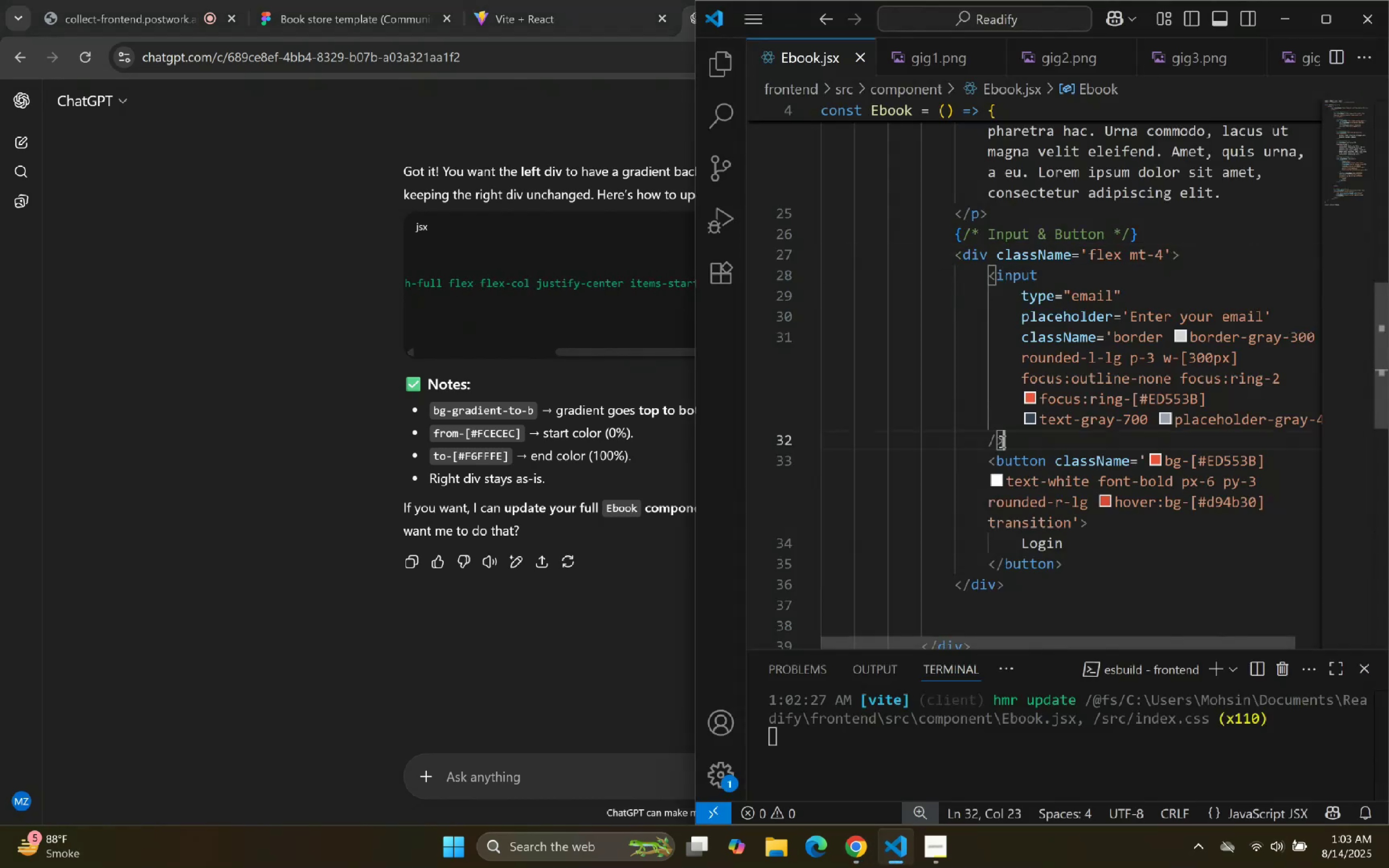 
key(Control+ControlLeft)
 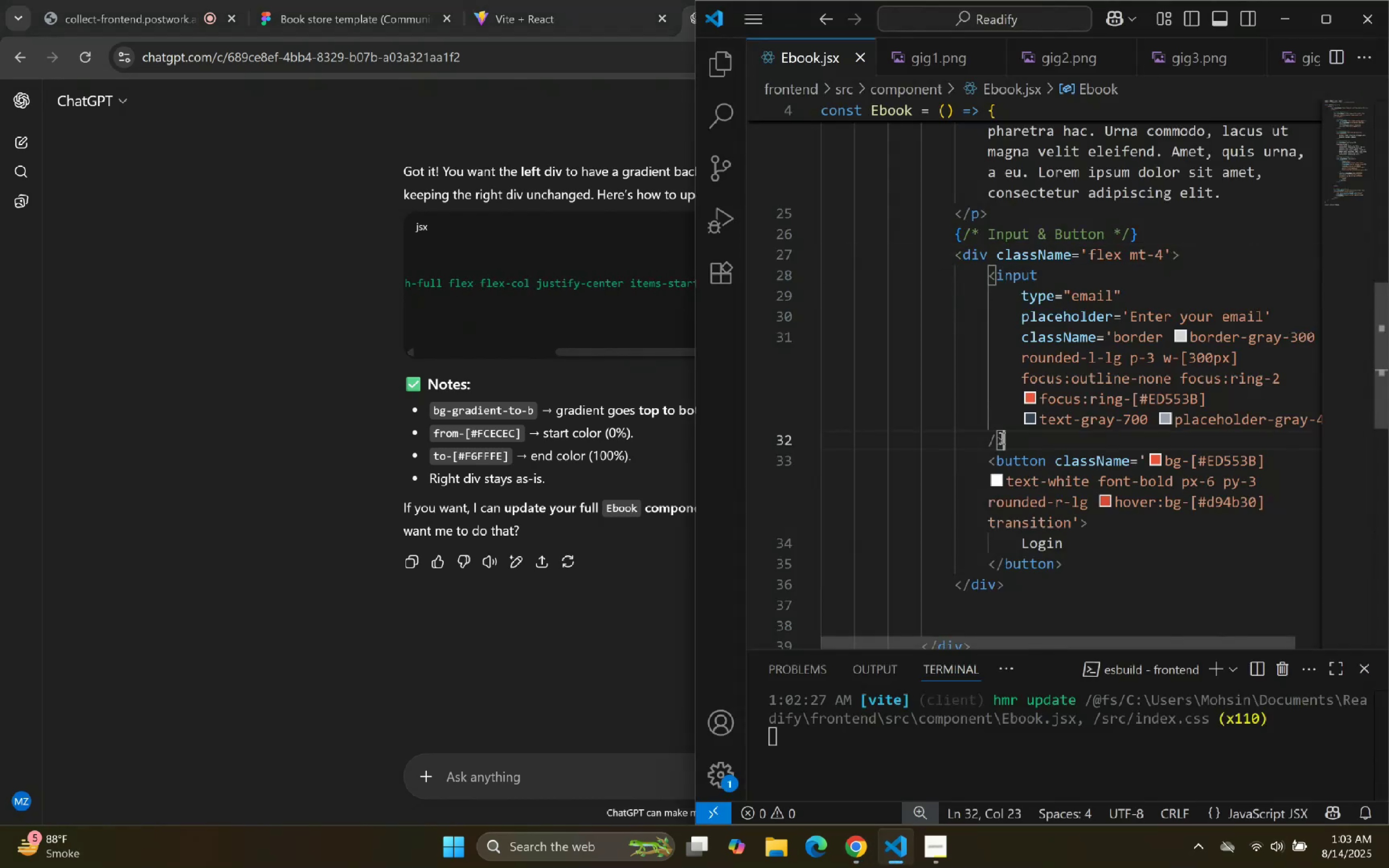 
key(Control+A)
 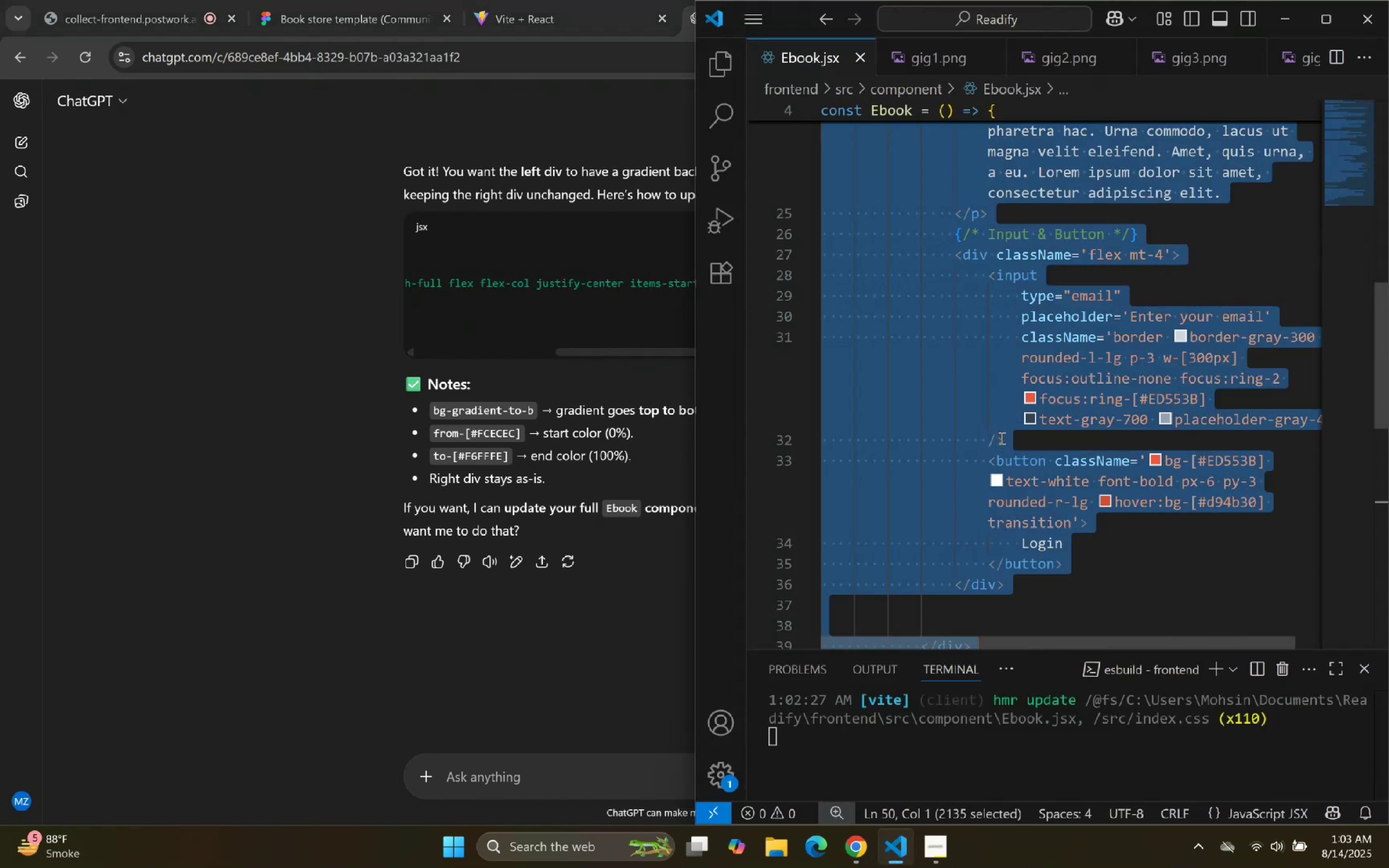 
key(Control+C)
 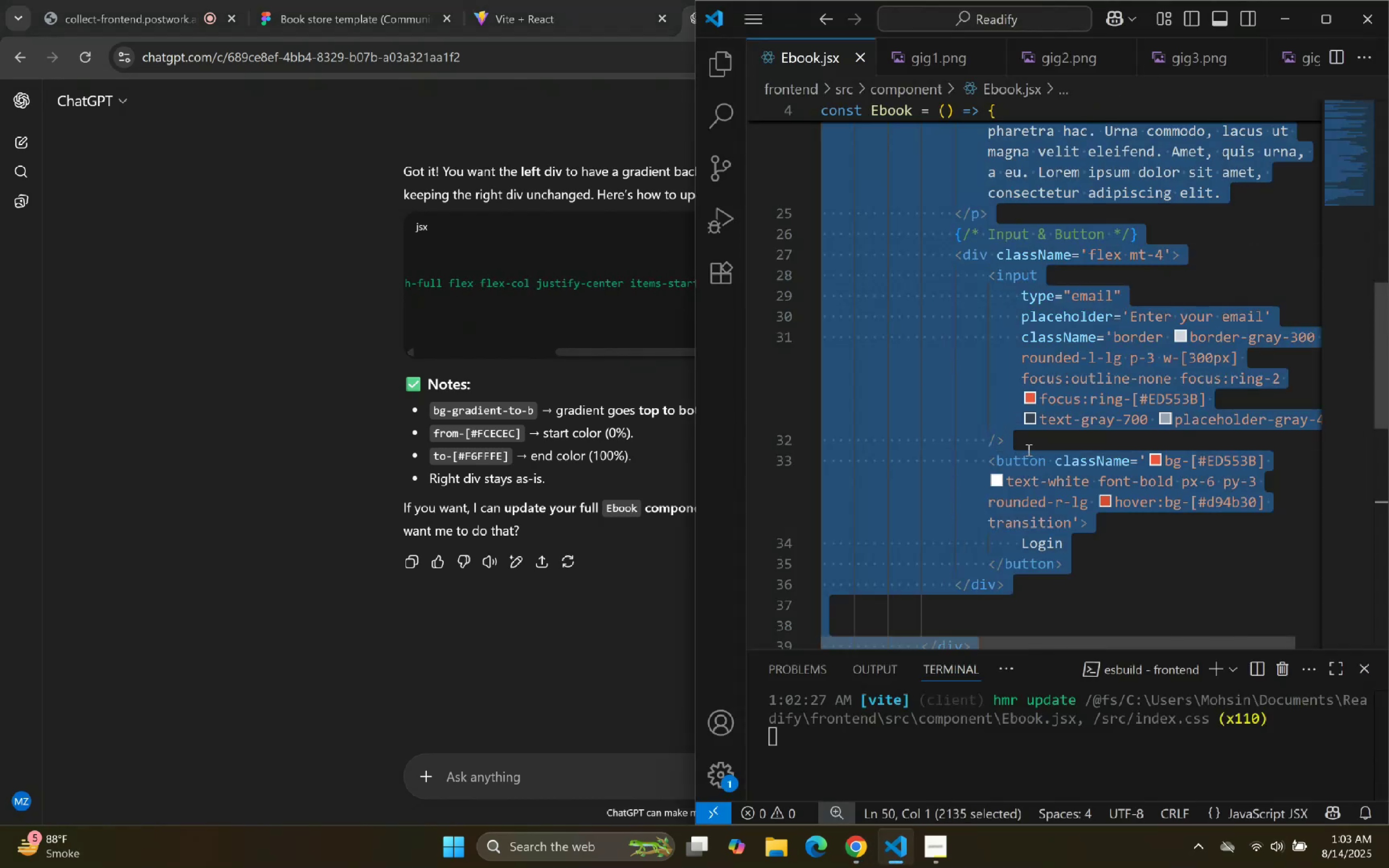 
left_click([1075, 462])
 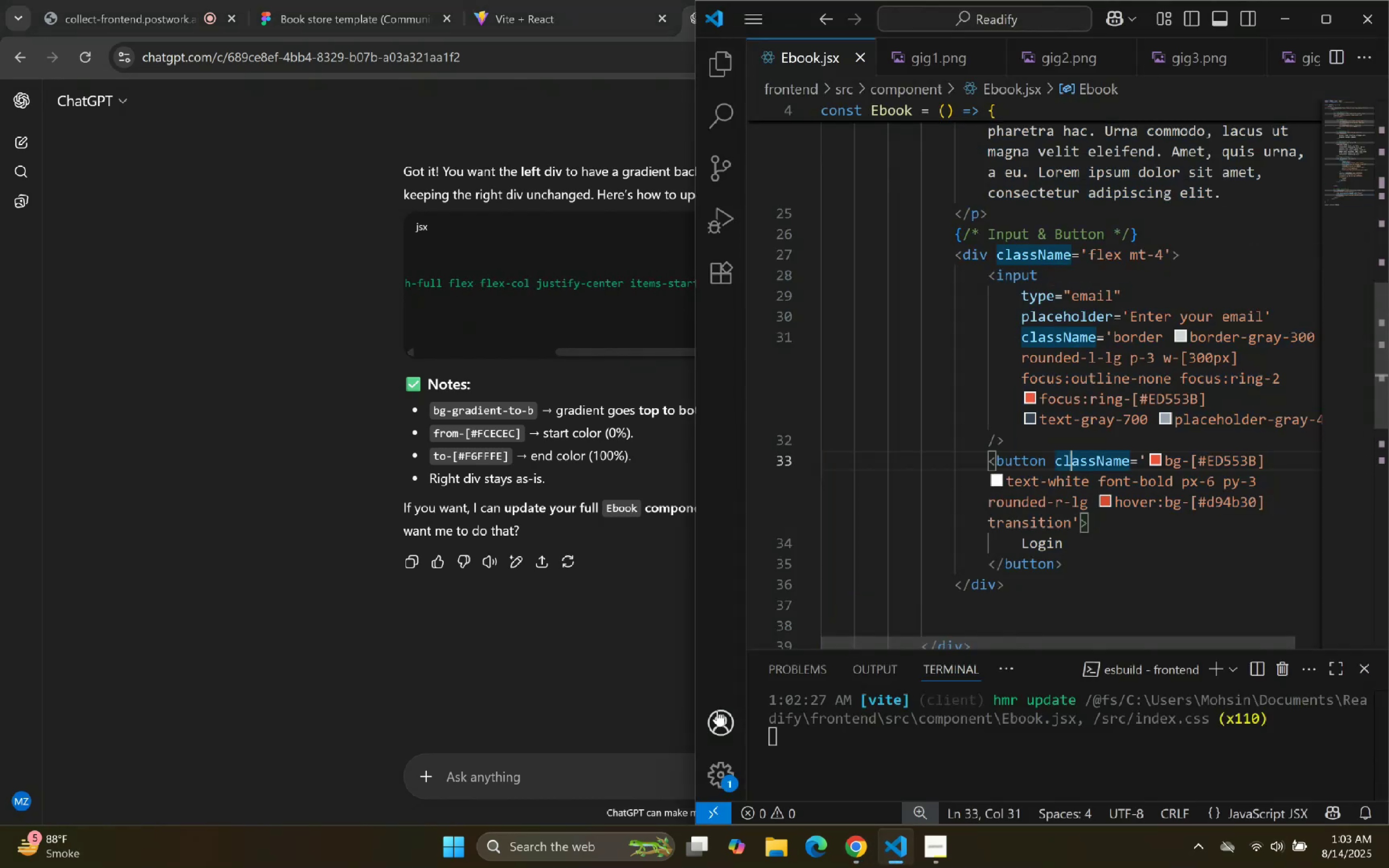 
left_click([631, 763])
 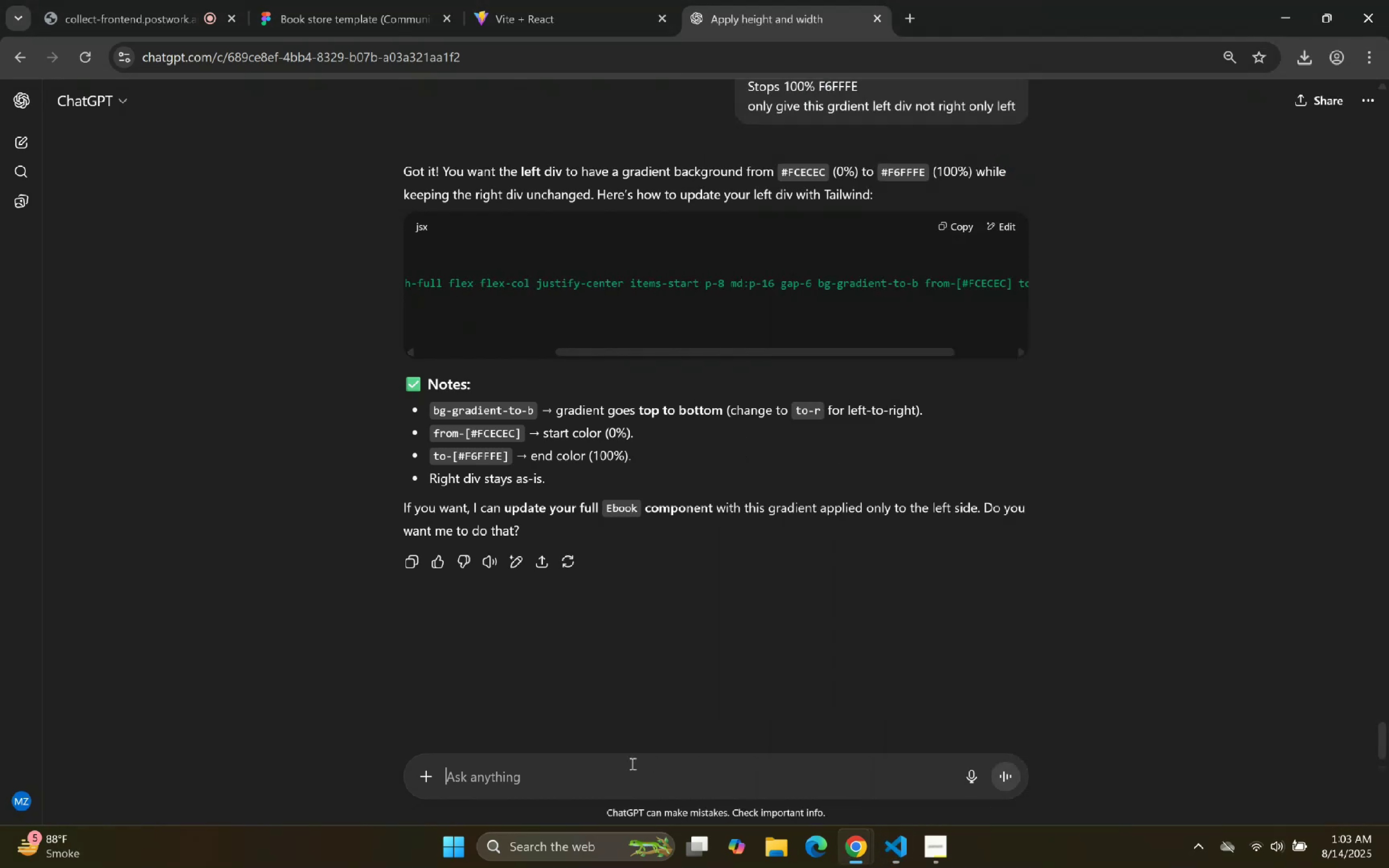 
type(Apply here:)
 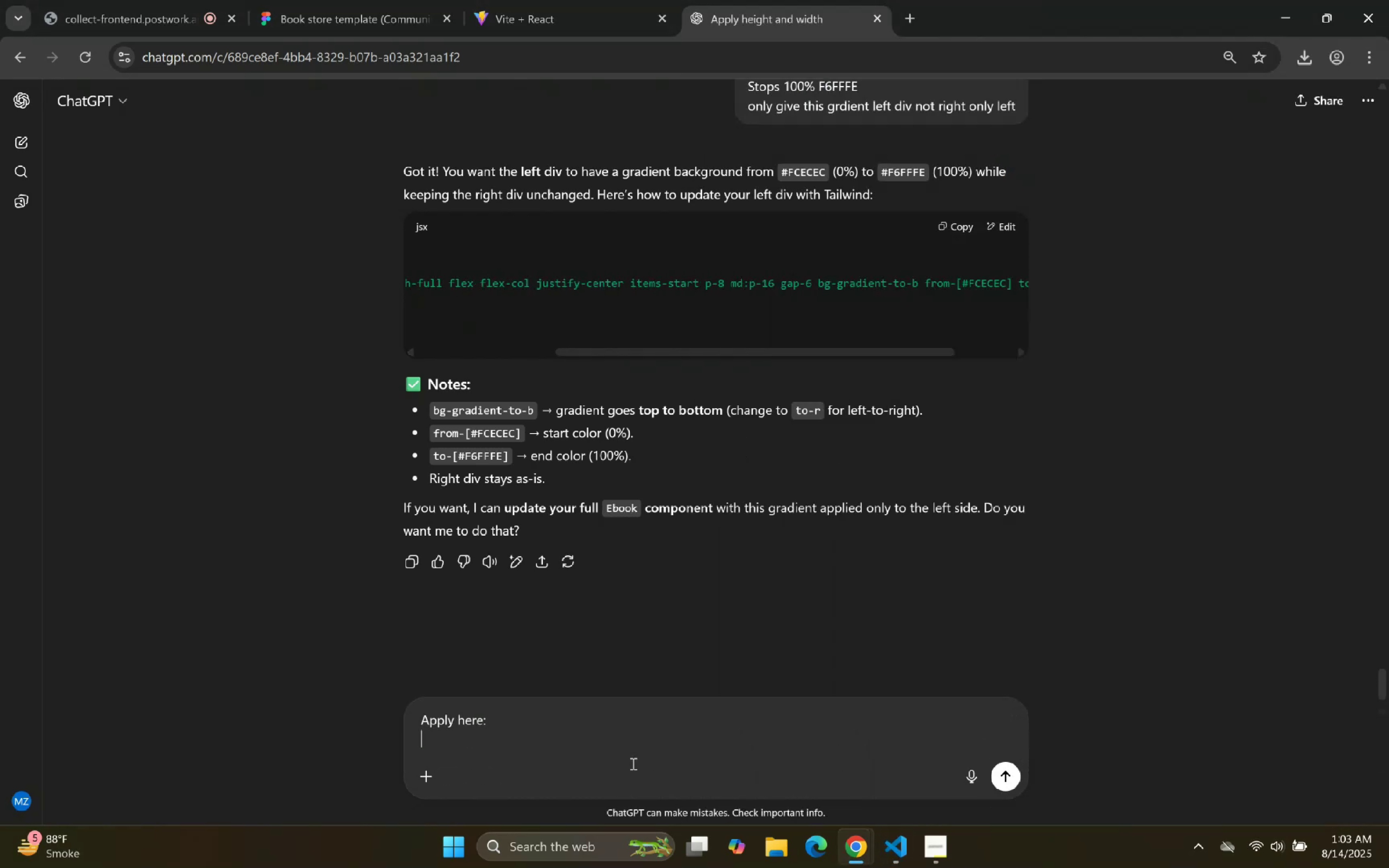 
key(Shift+Enter)
 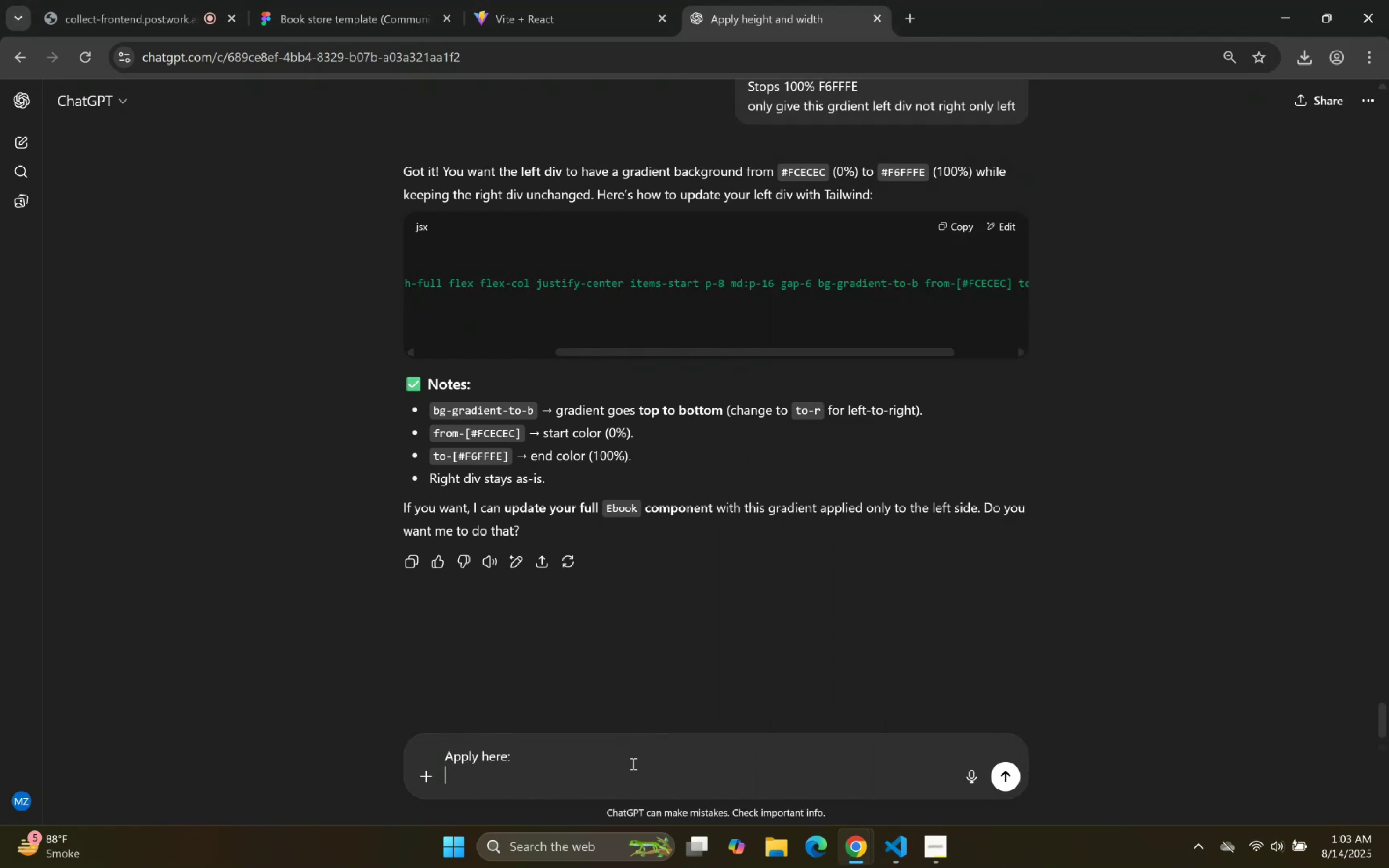 
key(Control+ControlLeft)
 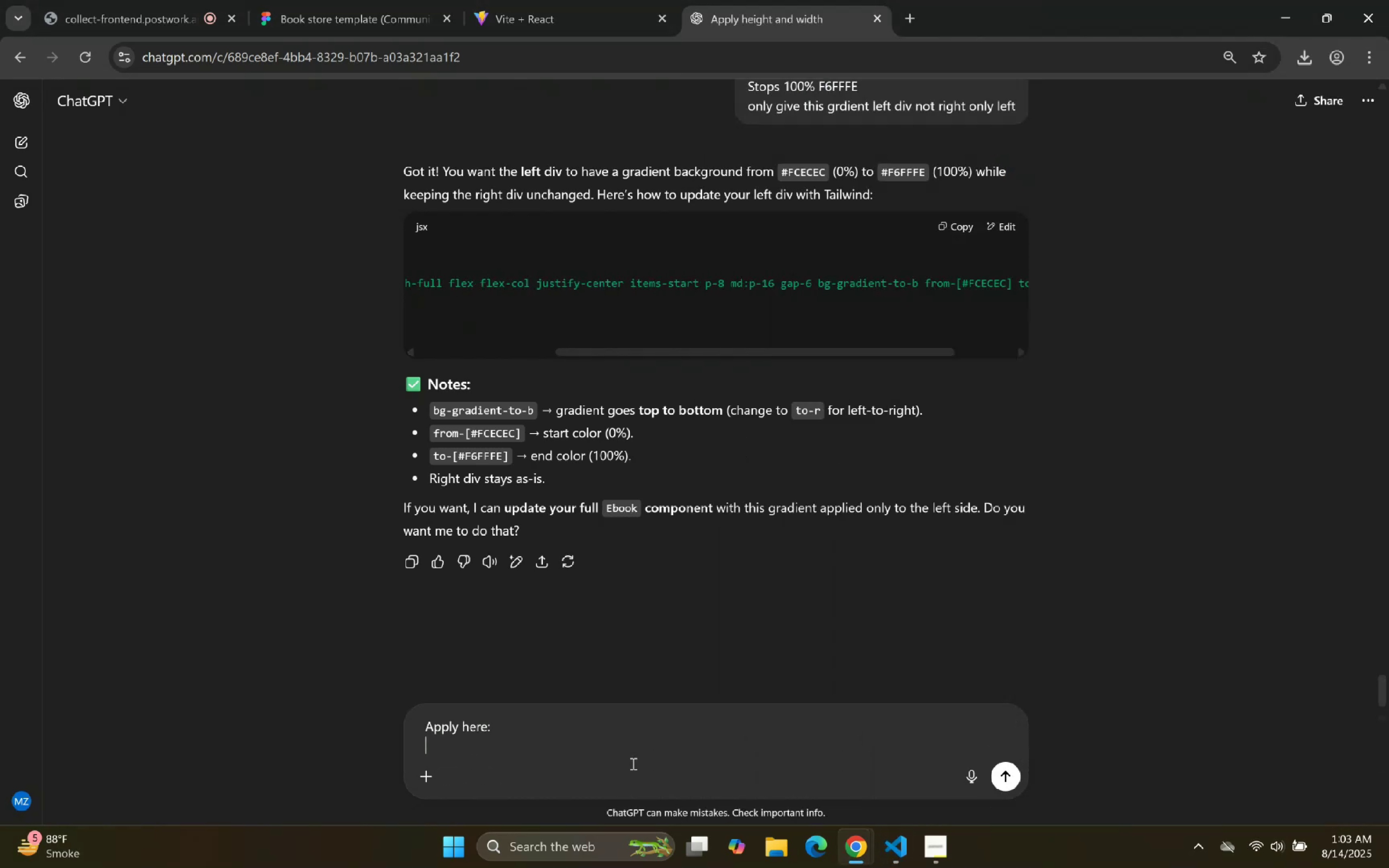 
key(Control+V)
 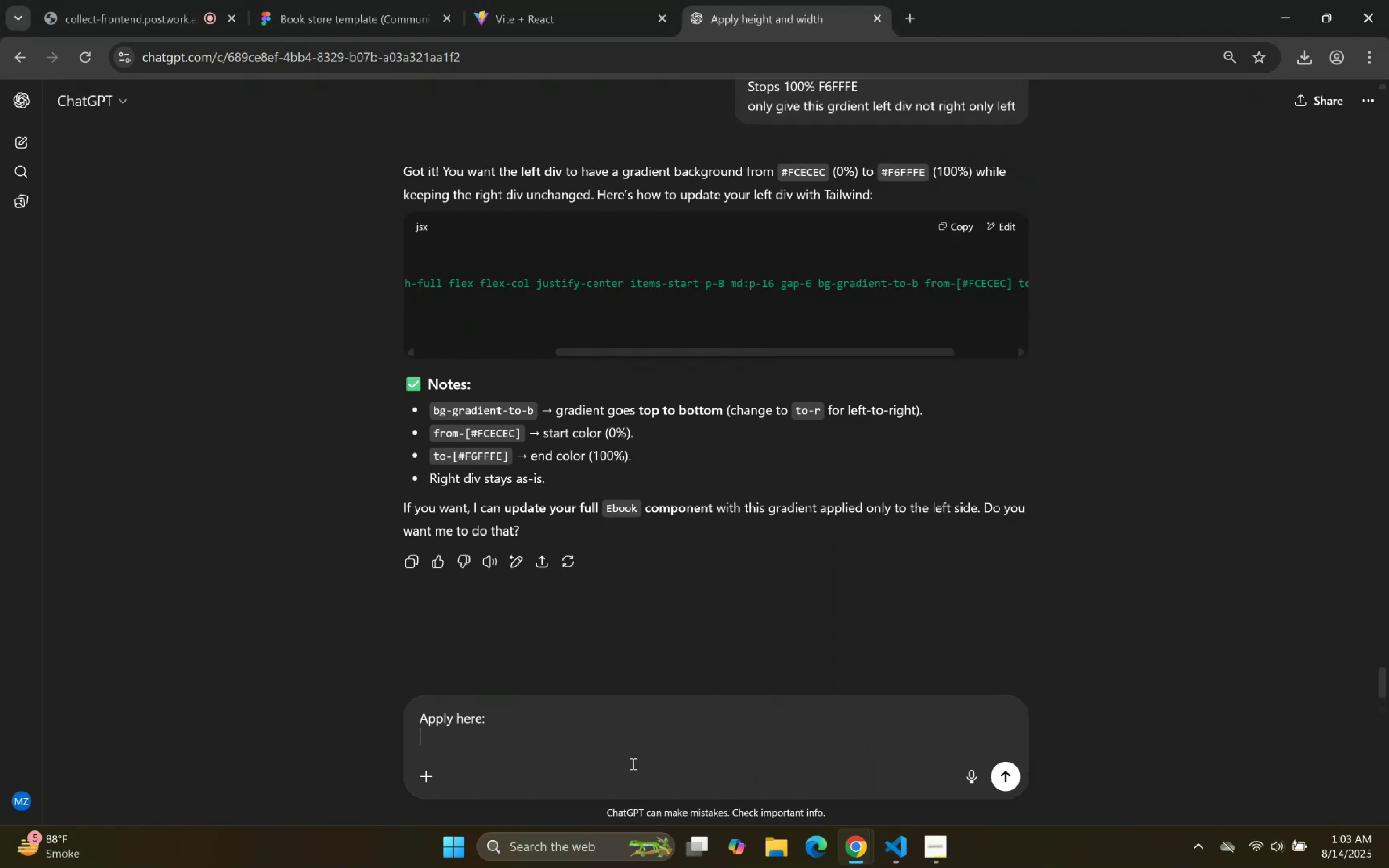 
key(Enter)
 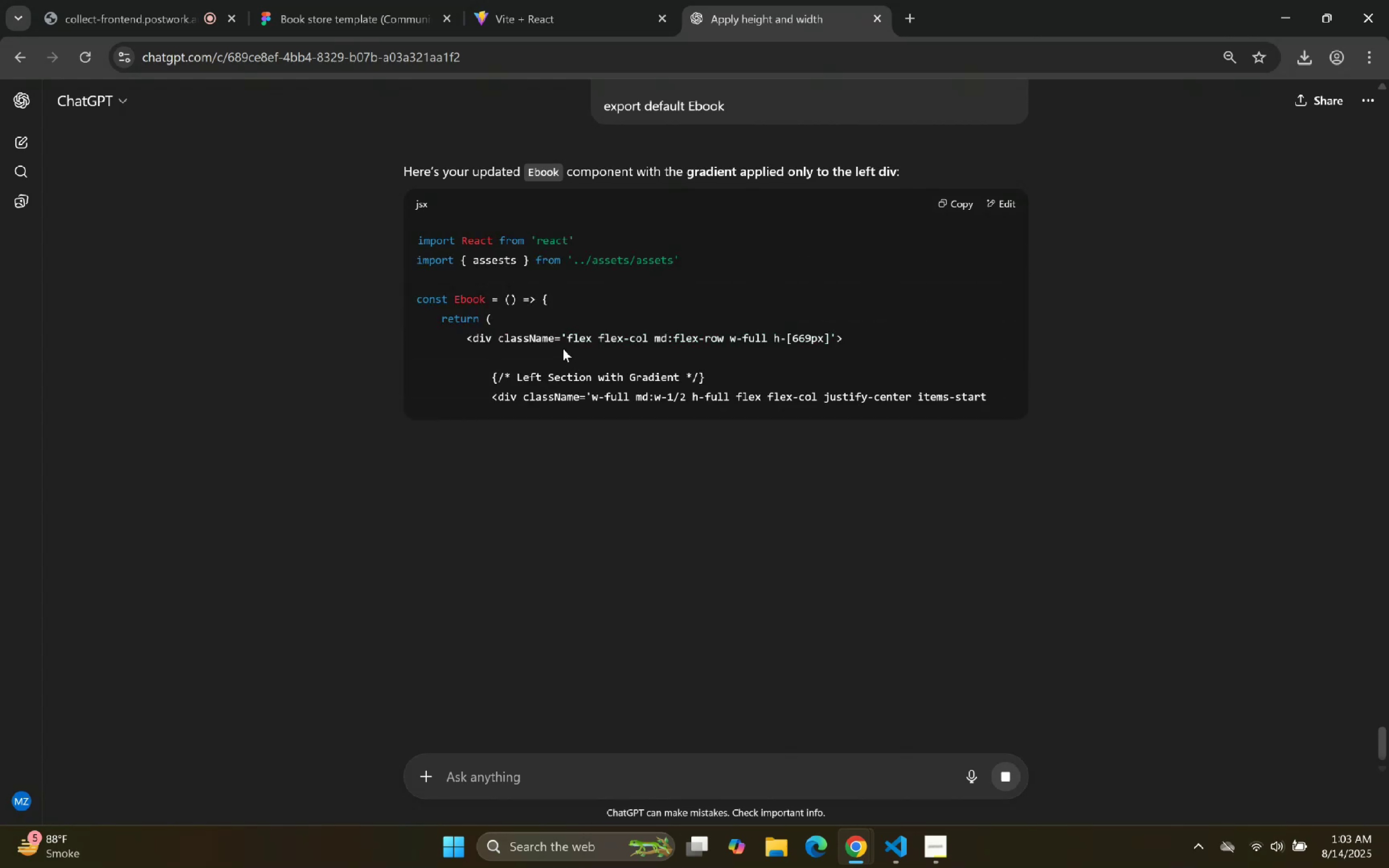 
wait(5.7)
 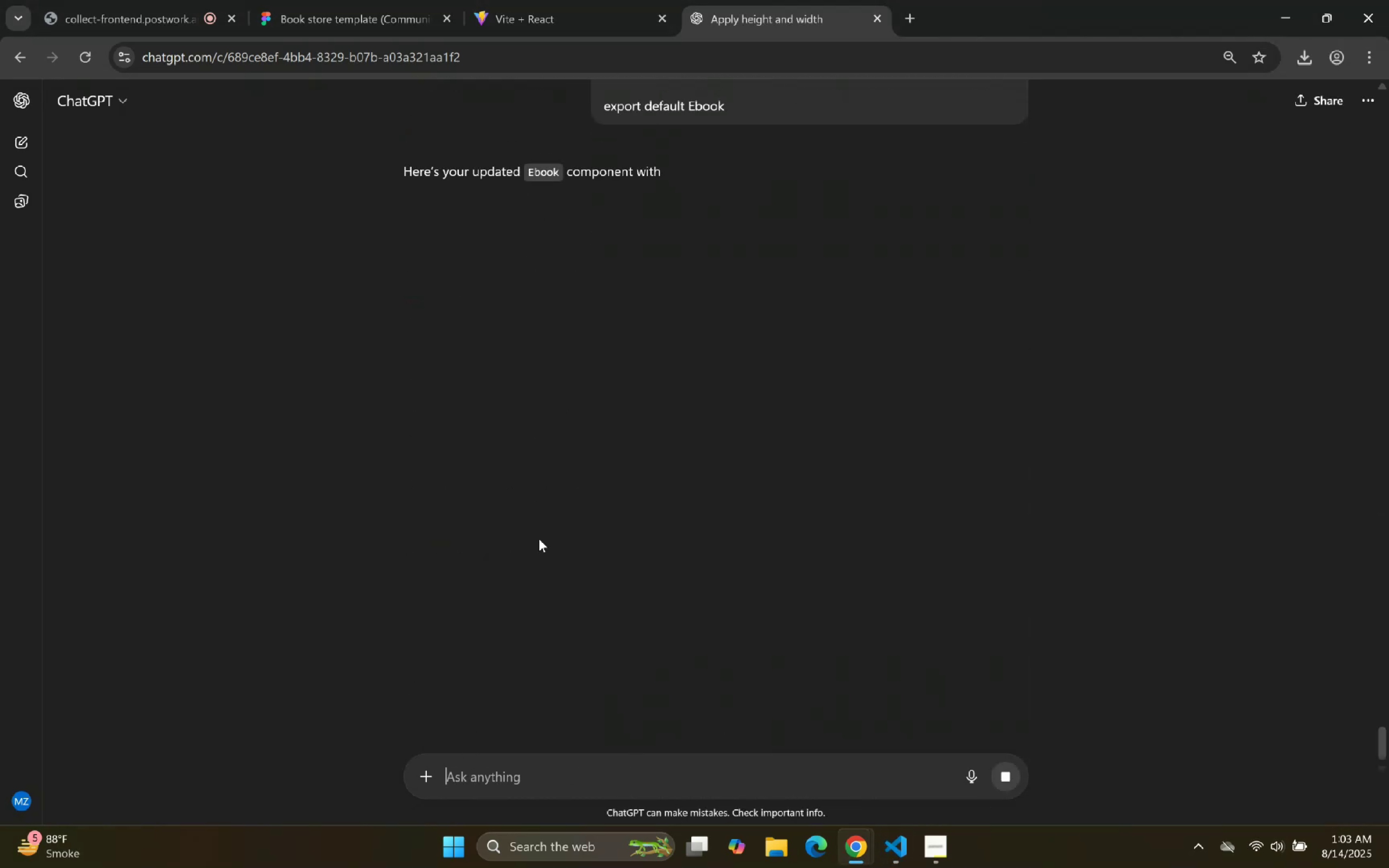 
scroll: coordinate [570, 329], scroll_direction: down, amount: 6.0
 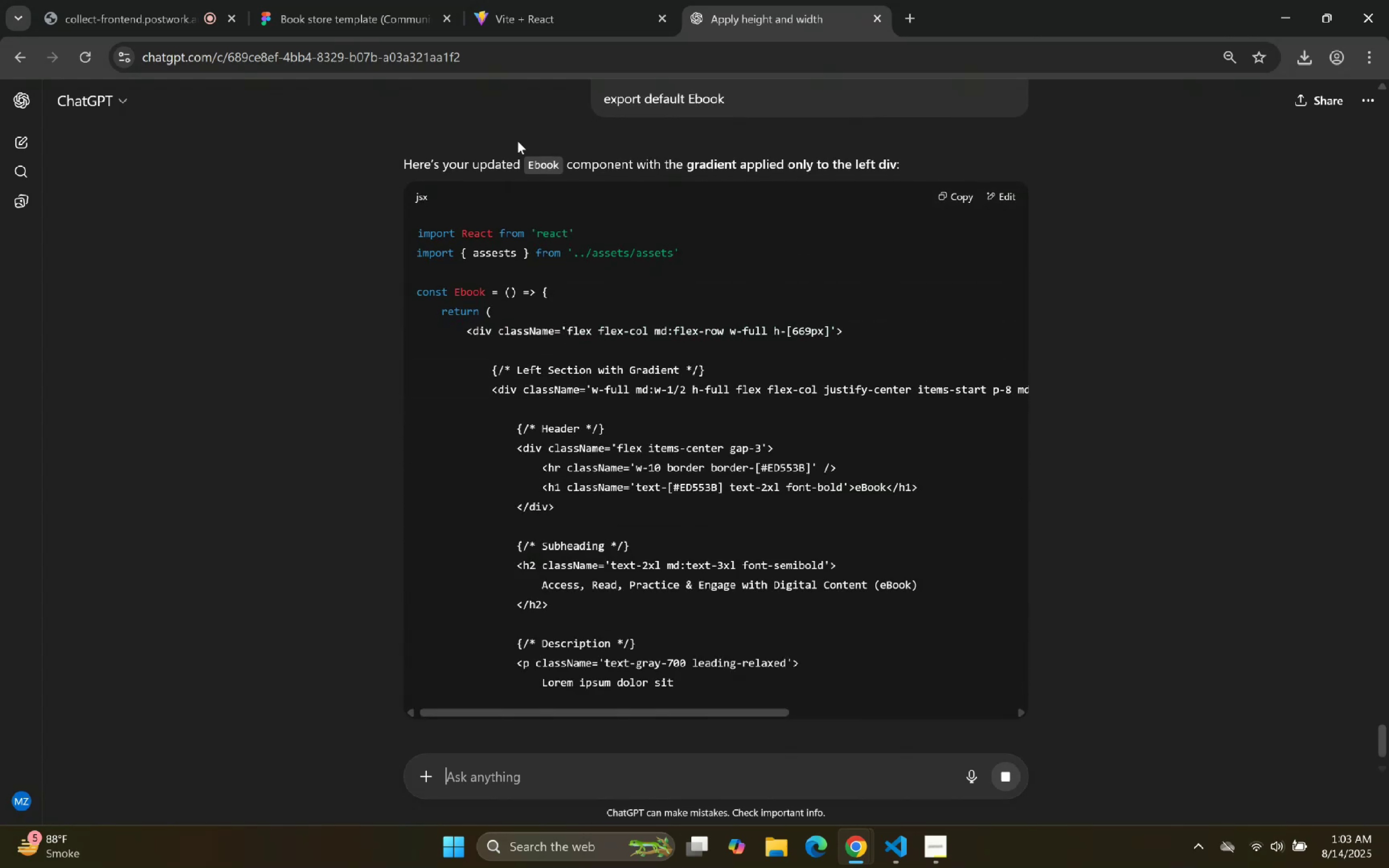 
left_click_drag(start_coordinate=[497, 0], to_coordinate=[501, 0])
 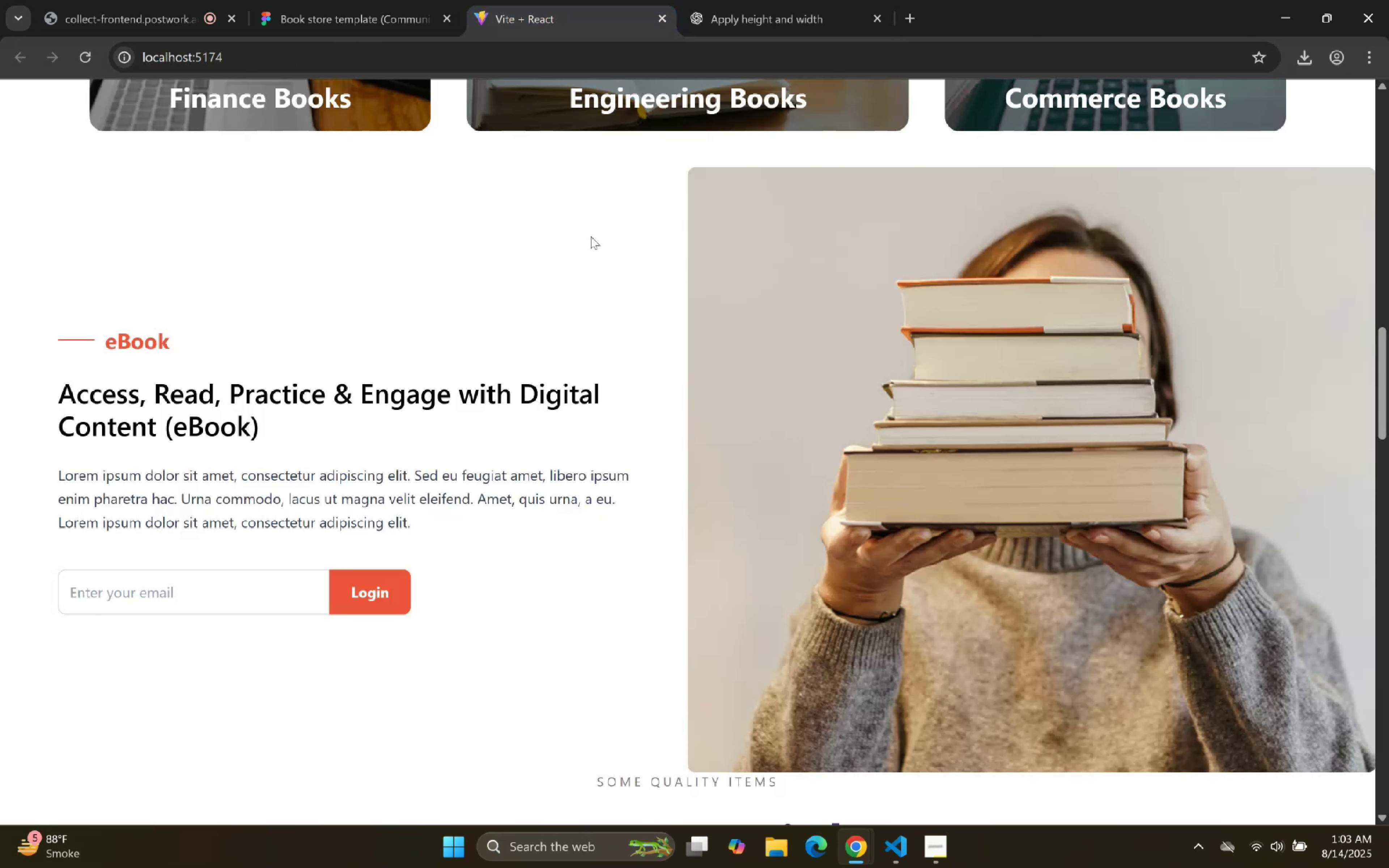 
right_click([578, 261])
 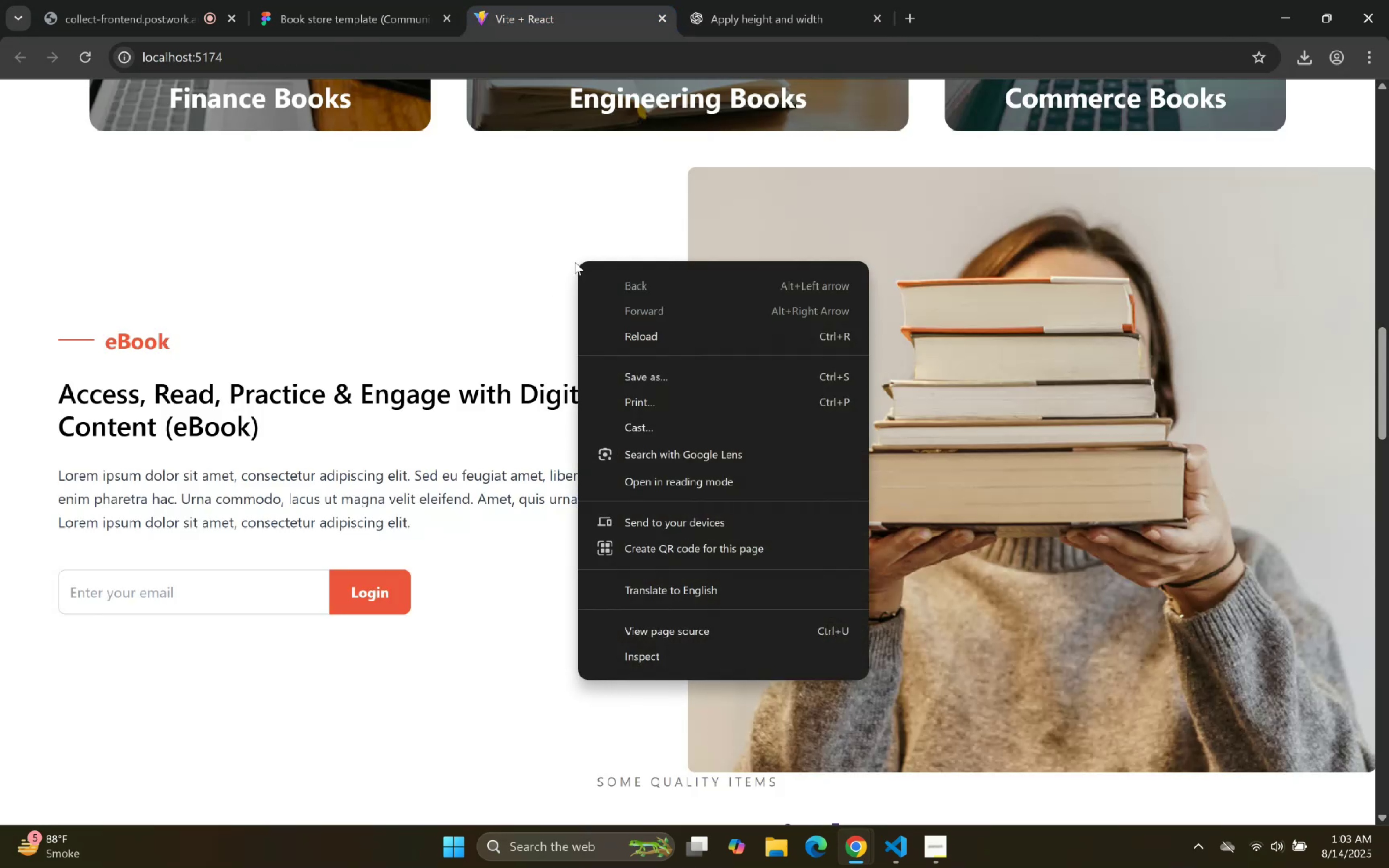 
left_click([485, 281])
 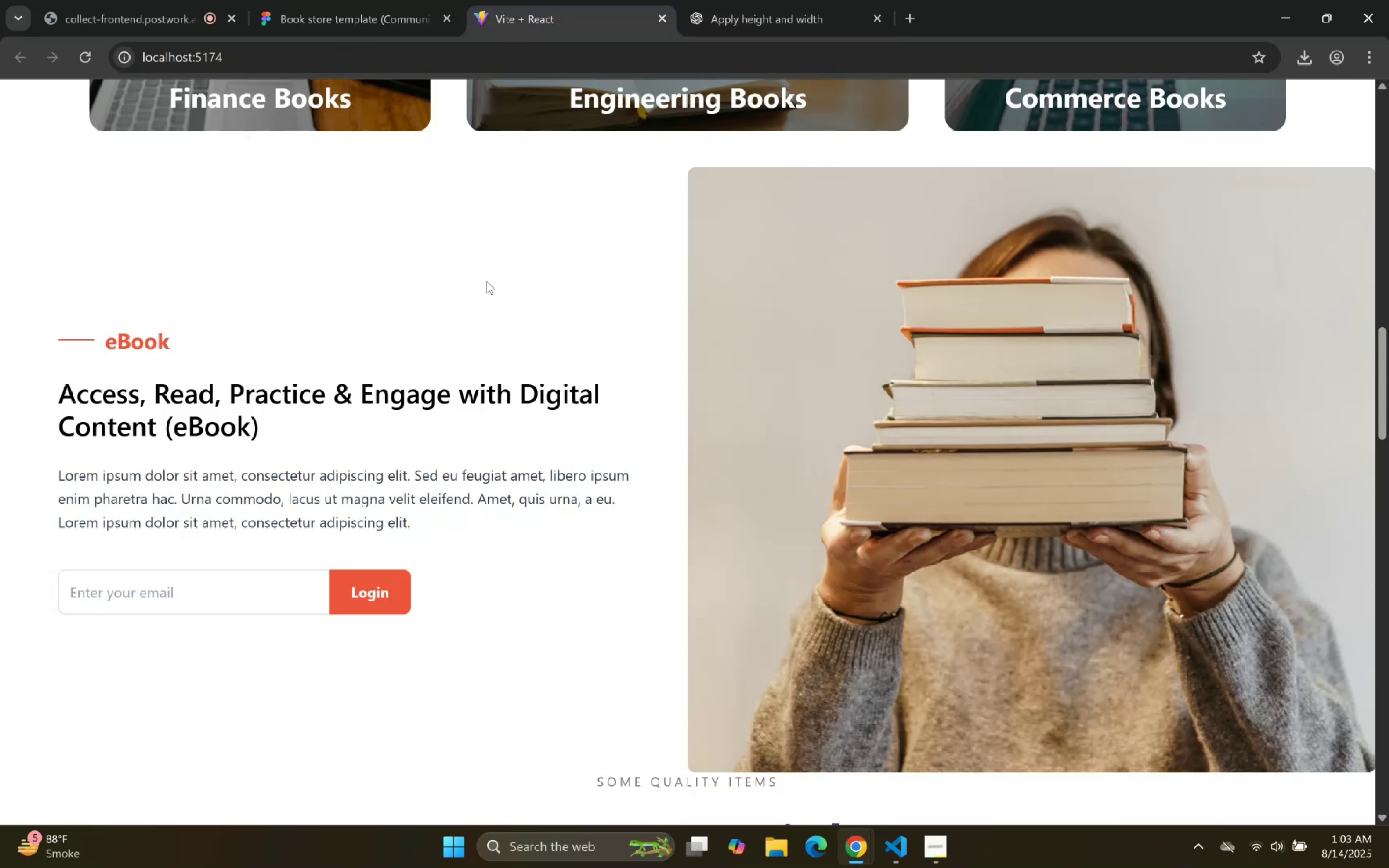 
scroll: coordinate [535, 275], scroll_direction: none, amount: 0.0
 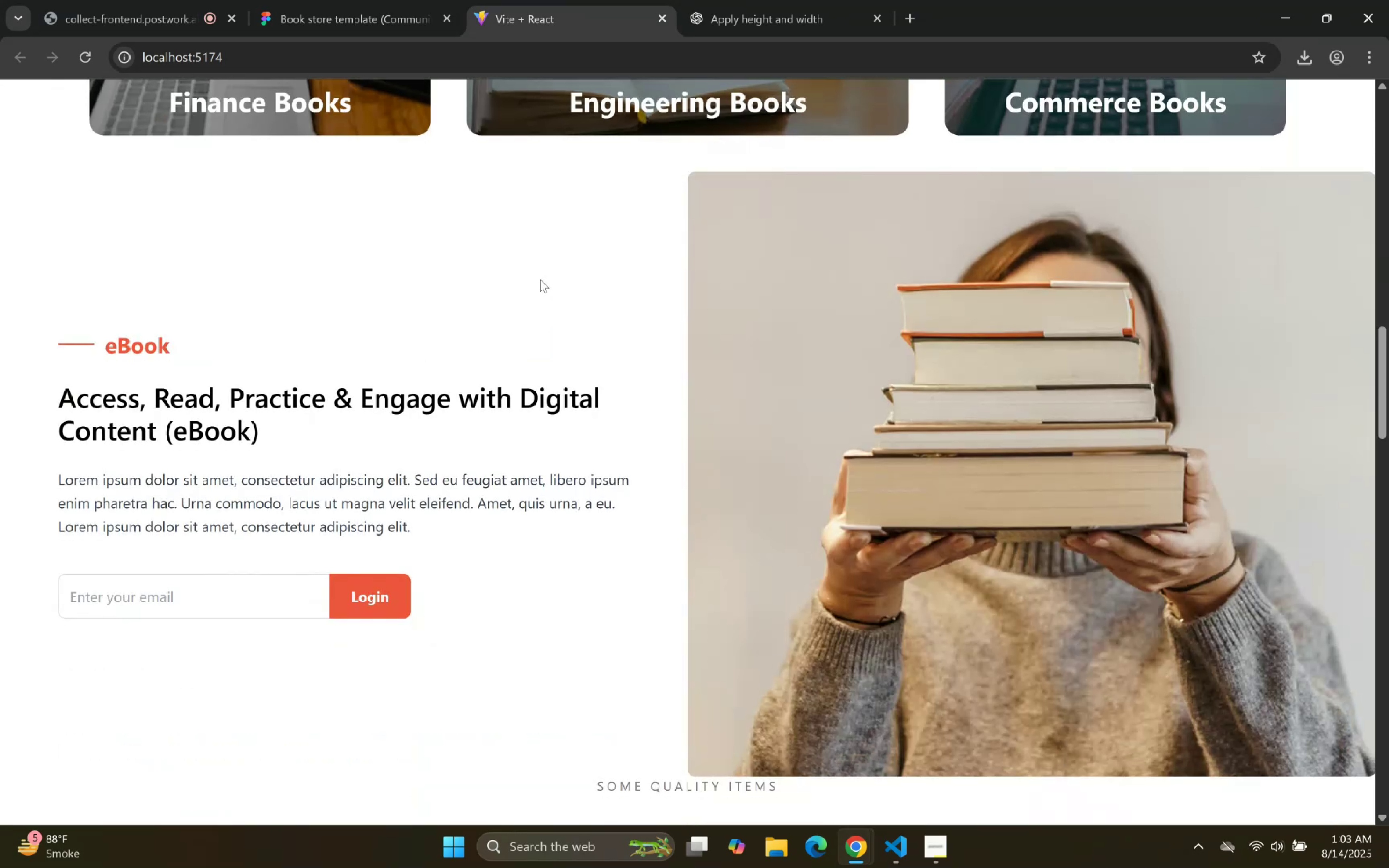 
left_click_drag(start_coordinate=[851, 0], to_coordinate=[841, 0])
 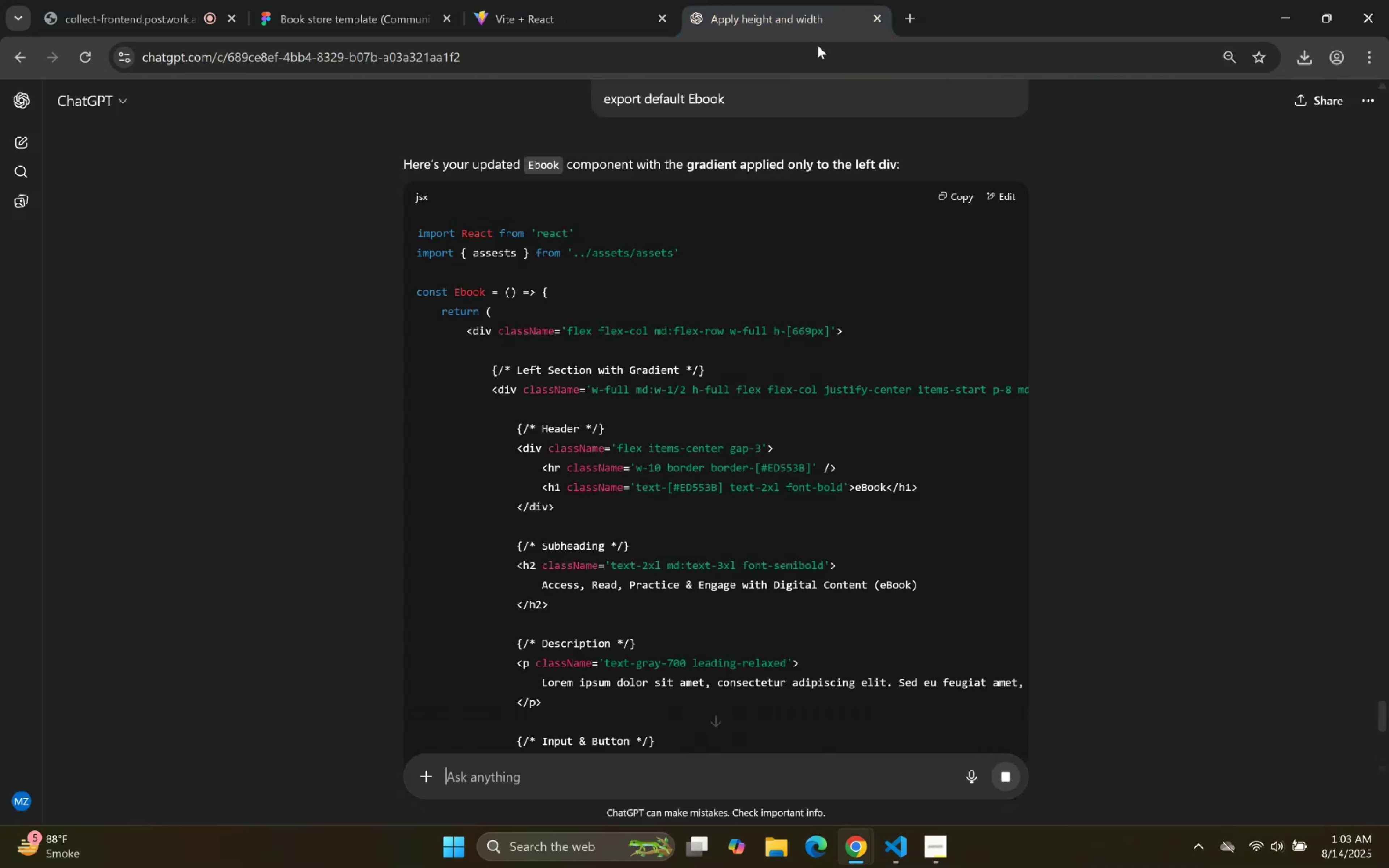 
scroll: coordinate [738, 348], scroll_direction: down, amount: 8.0
 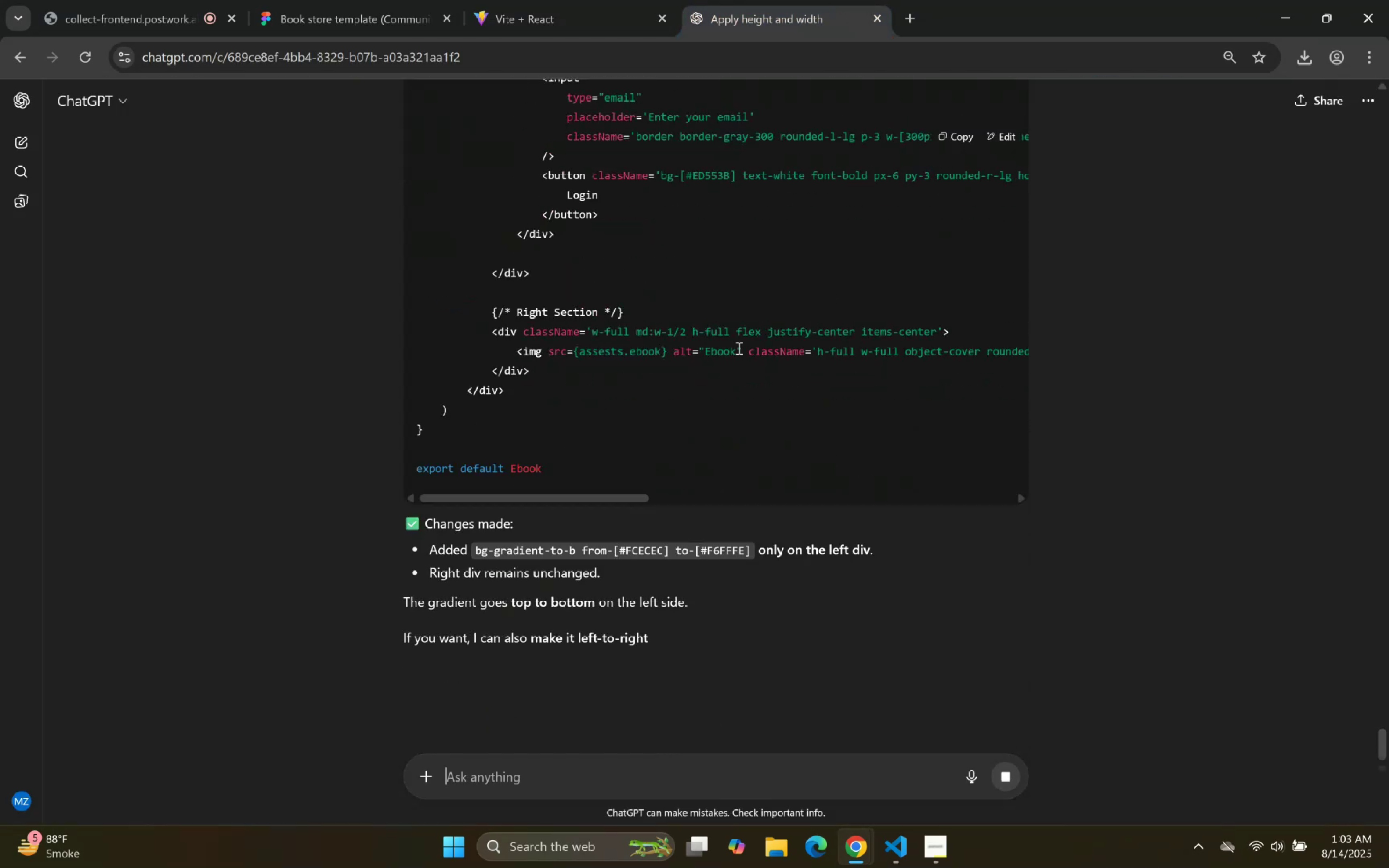 
scroll: coordinate [734, 286], scroll_direction: up, amount: 4.0
 